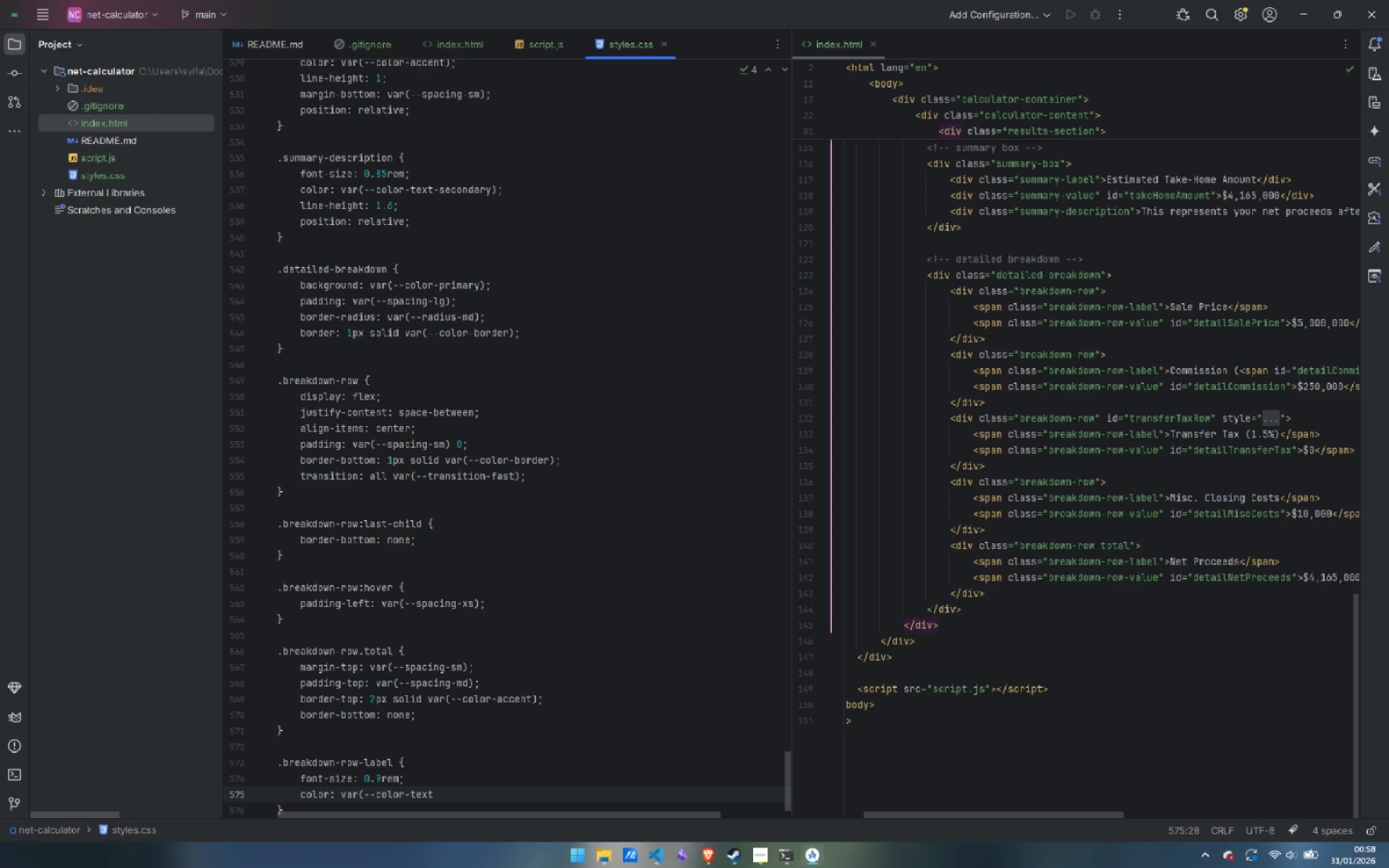 
type(-se)
 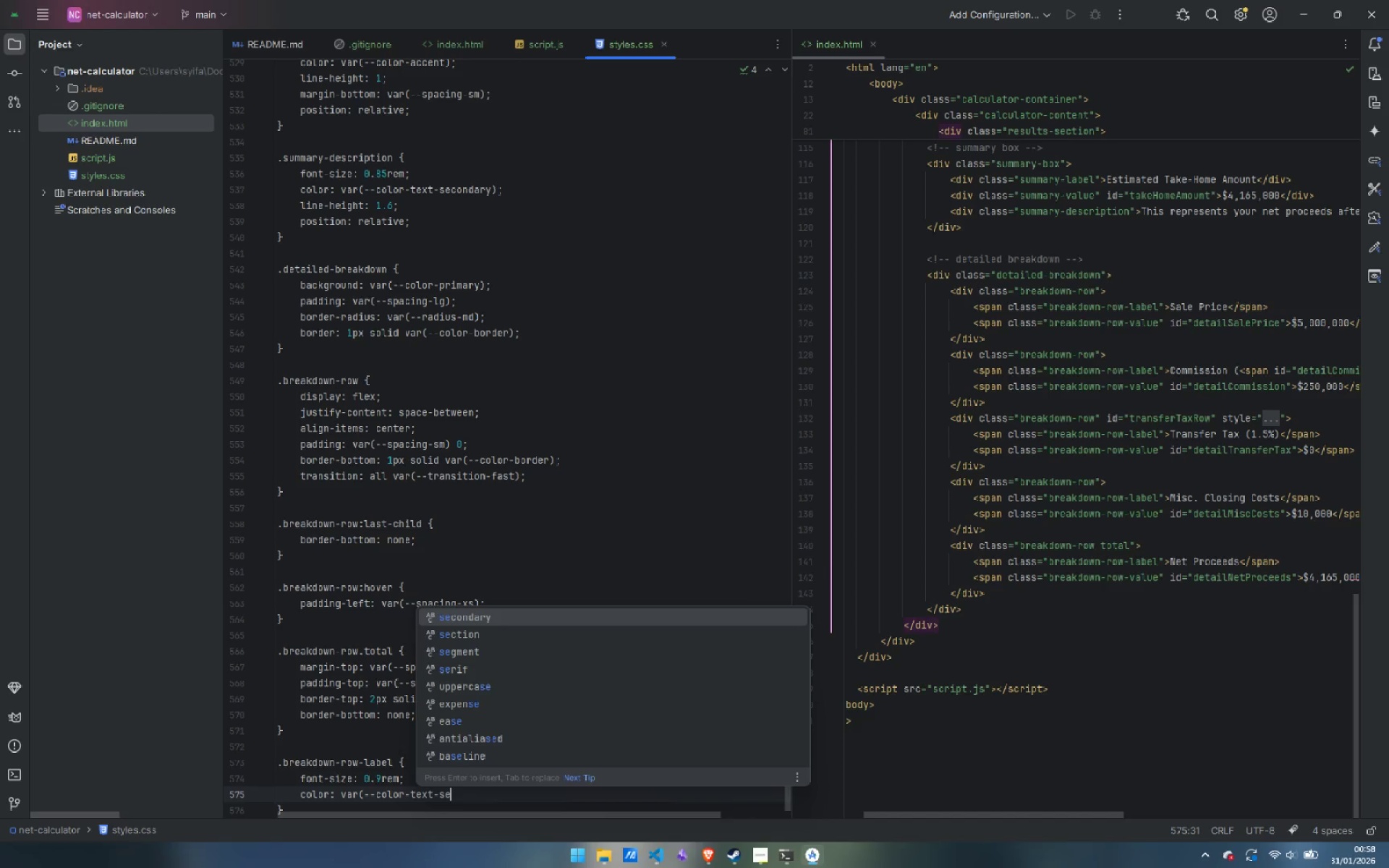 
key(Enter)
 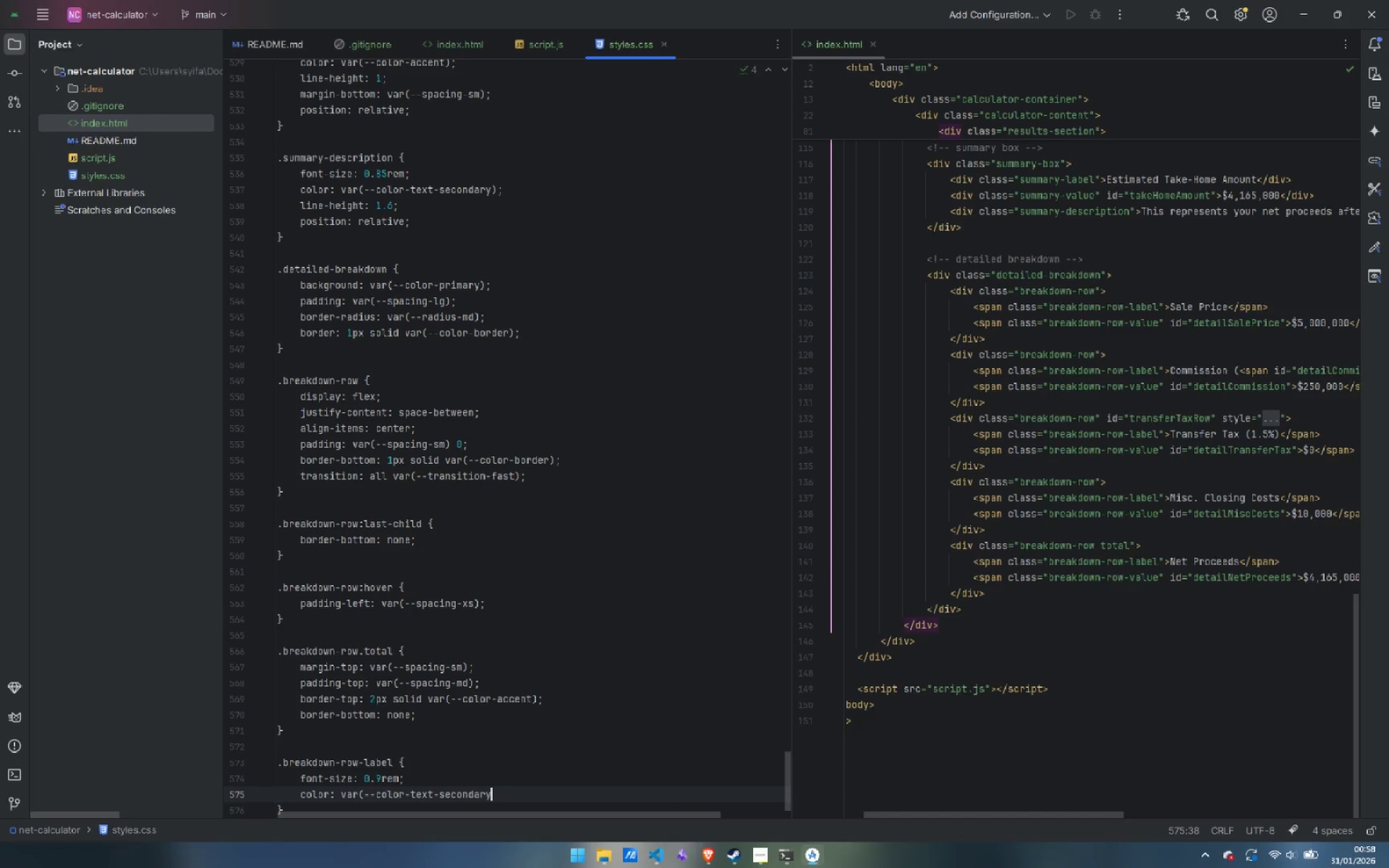 
key(Shift+0)
 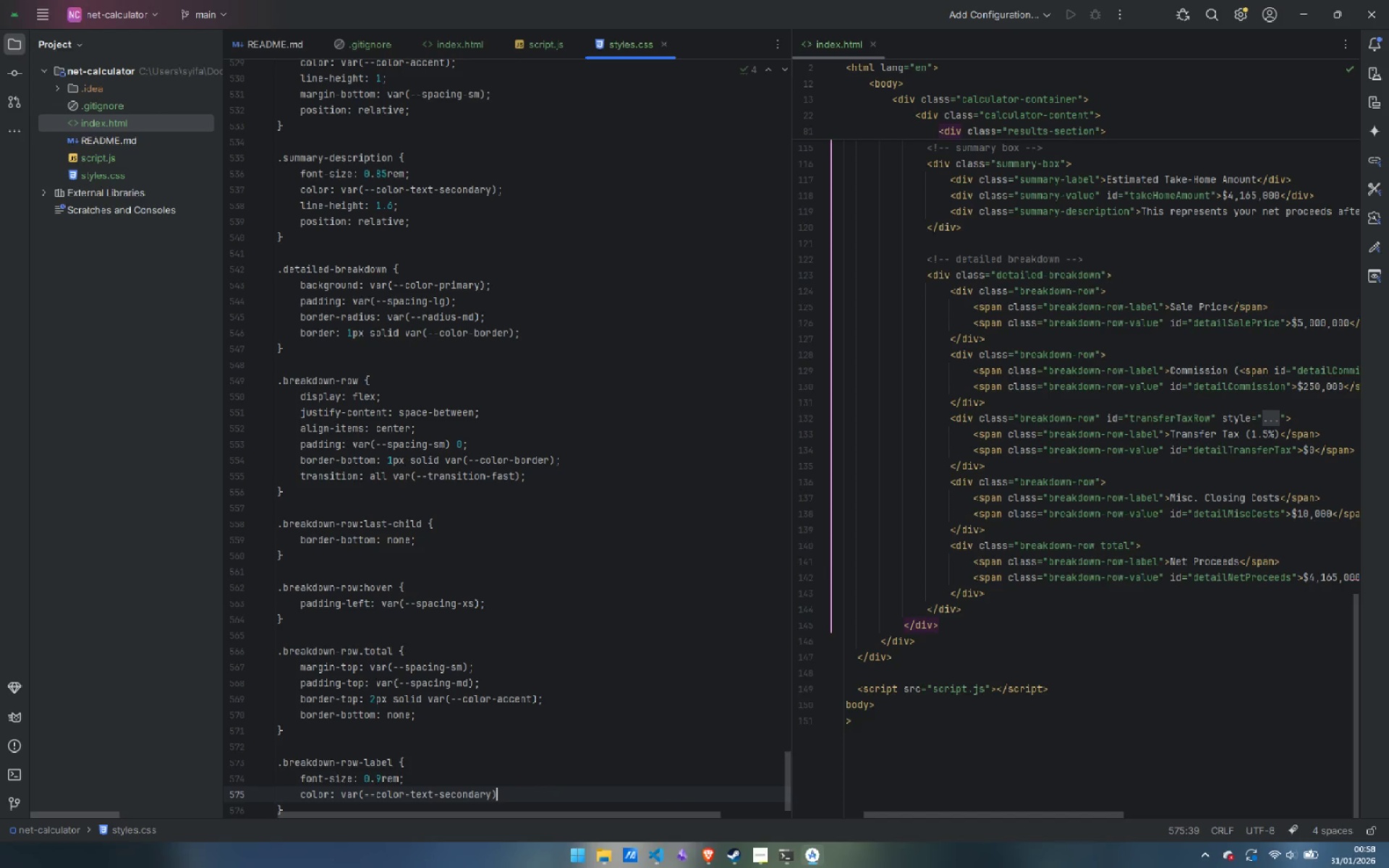 
key(Semicolon)
 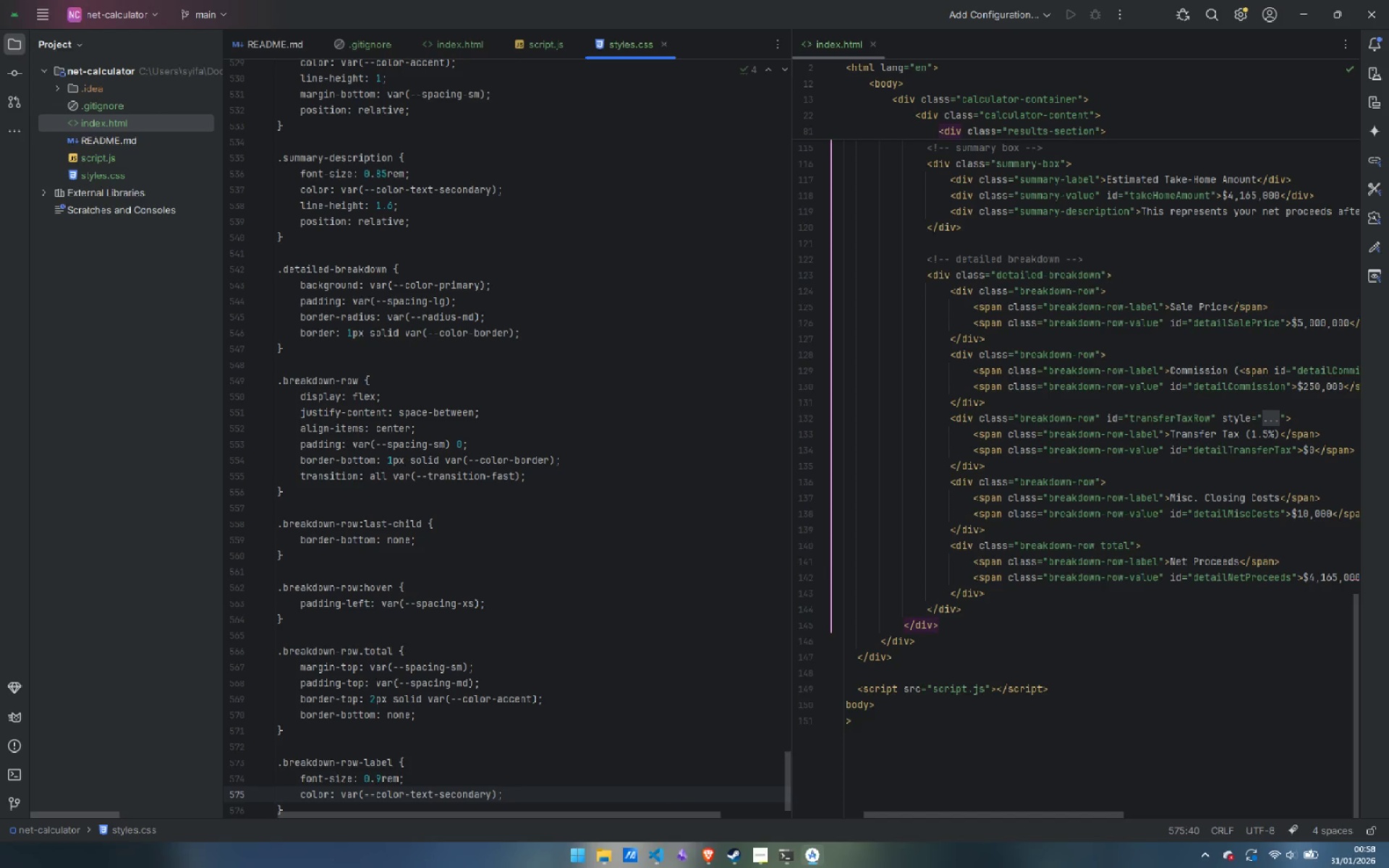 
key(ArrowDown)
 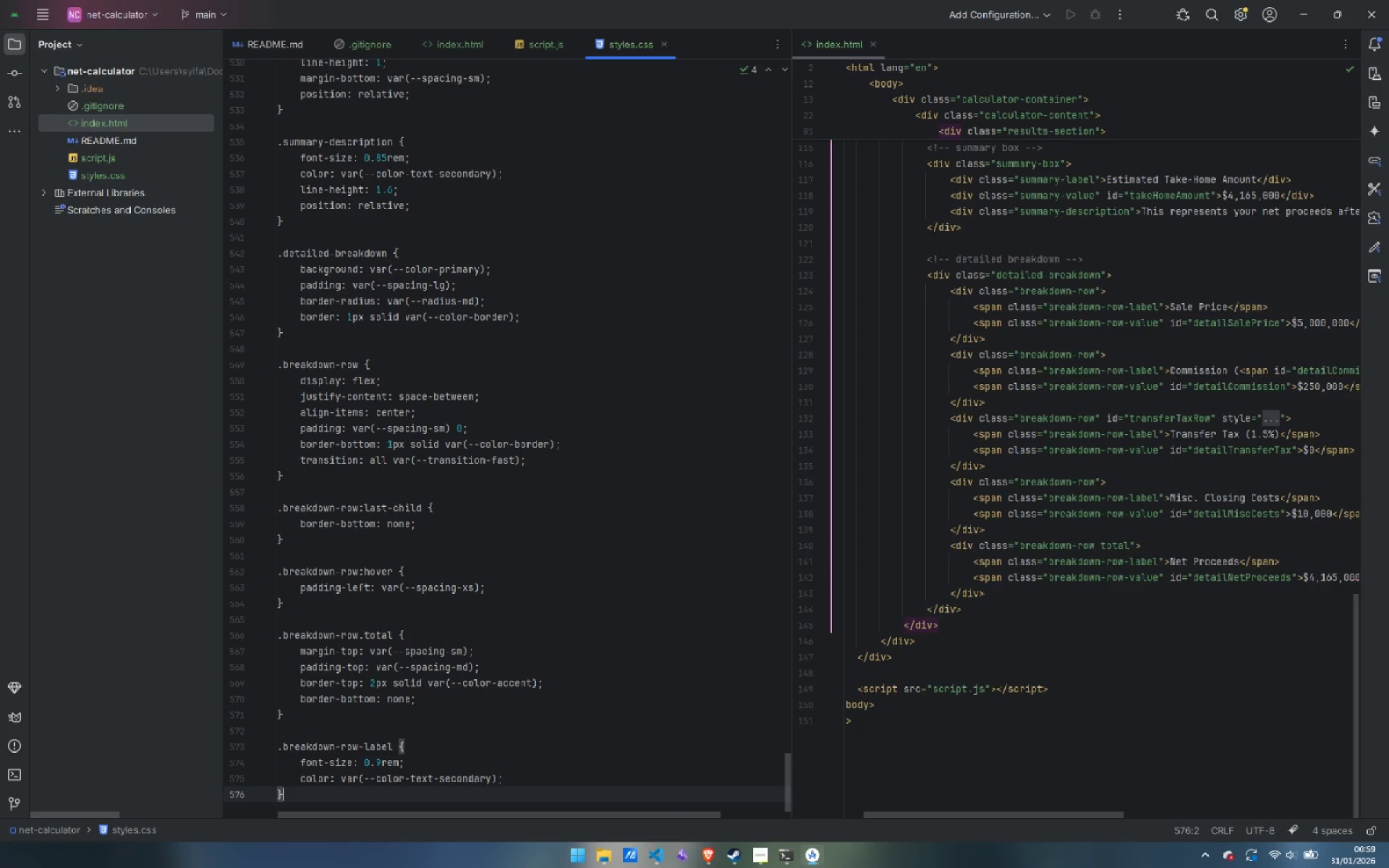 
key(ArrowUp)
 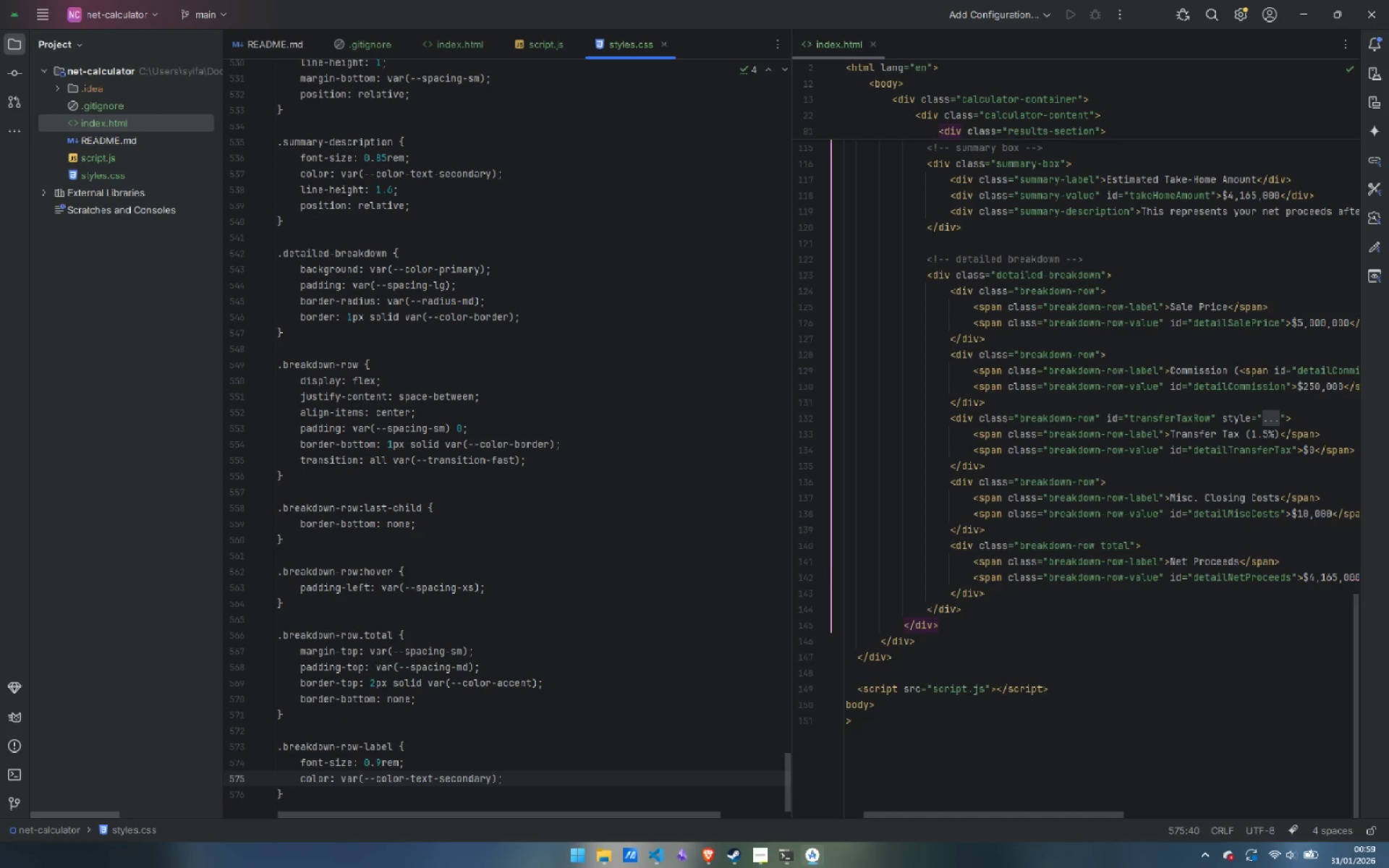 
key(Enter)
 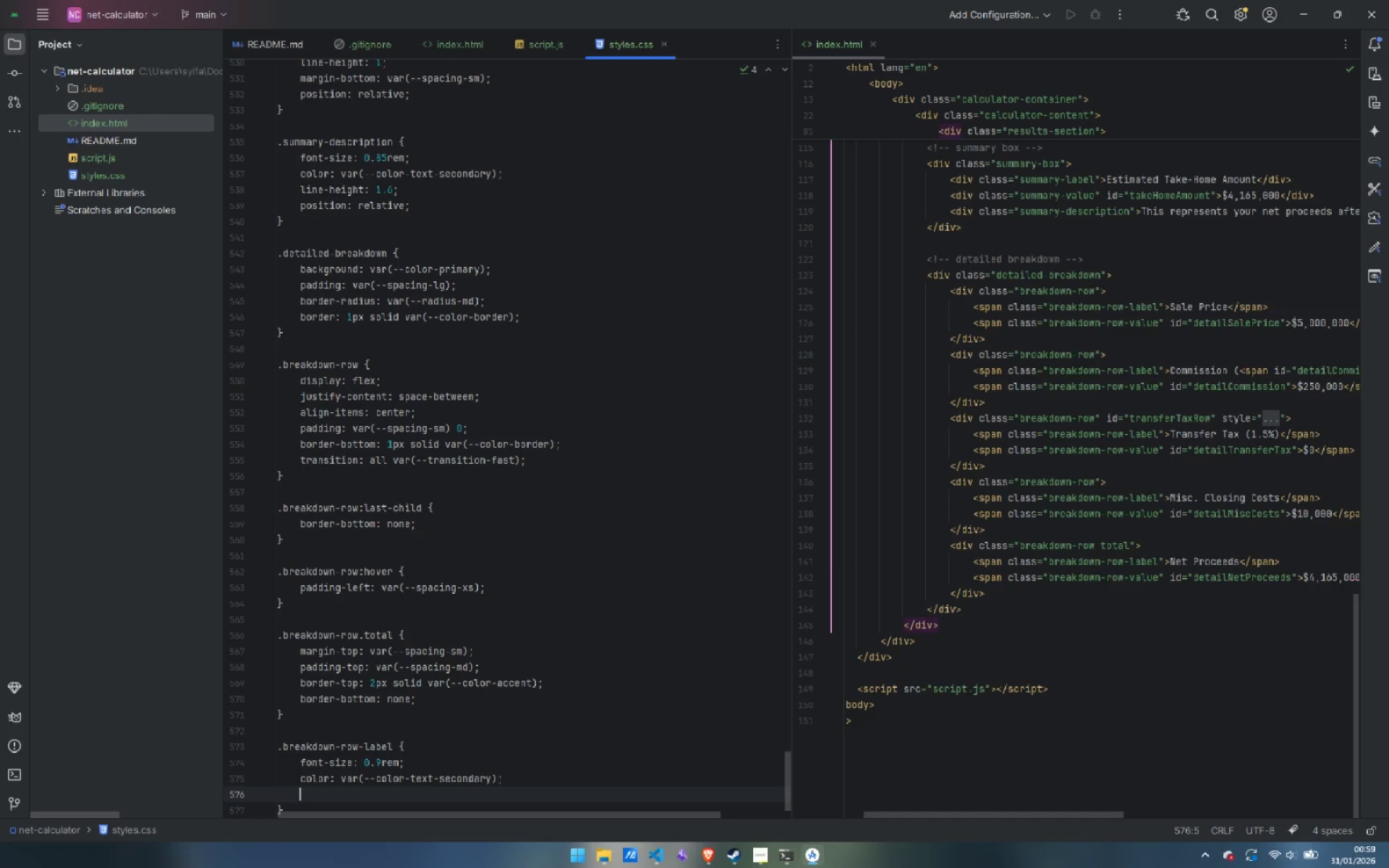 
type(font-we)
 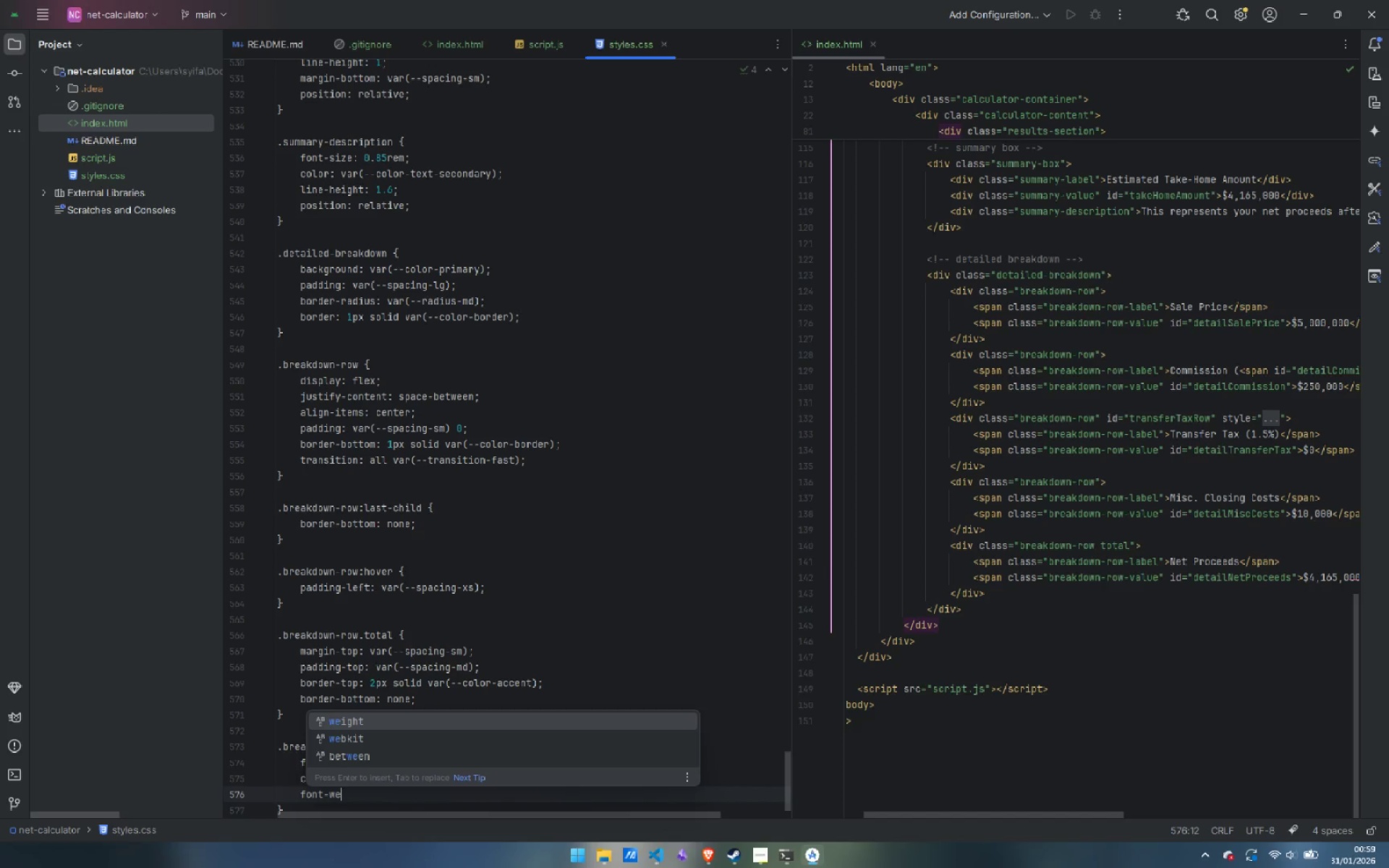 
key(Enter)
 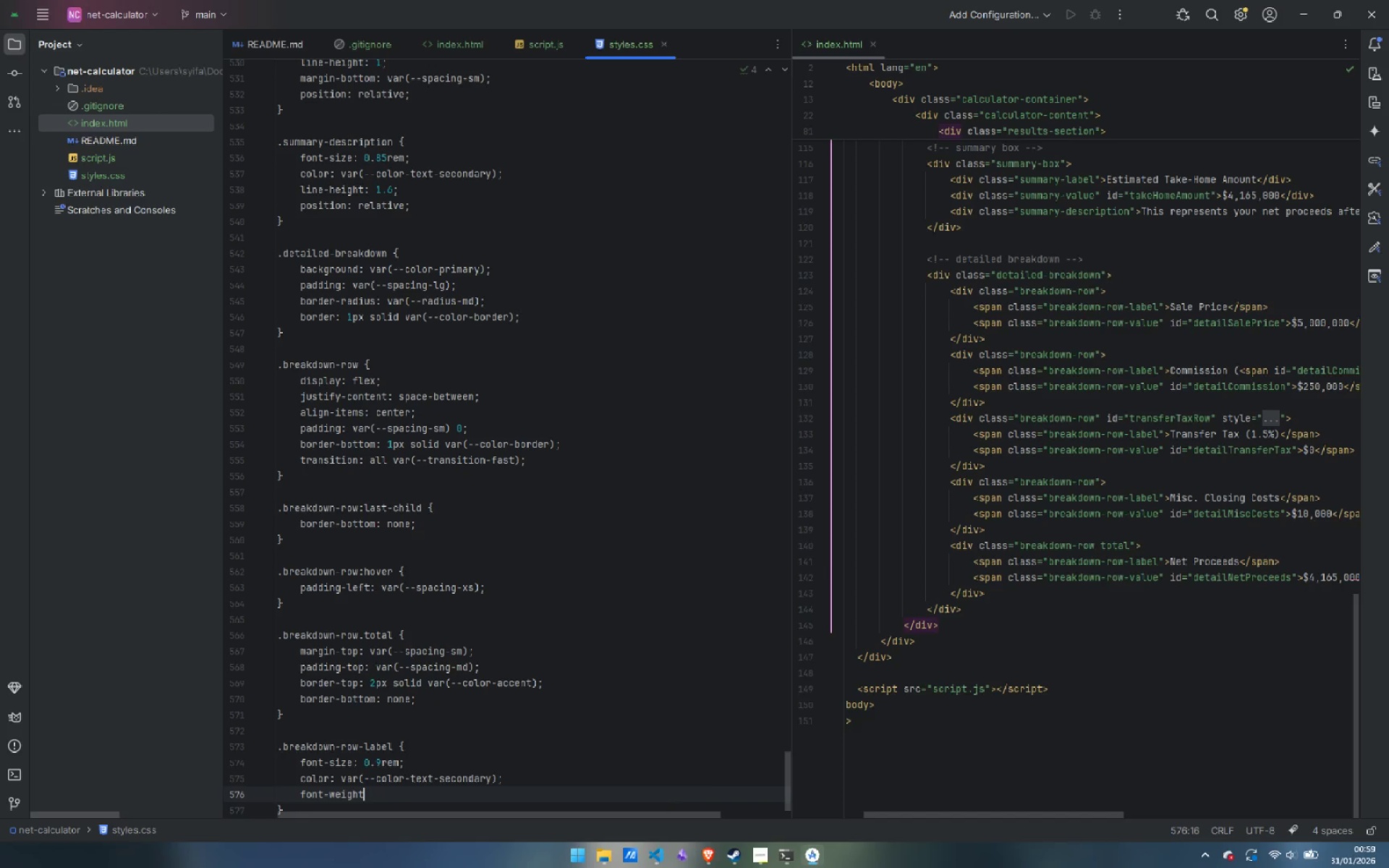 
type(: 500;)
 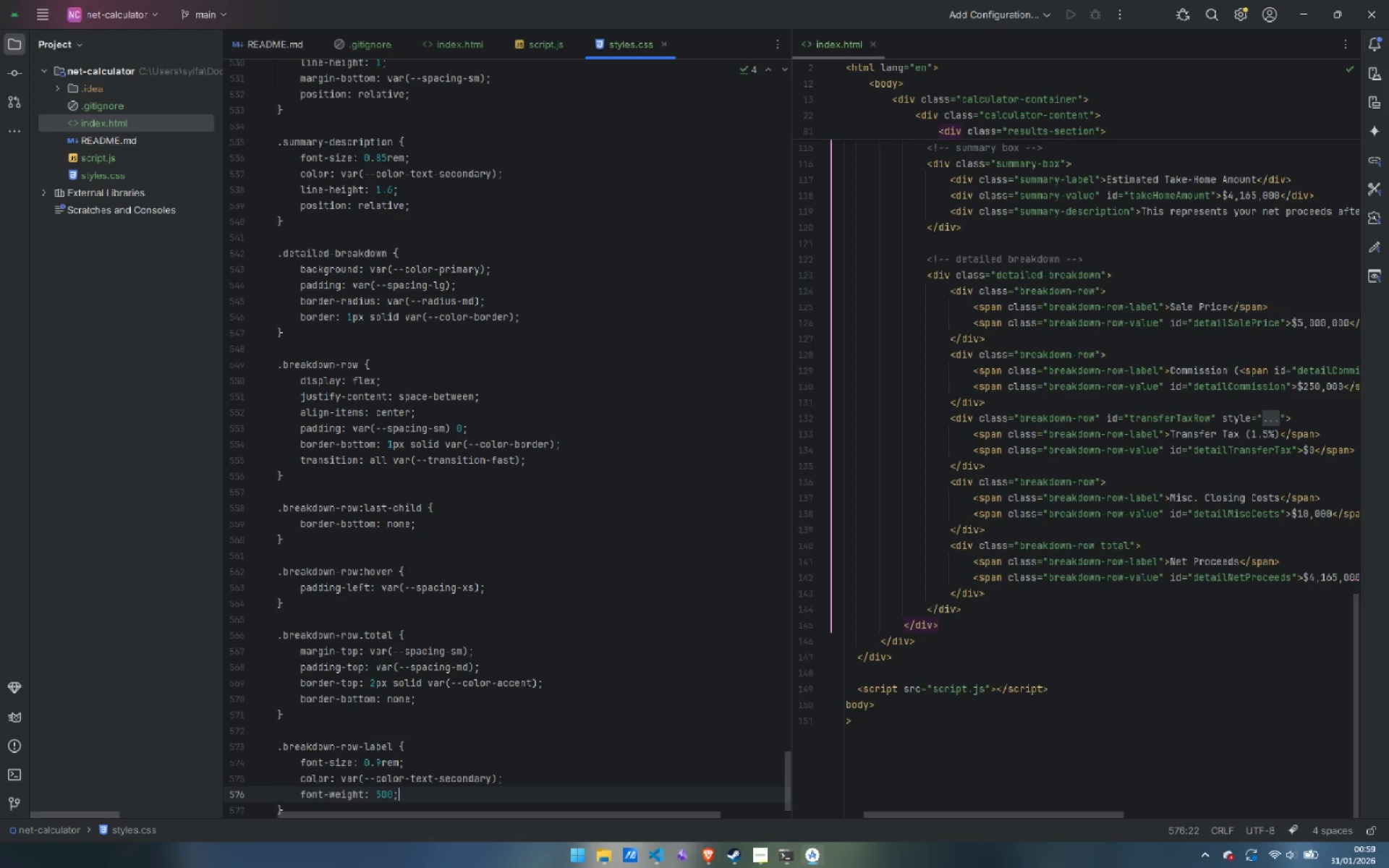 
key(ArrowDown)
 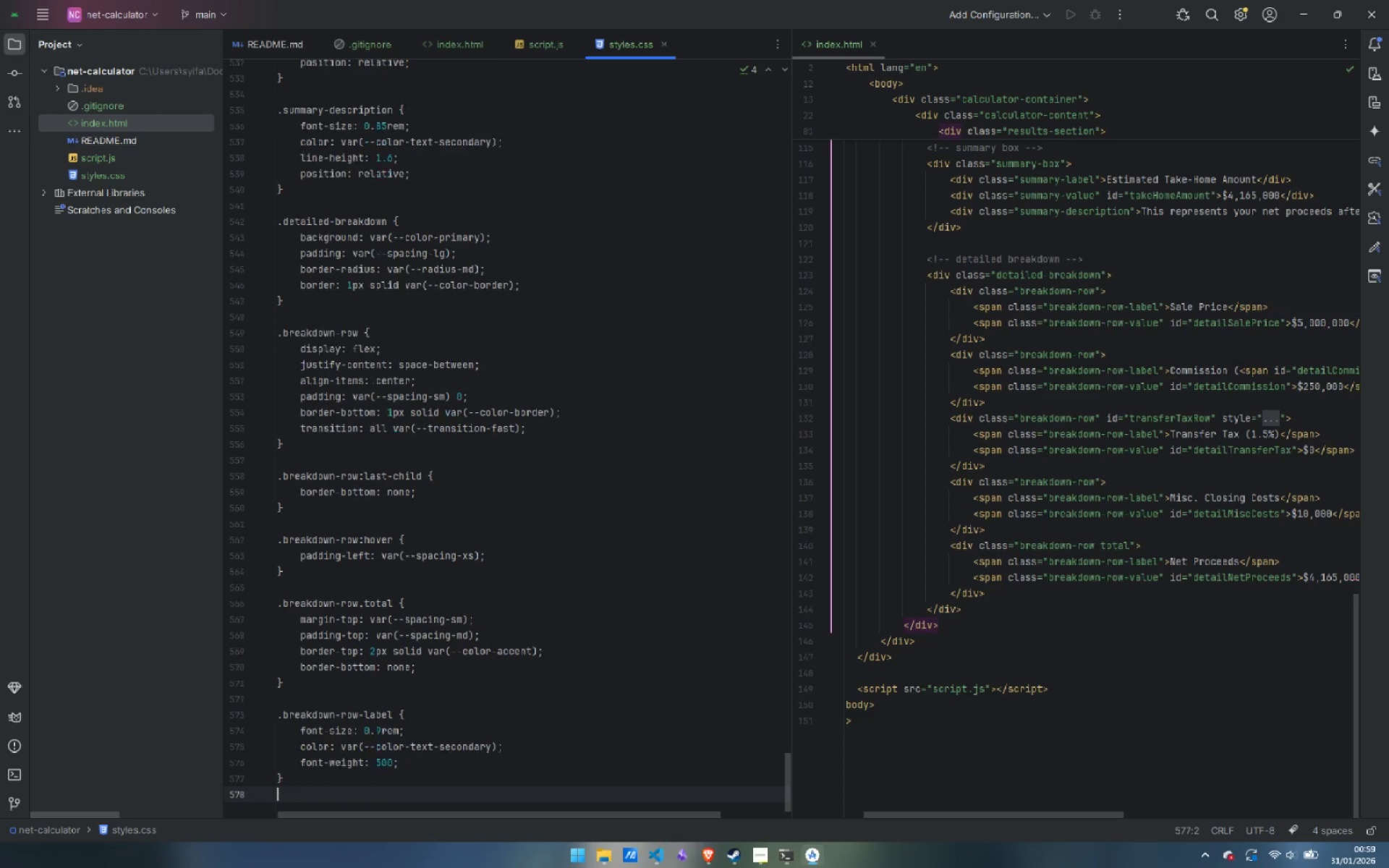 
key(Enter)
 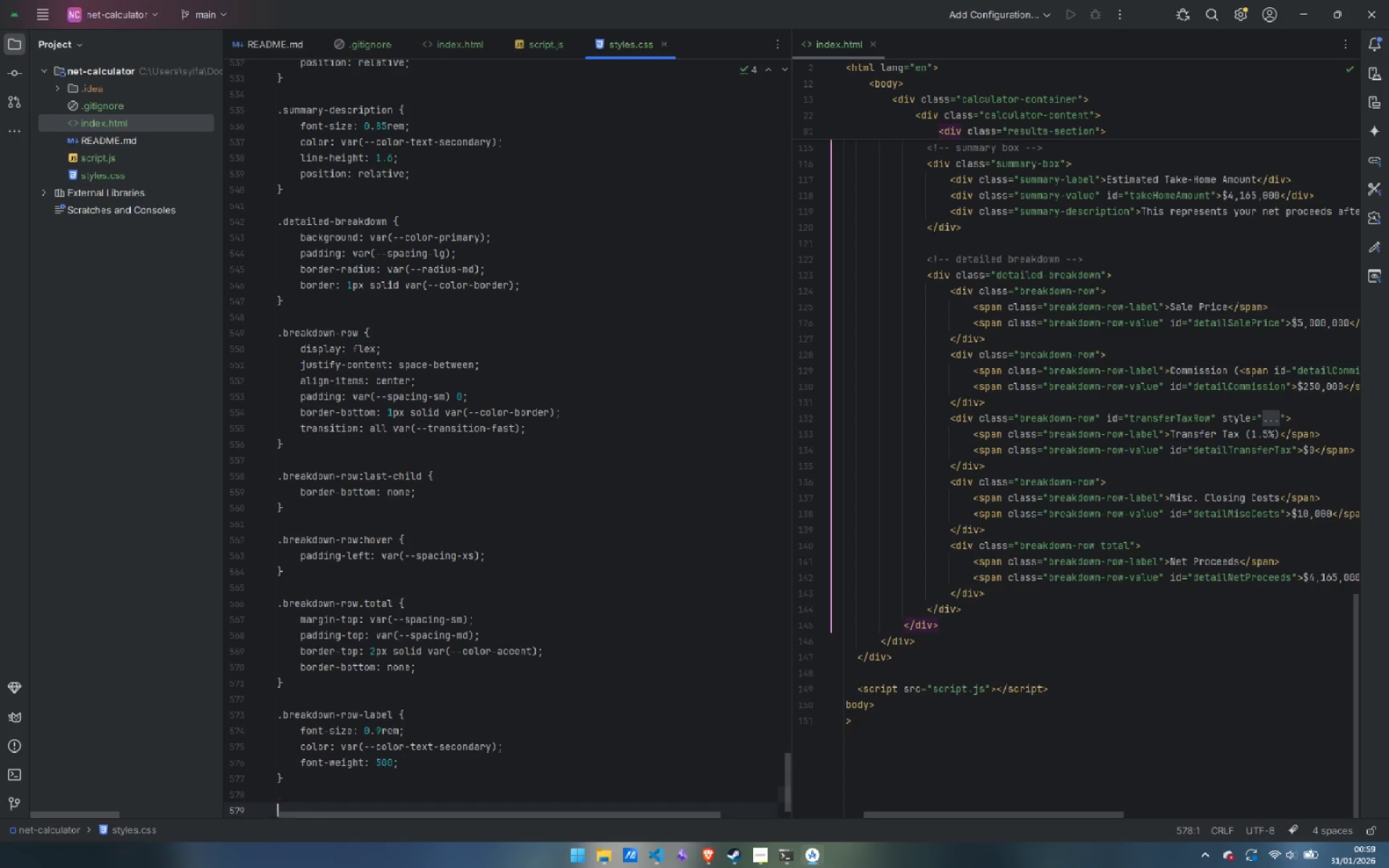 
key(Enter)
 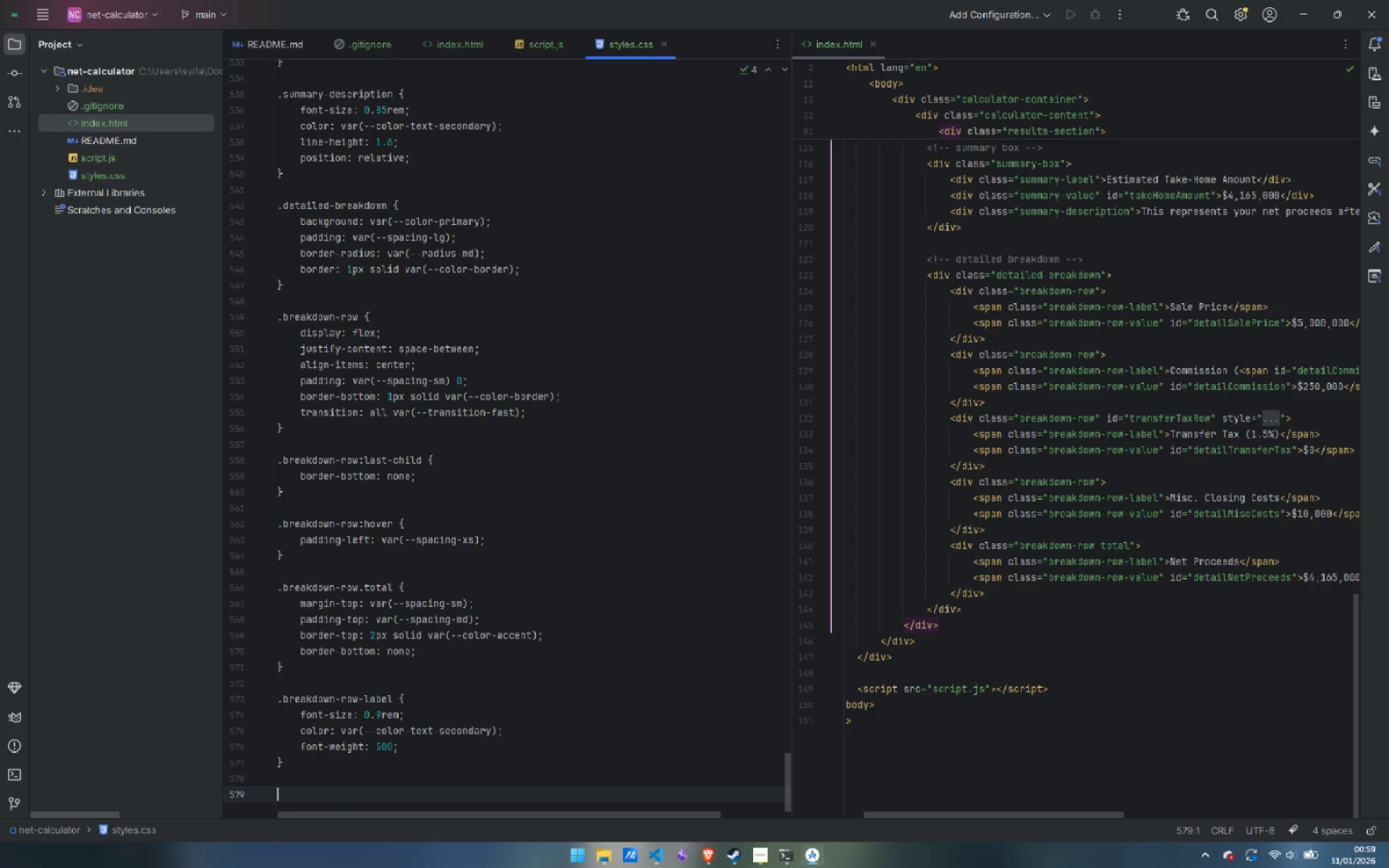 
type(.breakdown-row-label)
 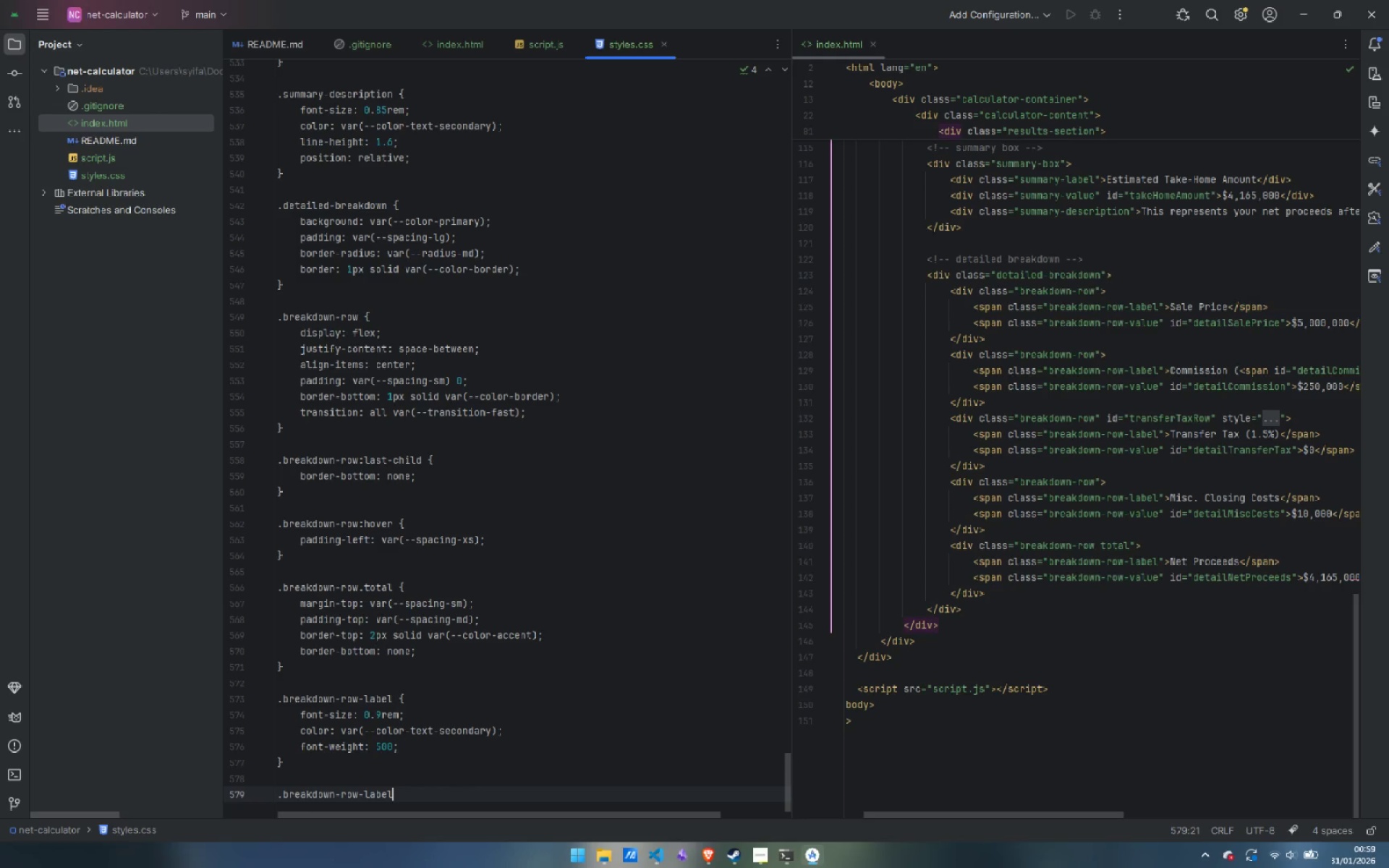 
key(Control+ArrowLeft)
 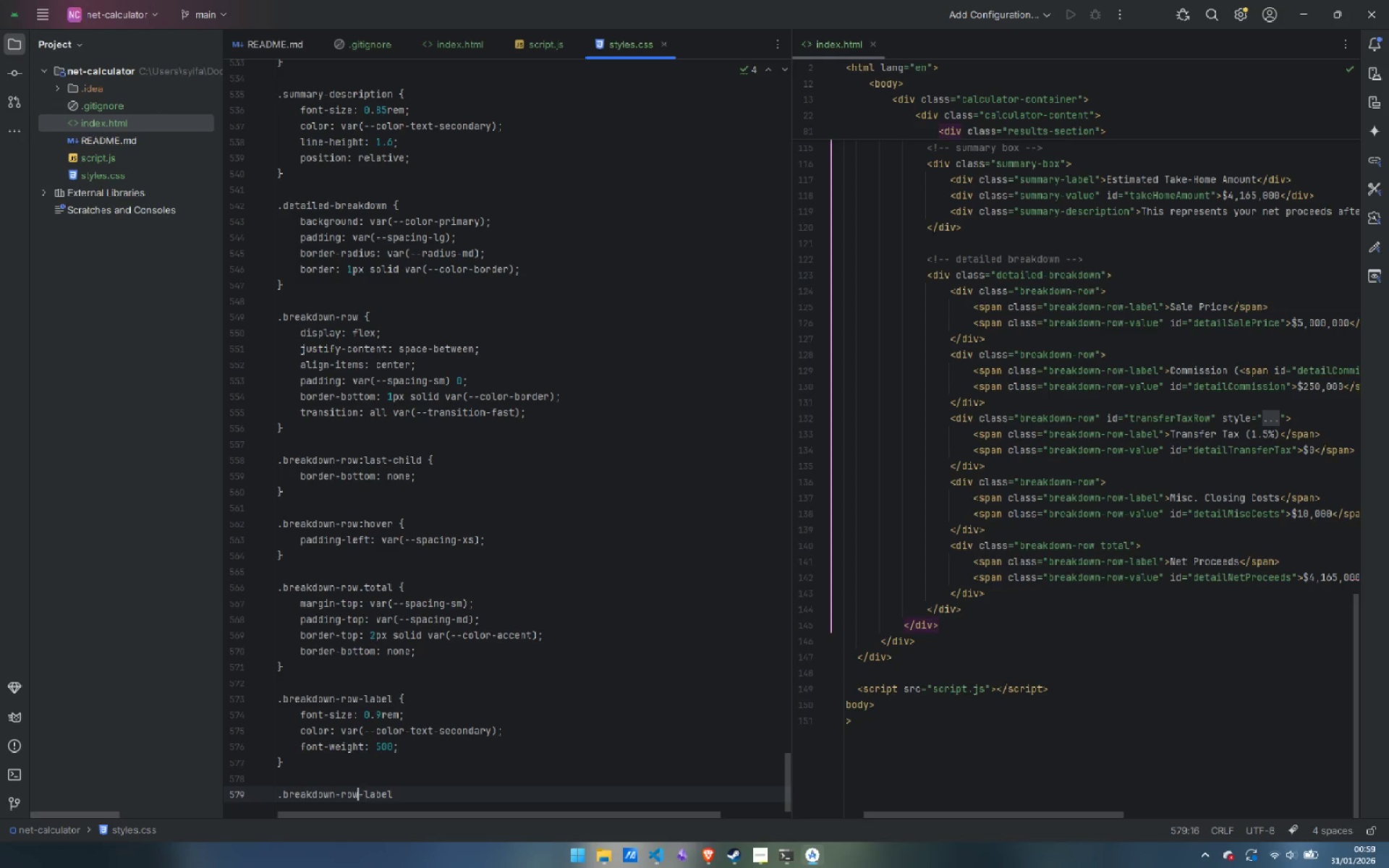 
key(Control+ArrowLeft)
 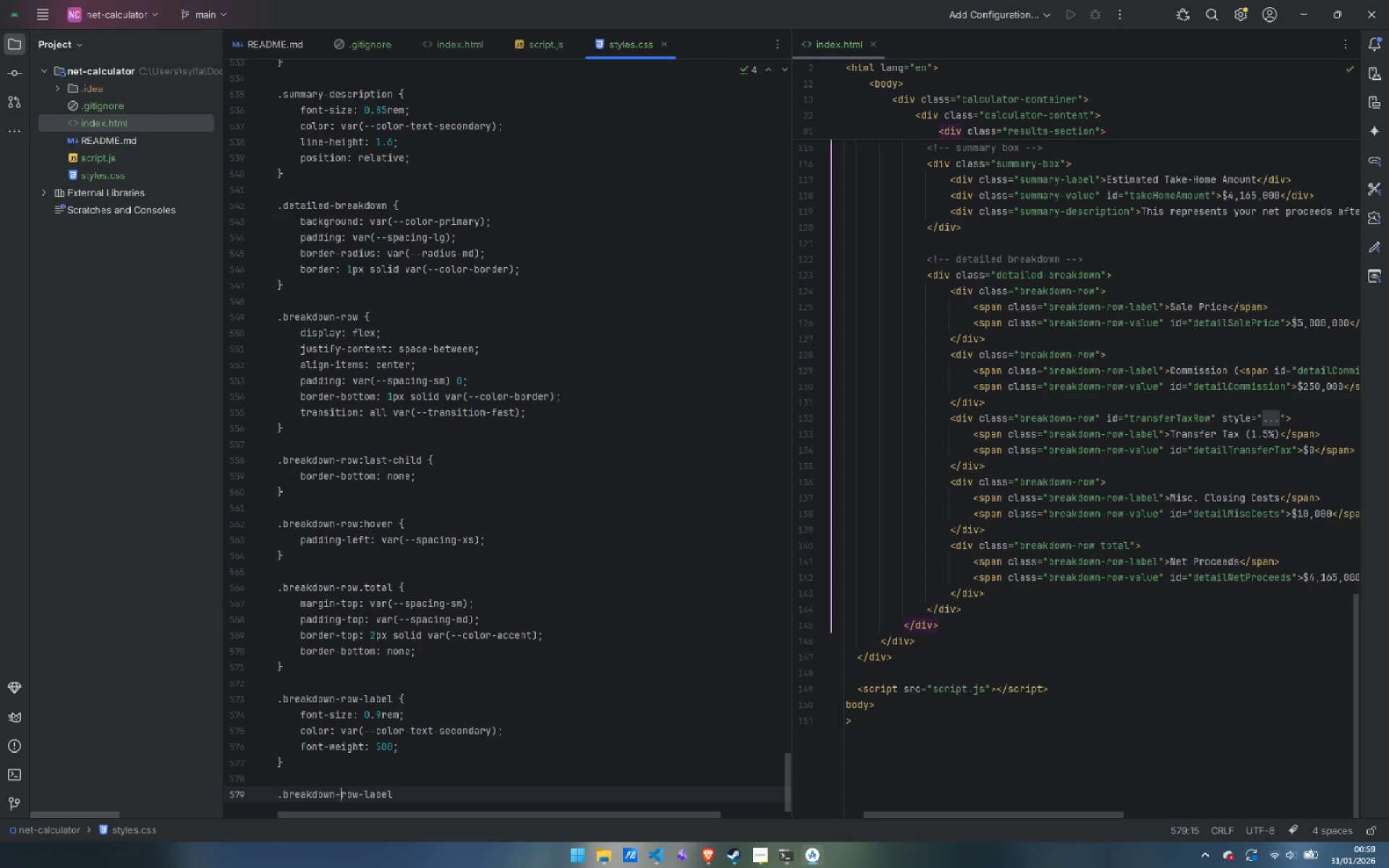 
key(Control+ArrowLeft)
 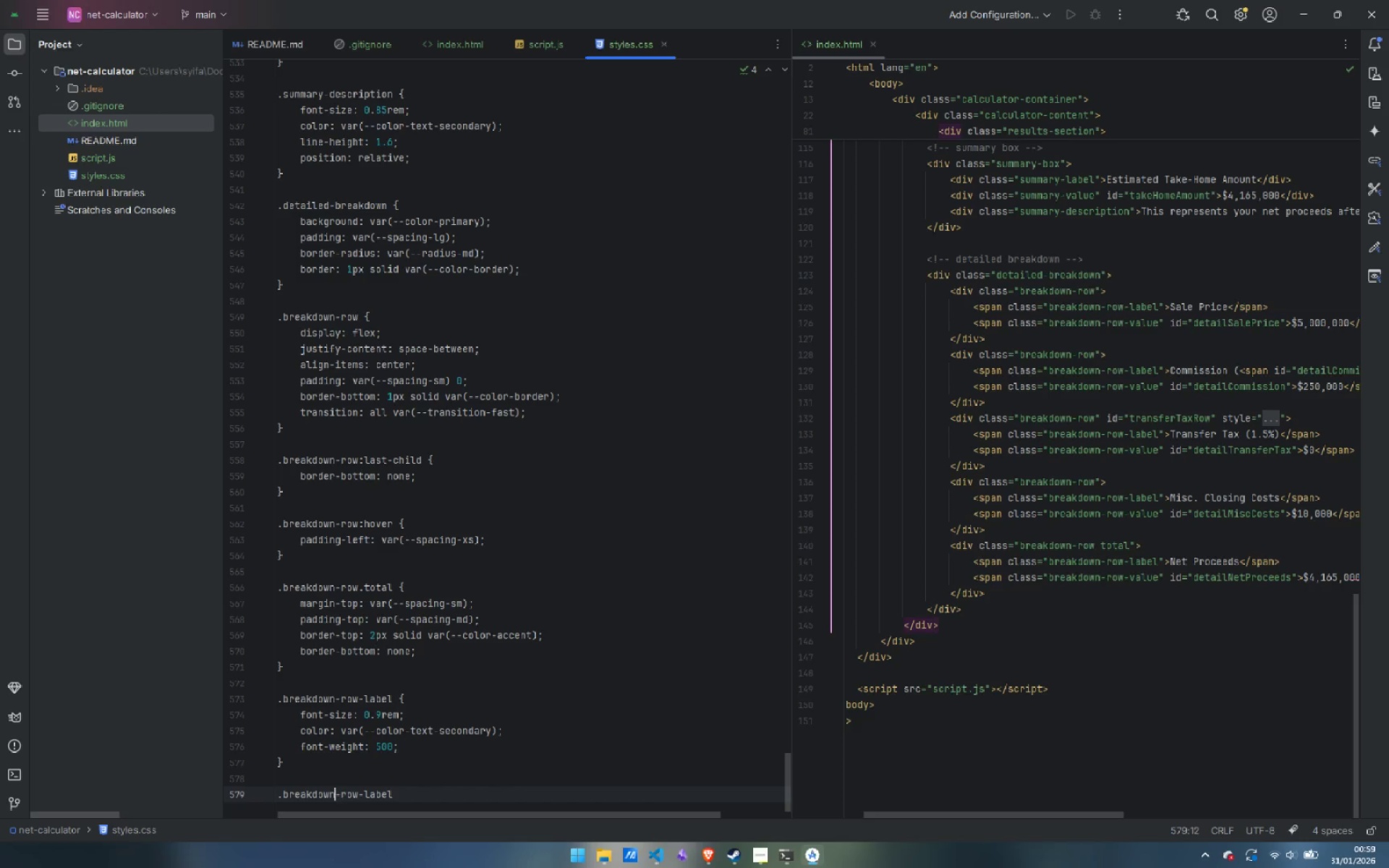 
key(Control+ArrowLeft)
 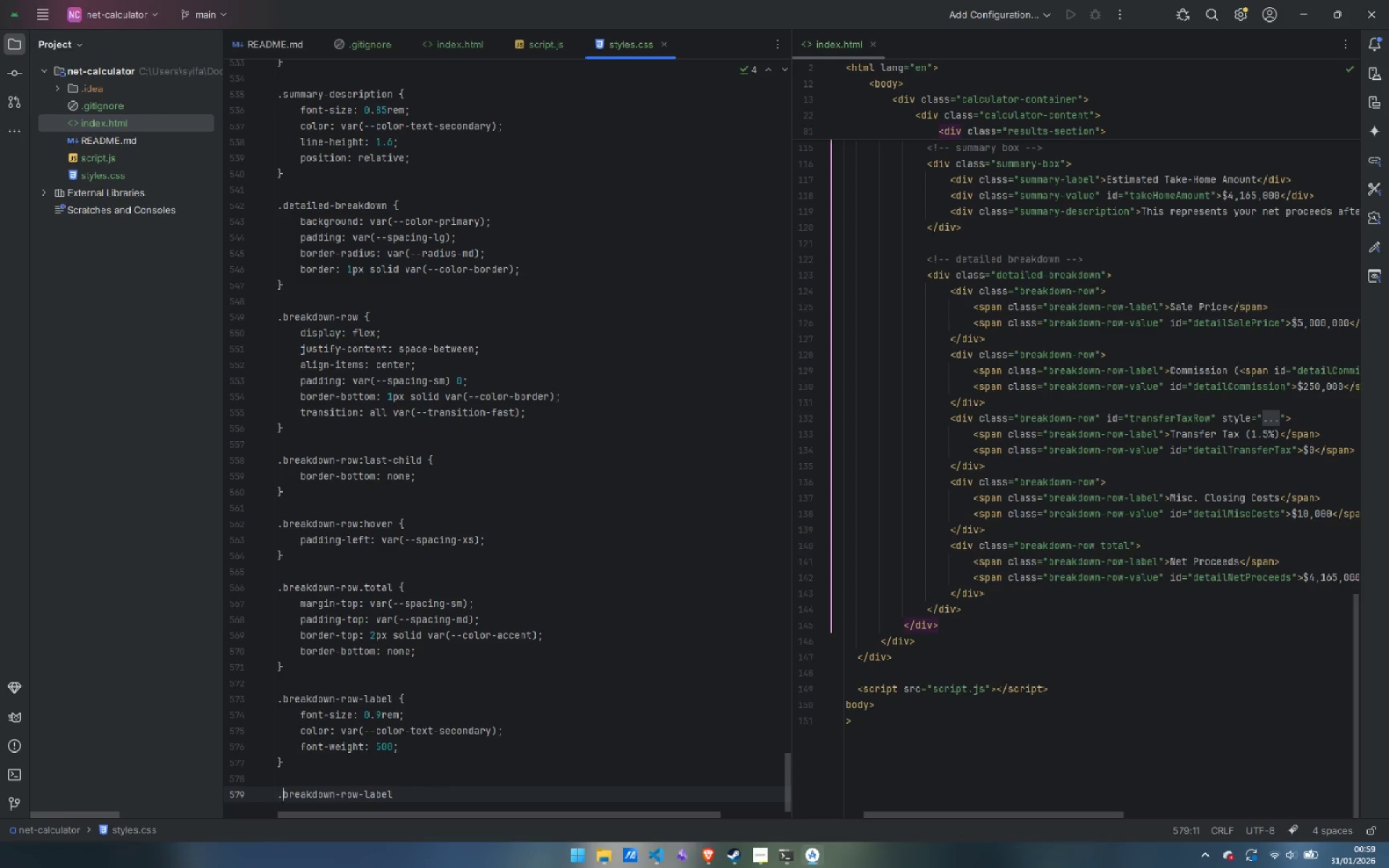 
key(Control+ArrowLeft)
 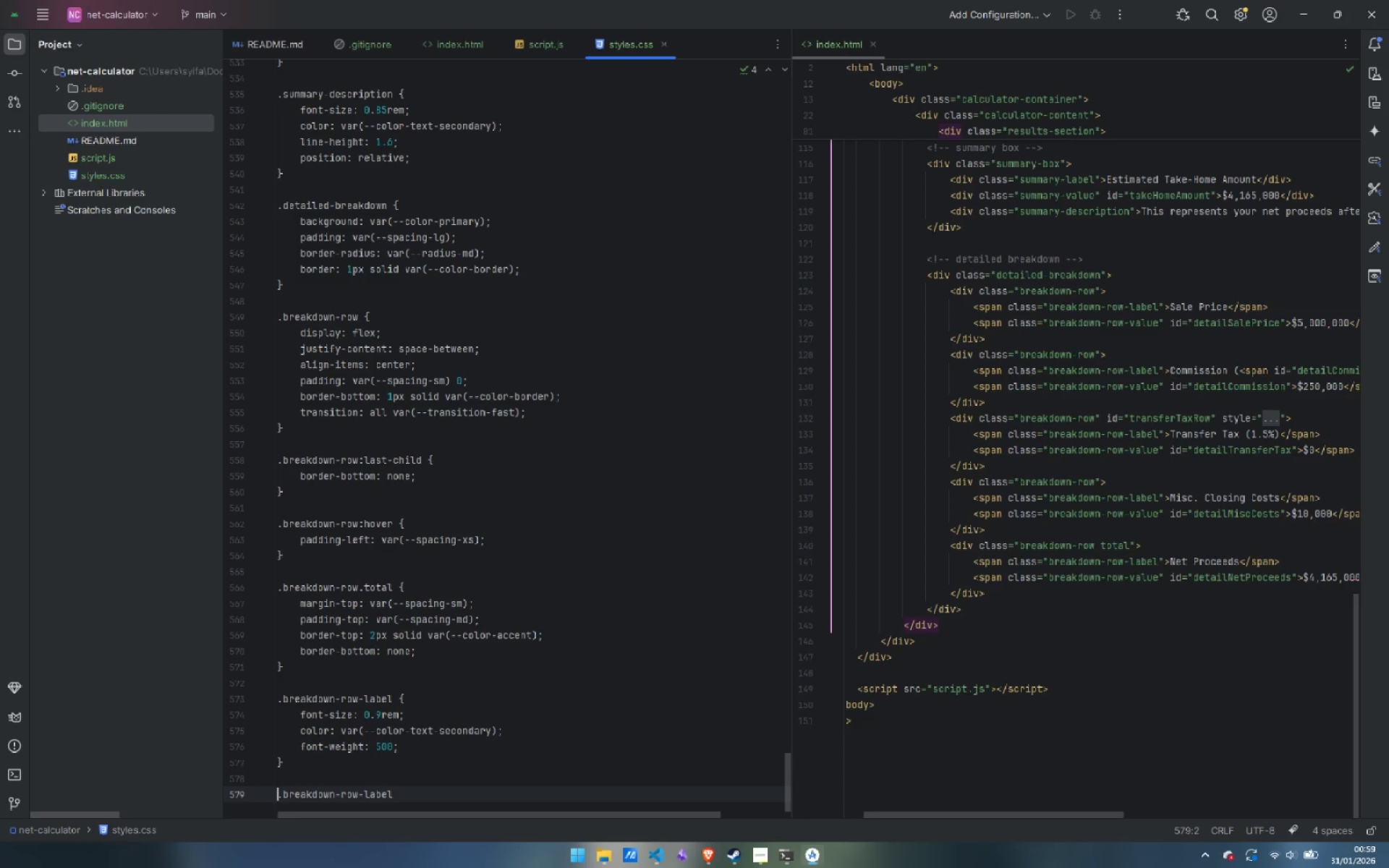 
key(Control+ArrowLeft)
 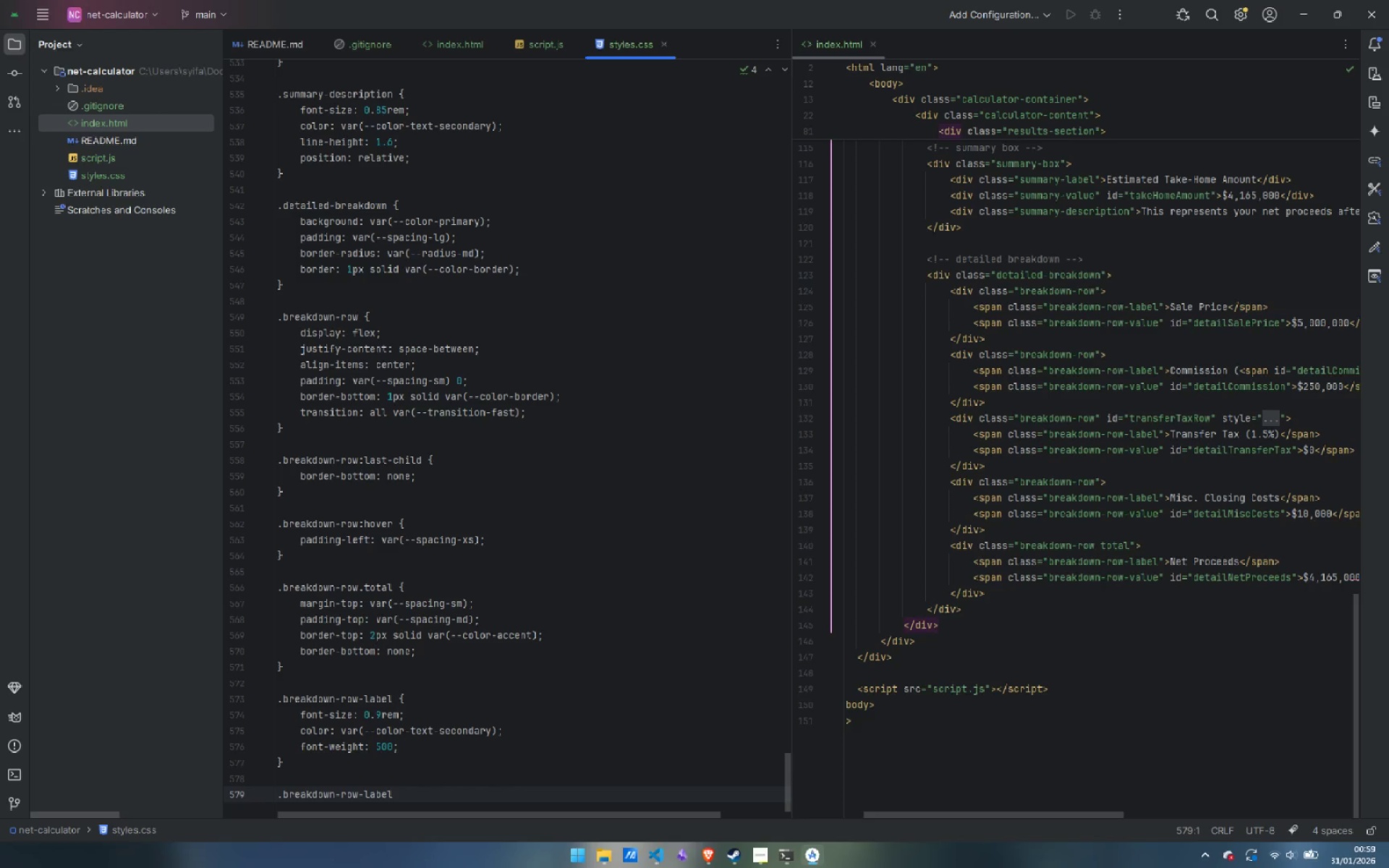 
key(Space)
 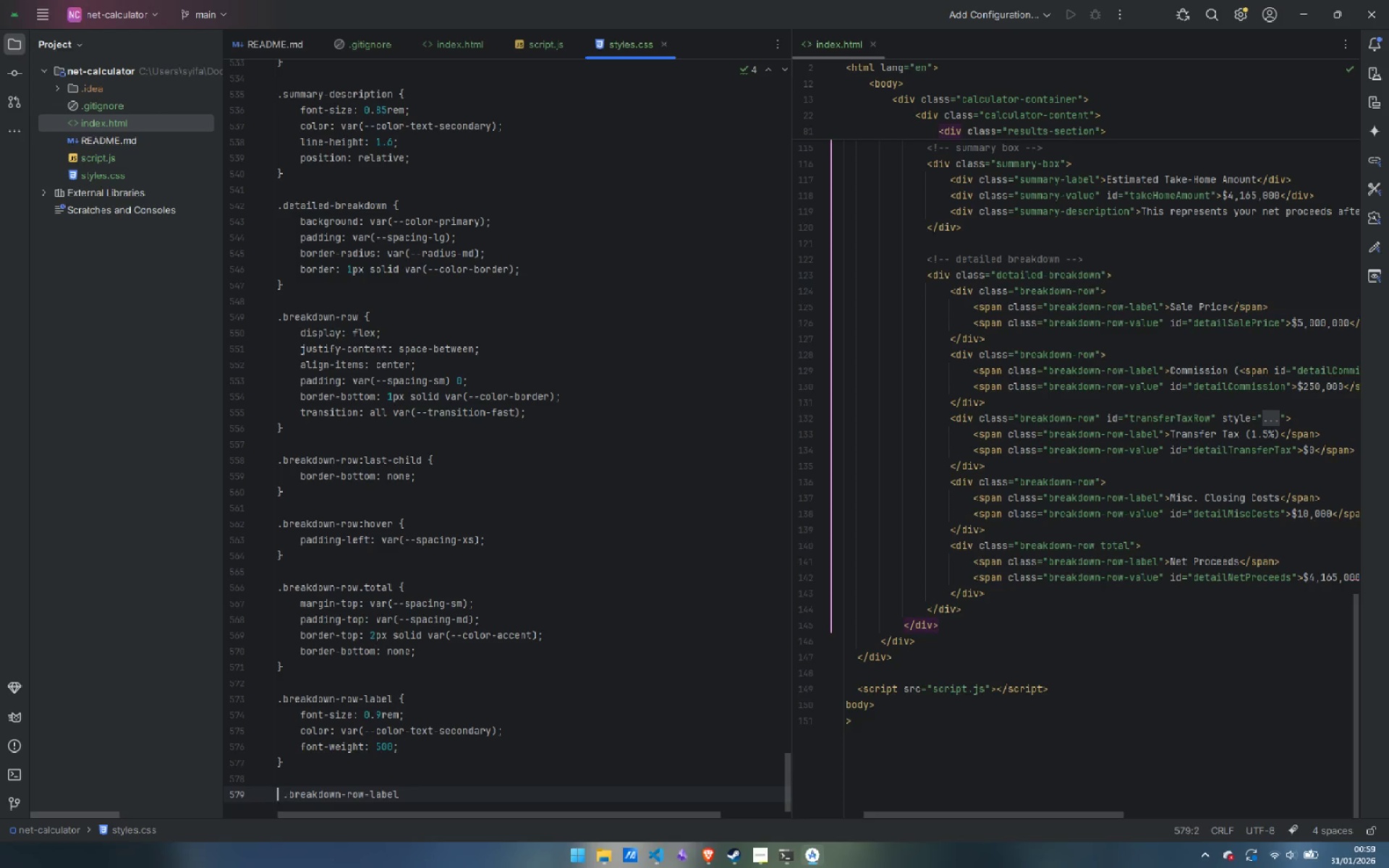 
key(ArrowLeft)
 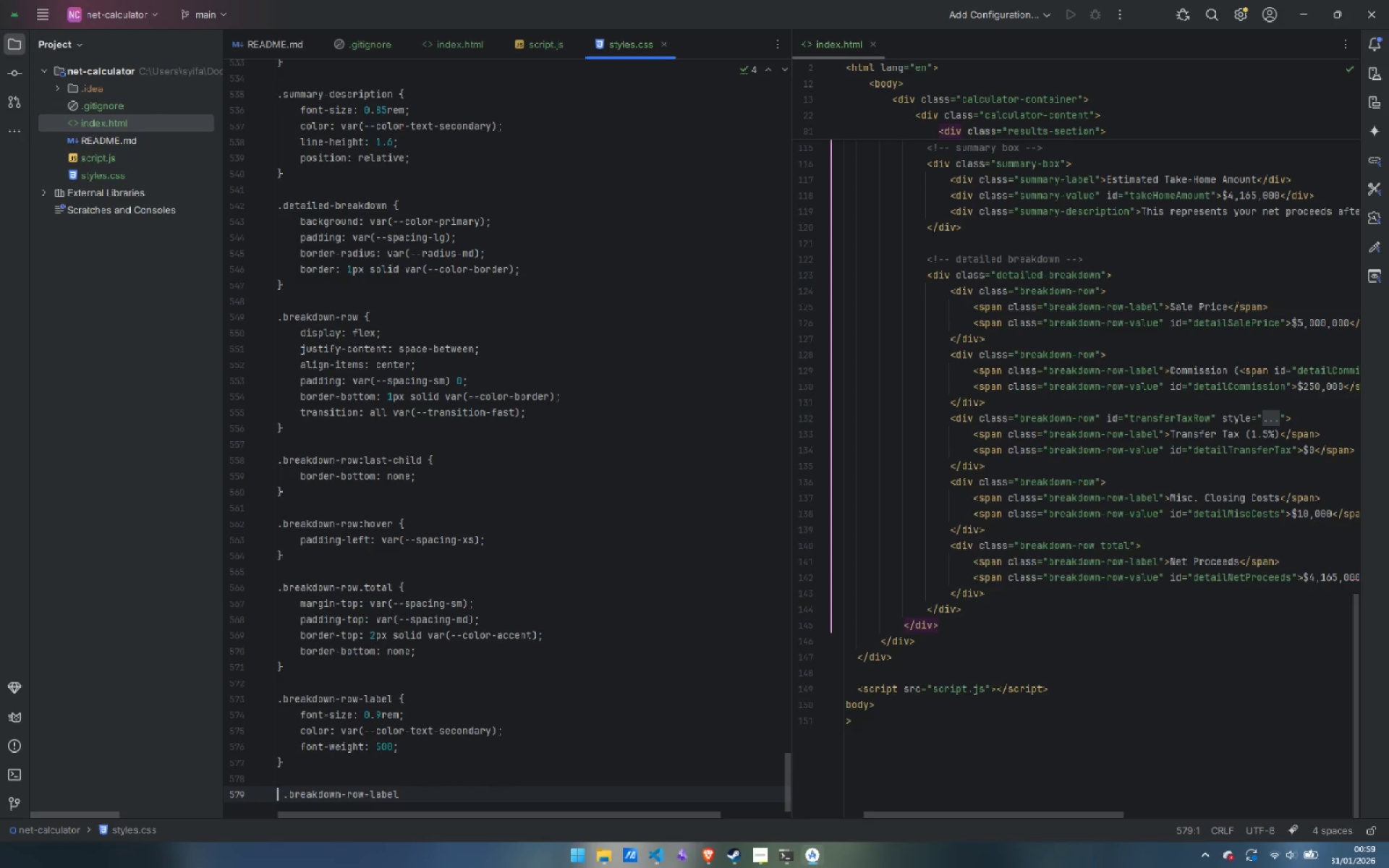 
type(.breakdown-=)
key(Backspace)
type(row-total)
 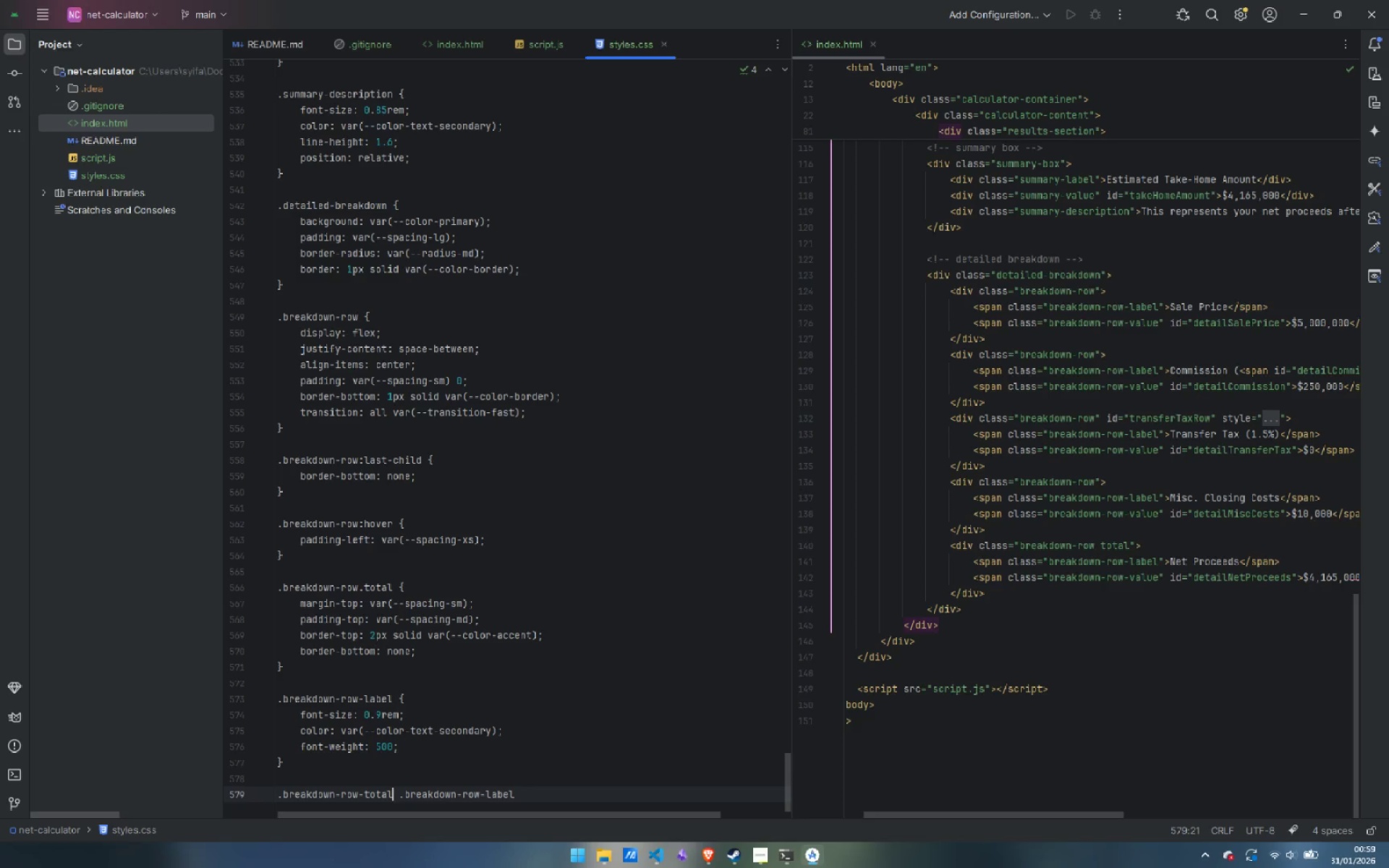 
key(Control+ControlLeft)
 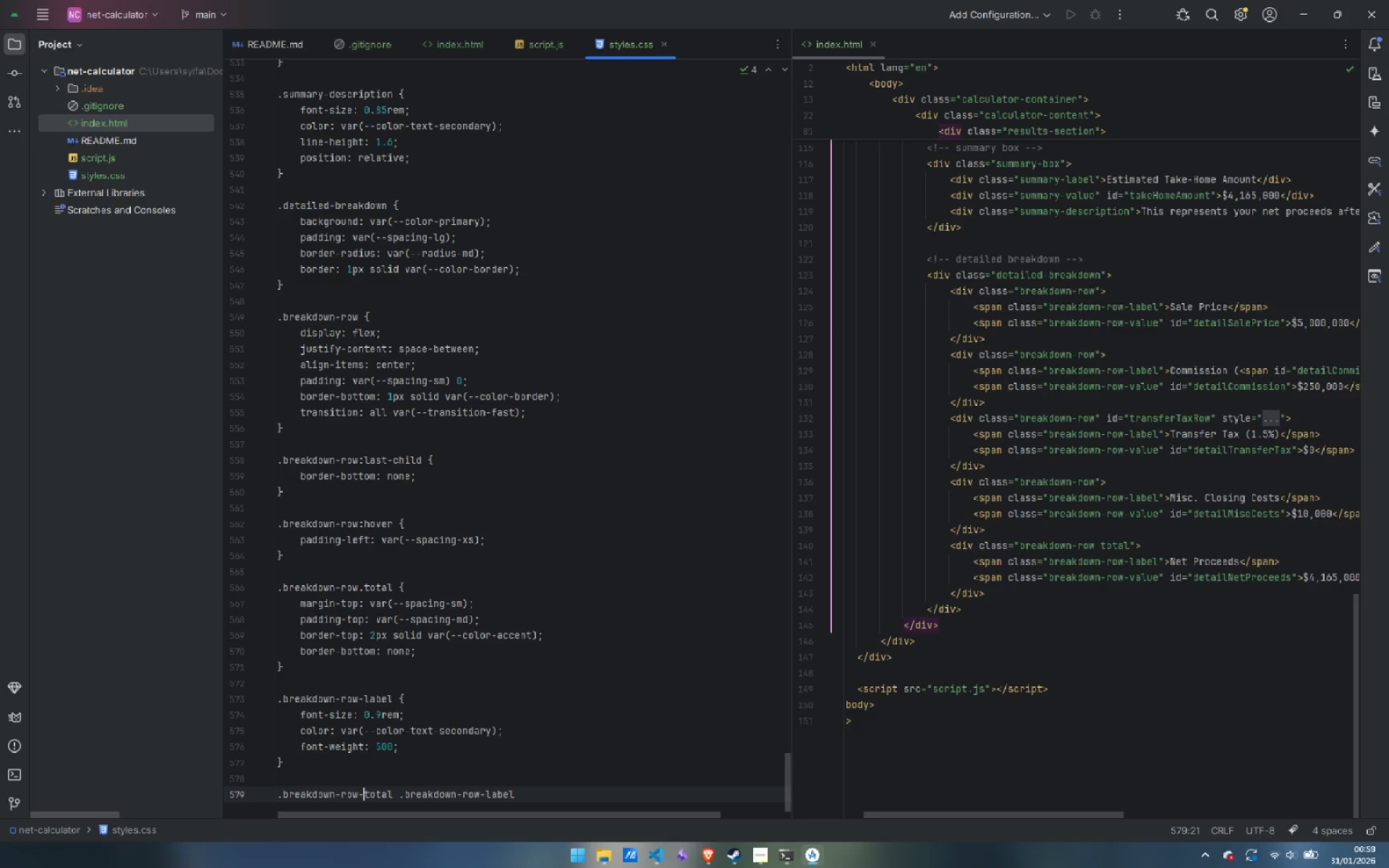 
key(Control+ArrowLeft)
 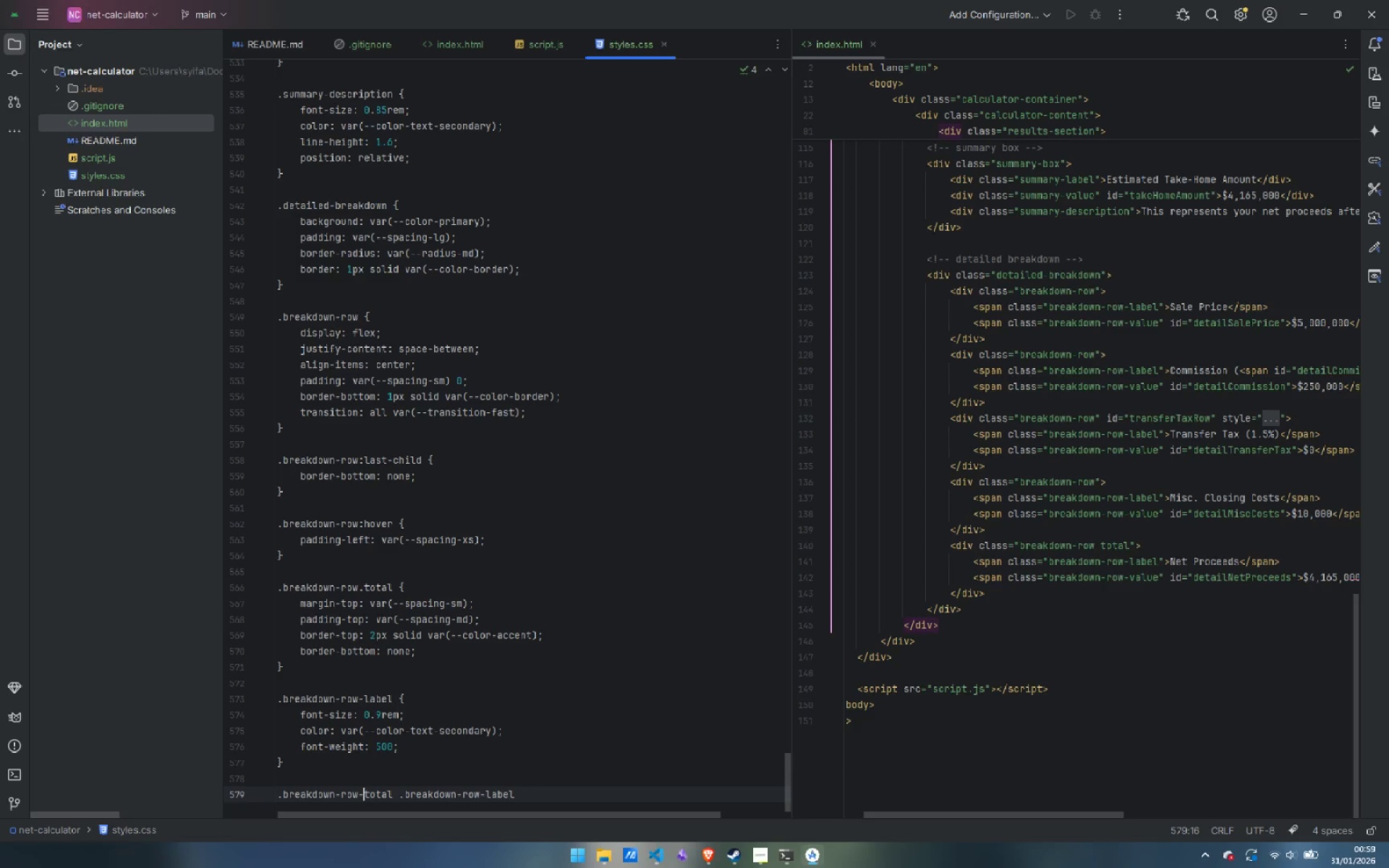 
key(Backspace)
 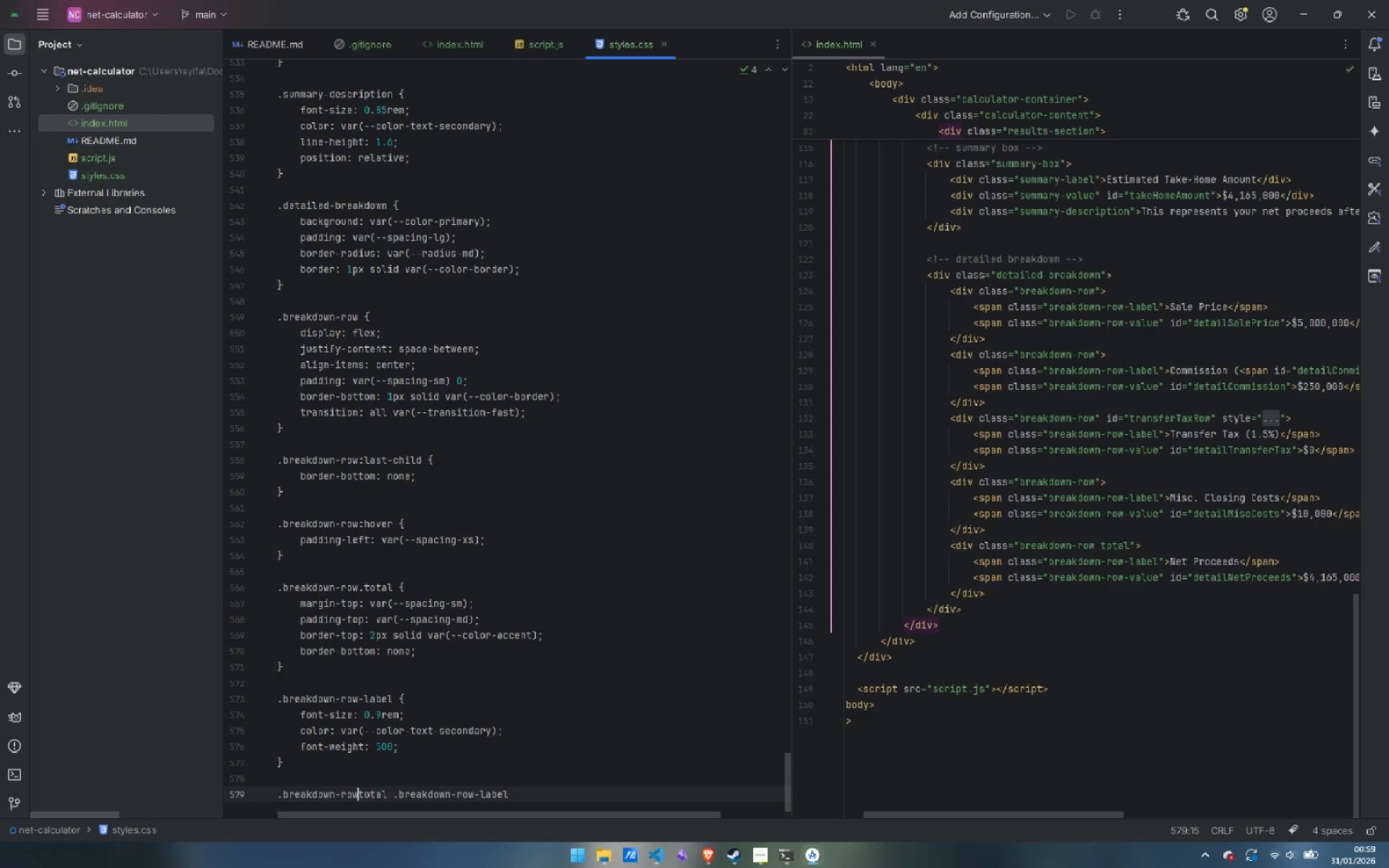 
key(Period)
 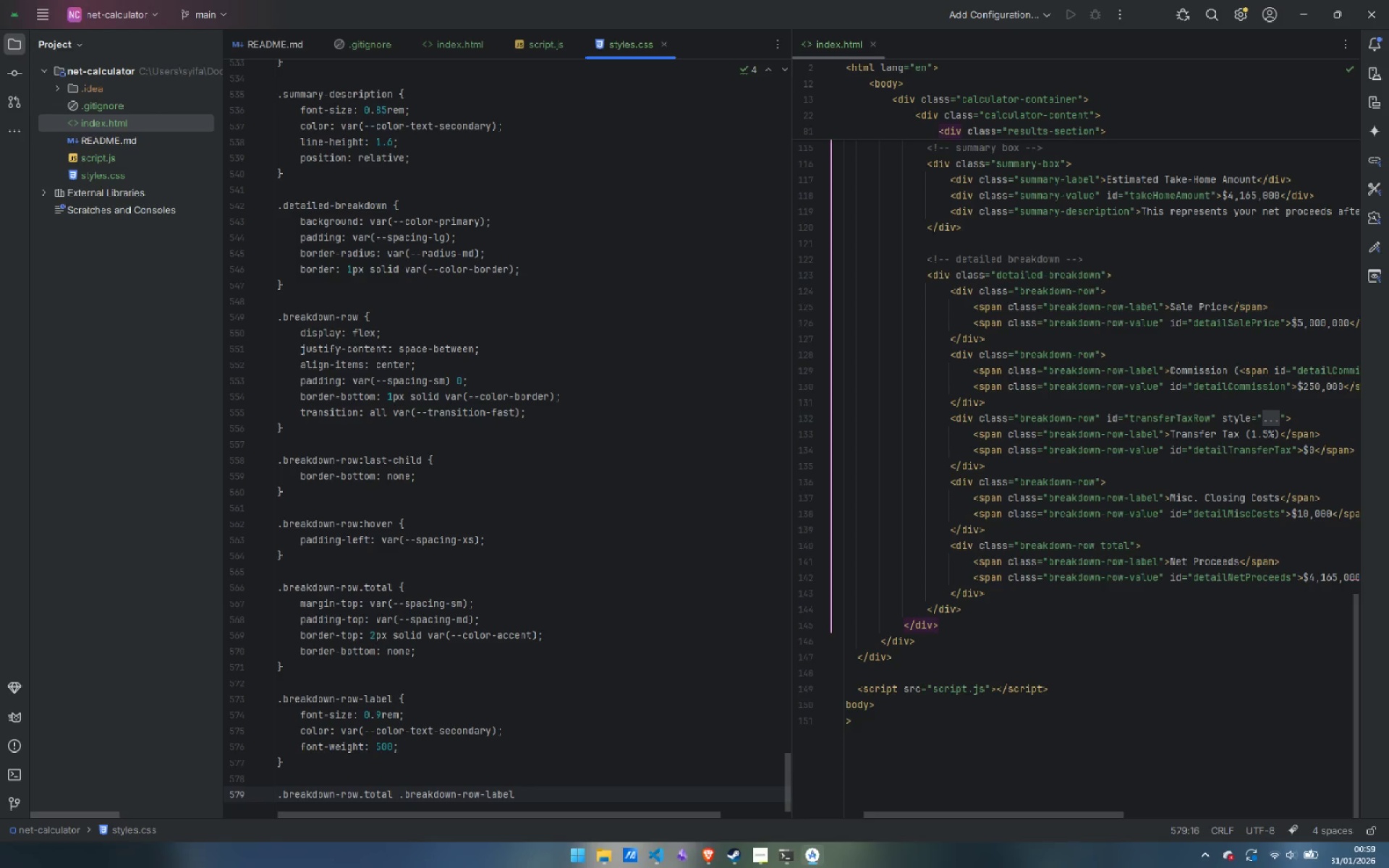 
key(Control+ControlLeft)
 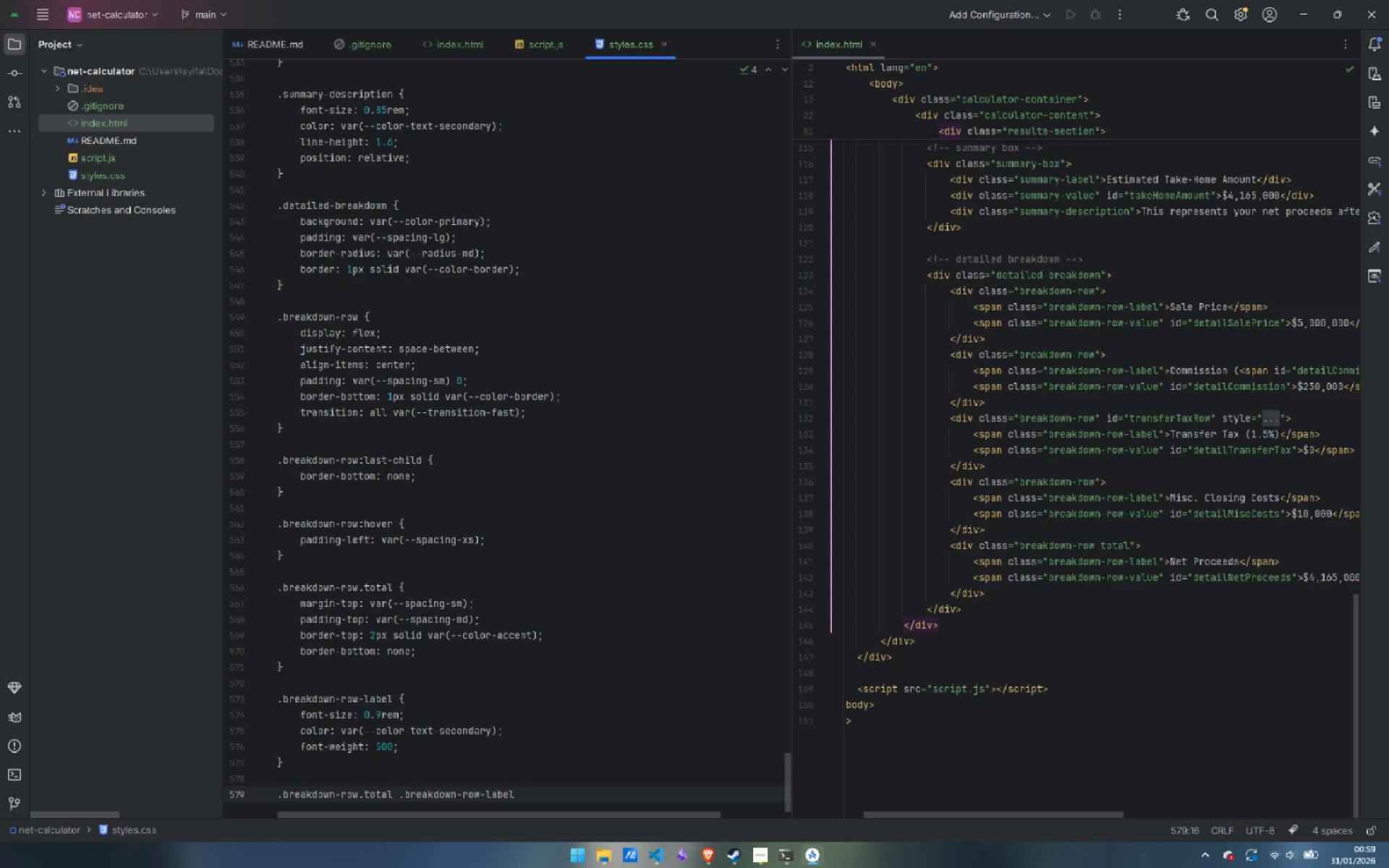 
key(Control+ArrowRight)
 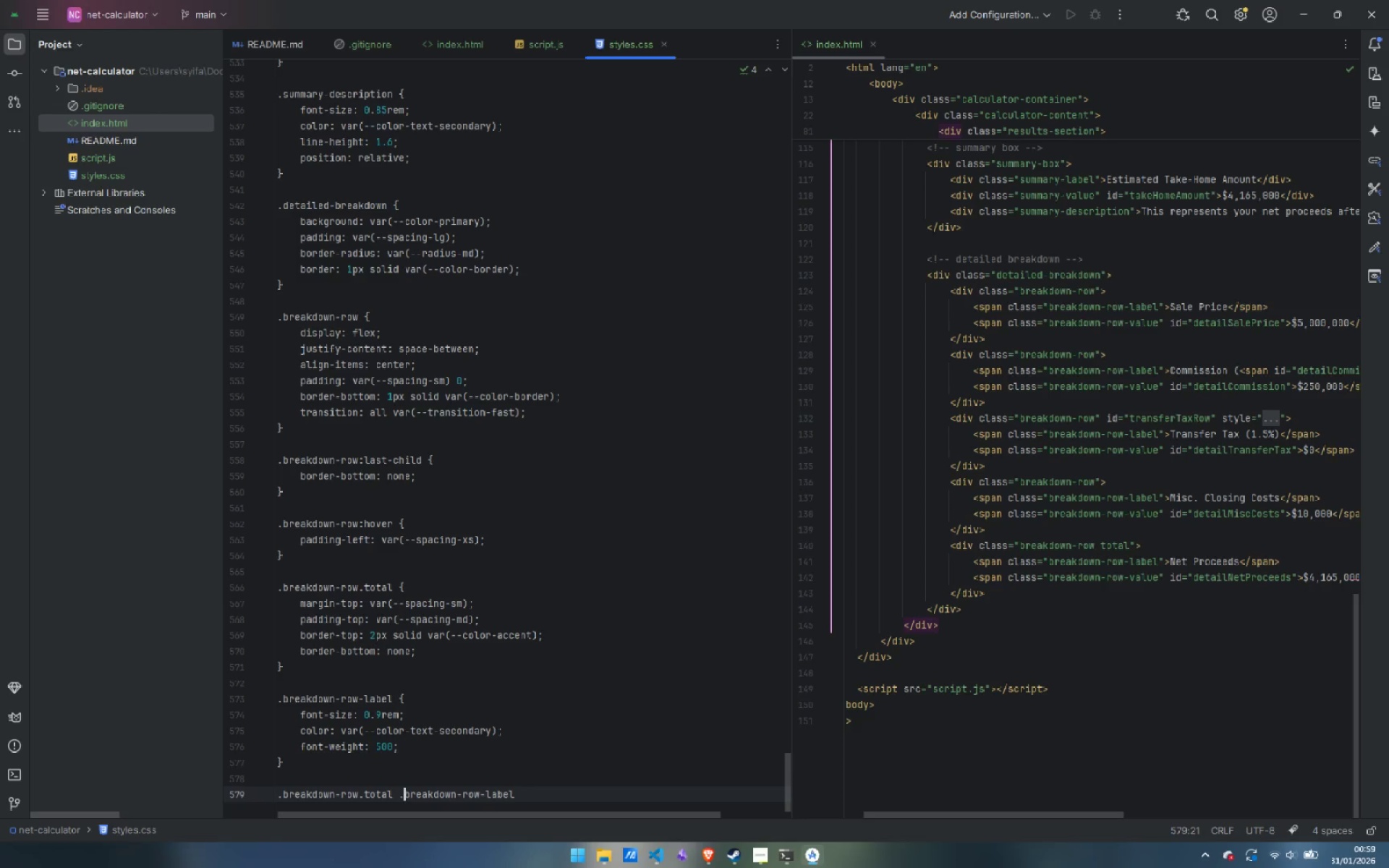 
key(Control+ArrowRight)
 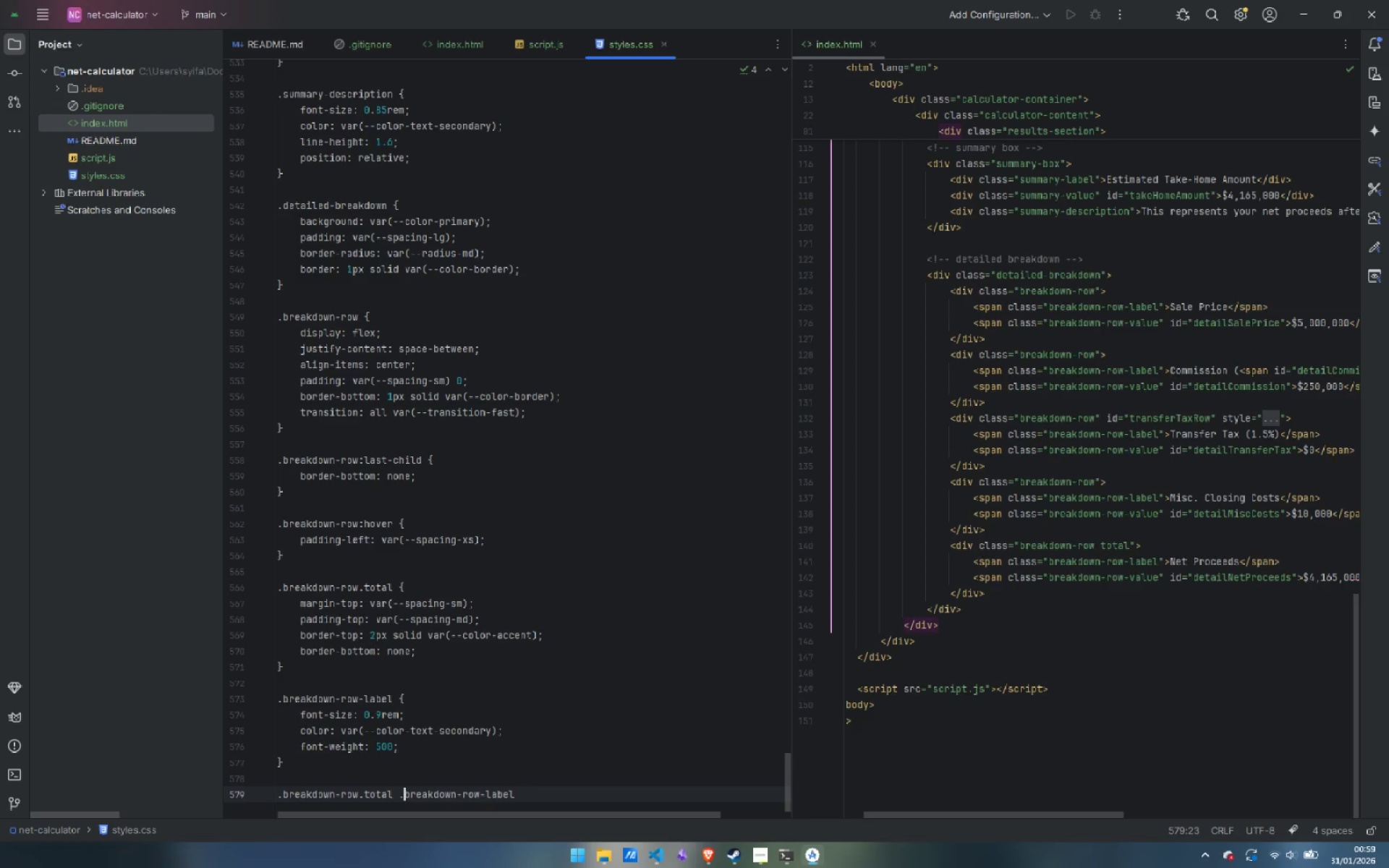 
key(Control+ArrowRight)
 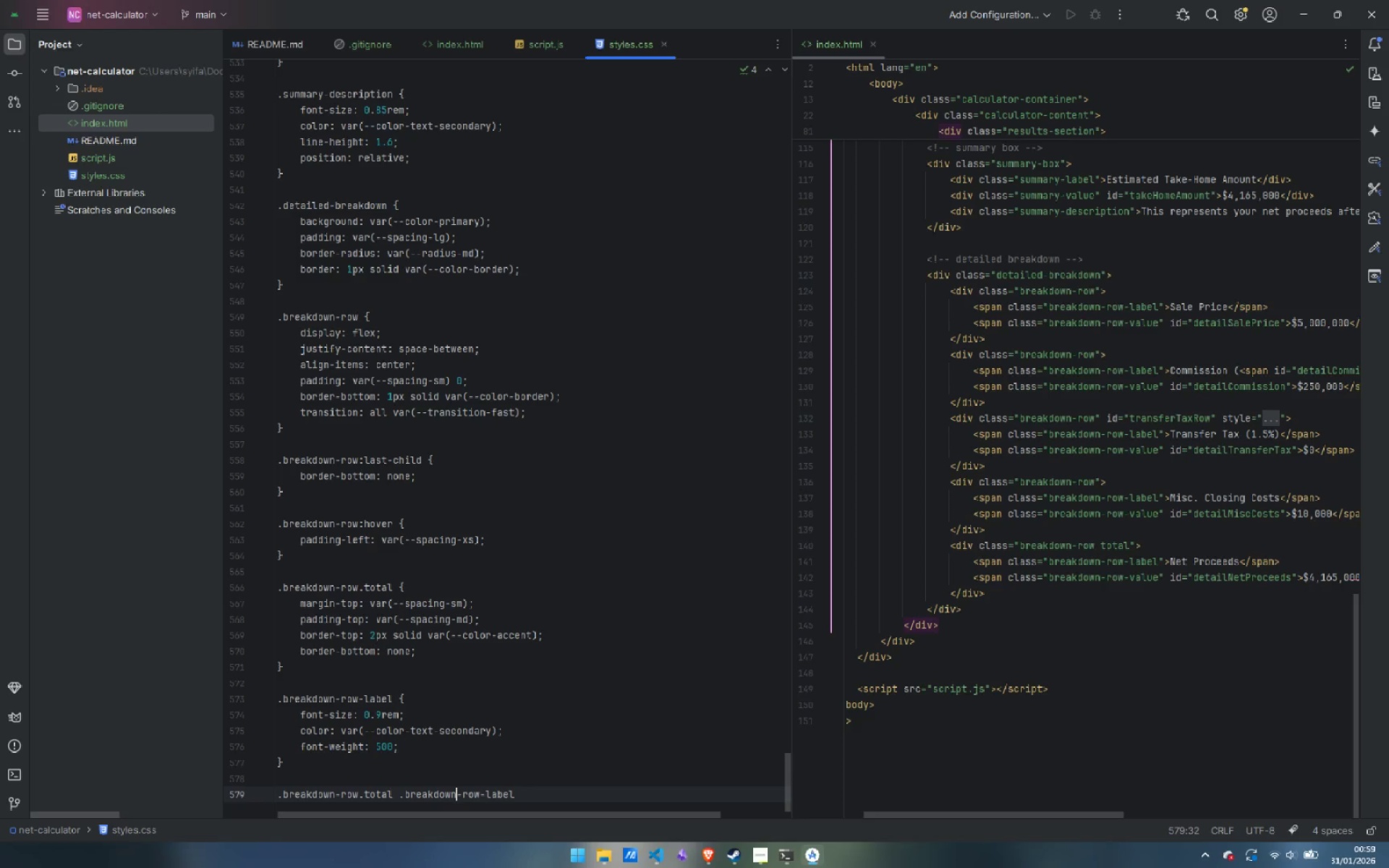 
key(Control+ArrowRight)
 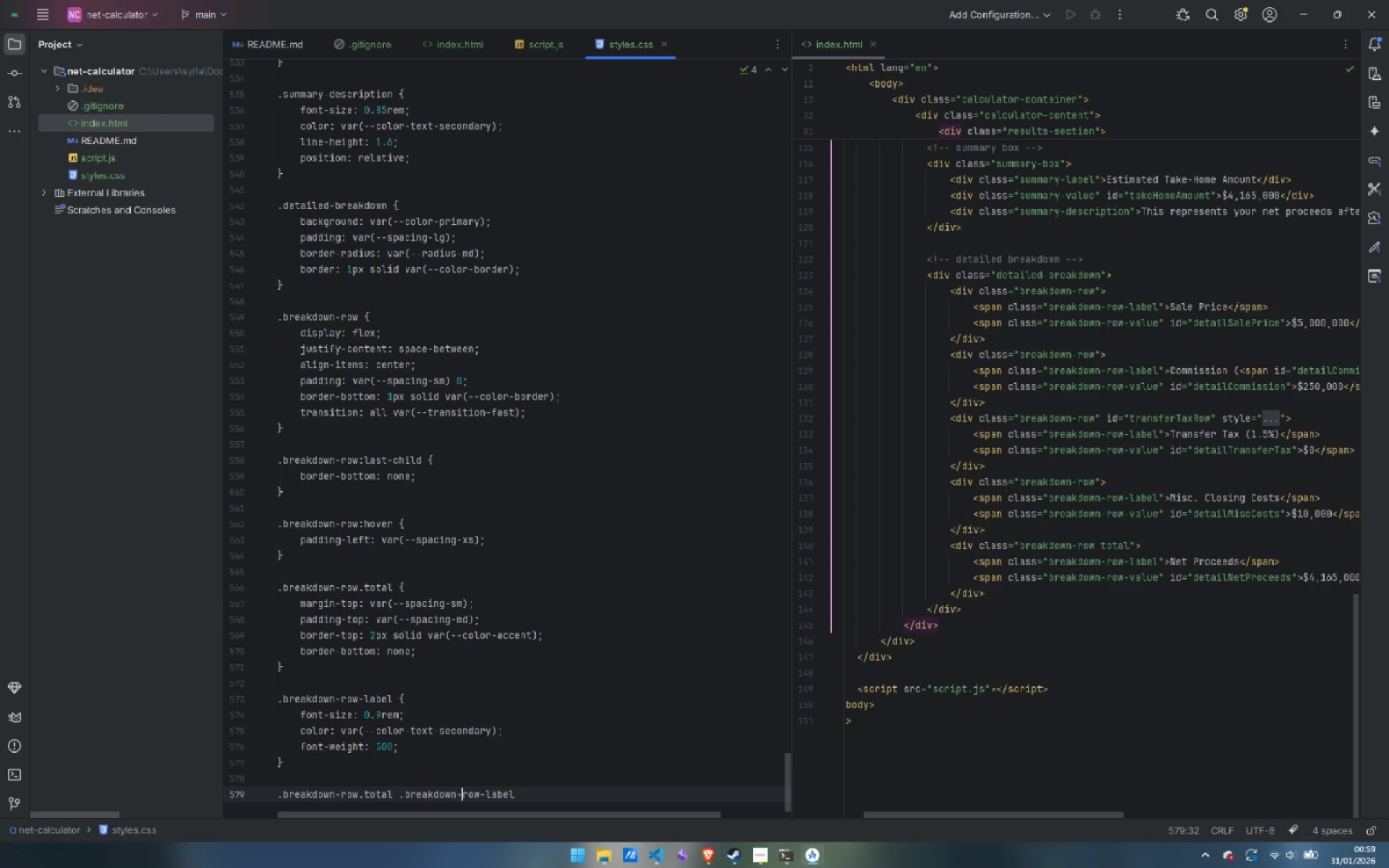 
key(Control+ArrowRight)
 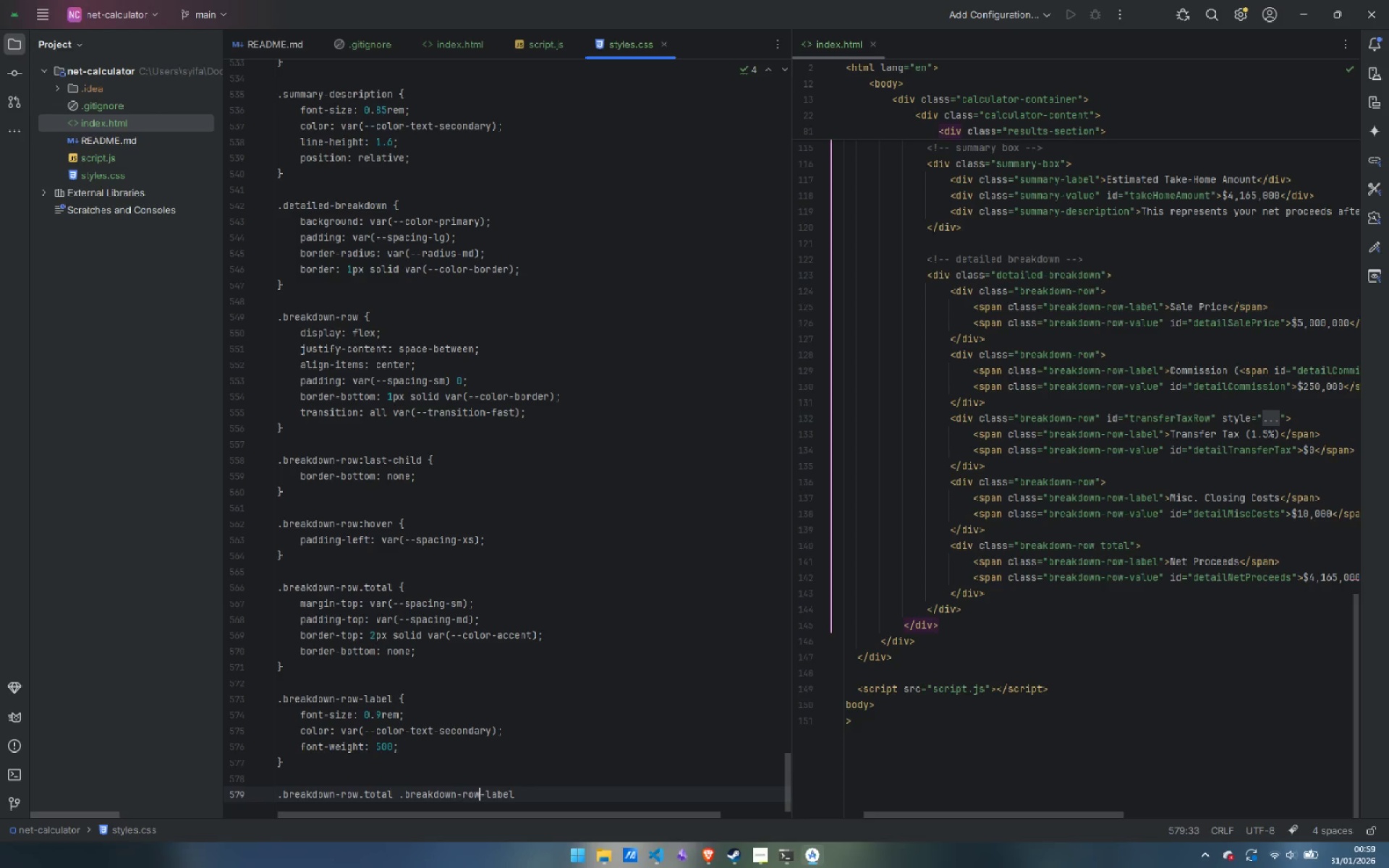 
key(Control+ArrowRight)
 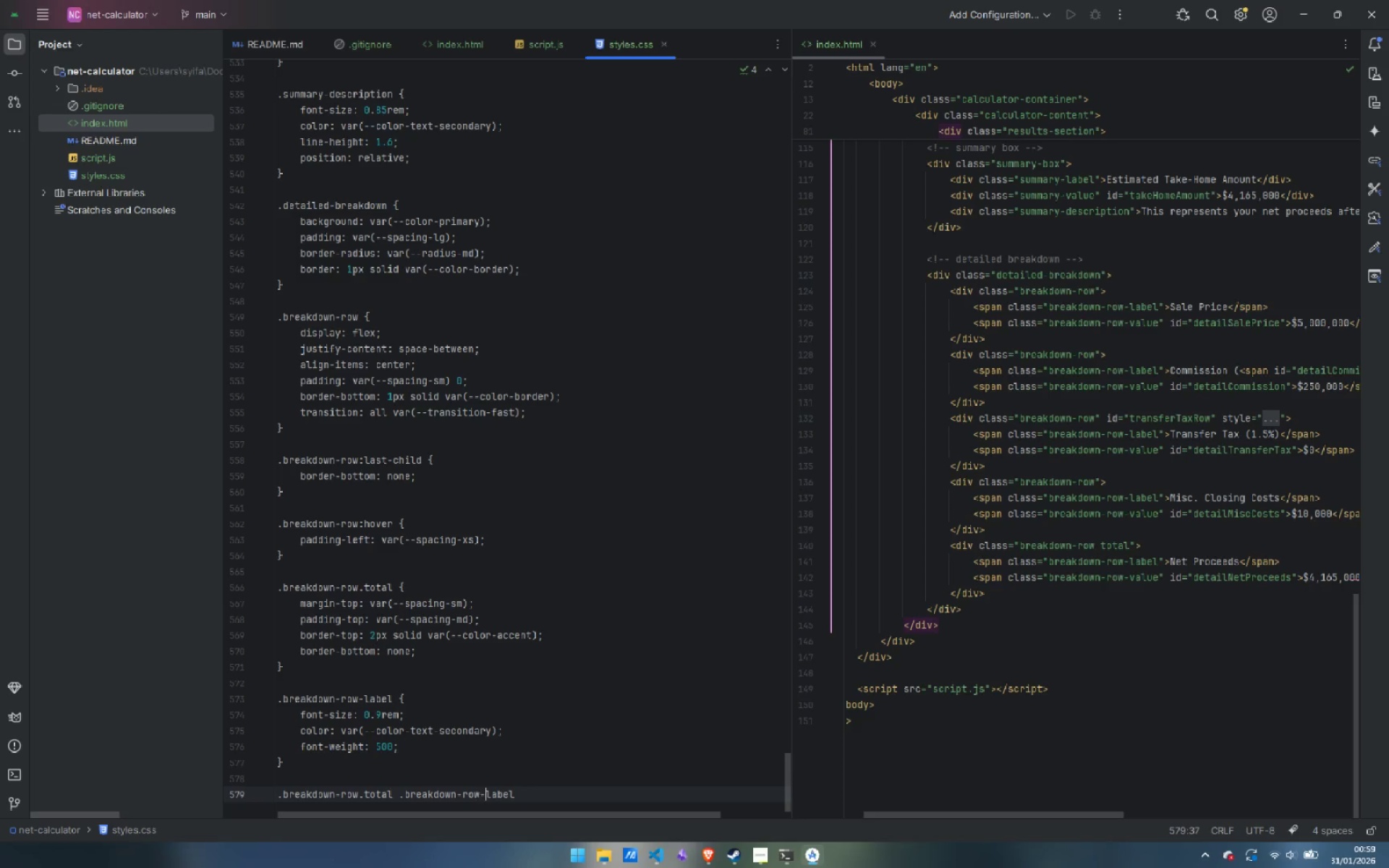 
key(Control+ArrowRight)
 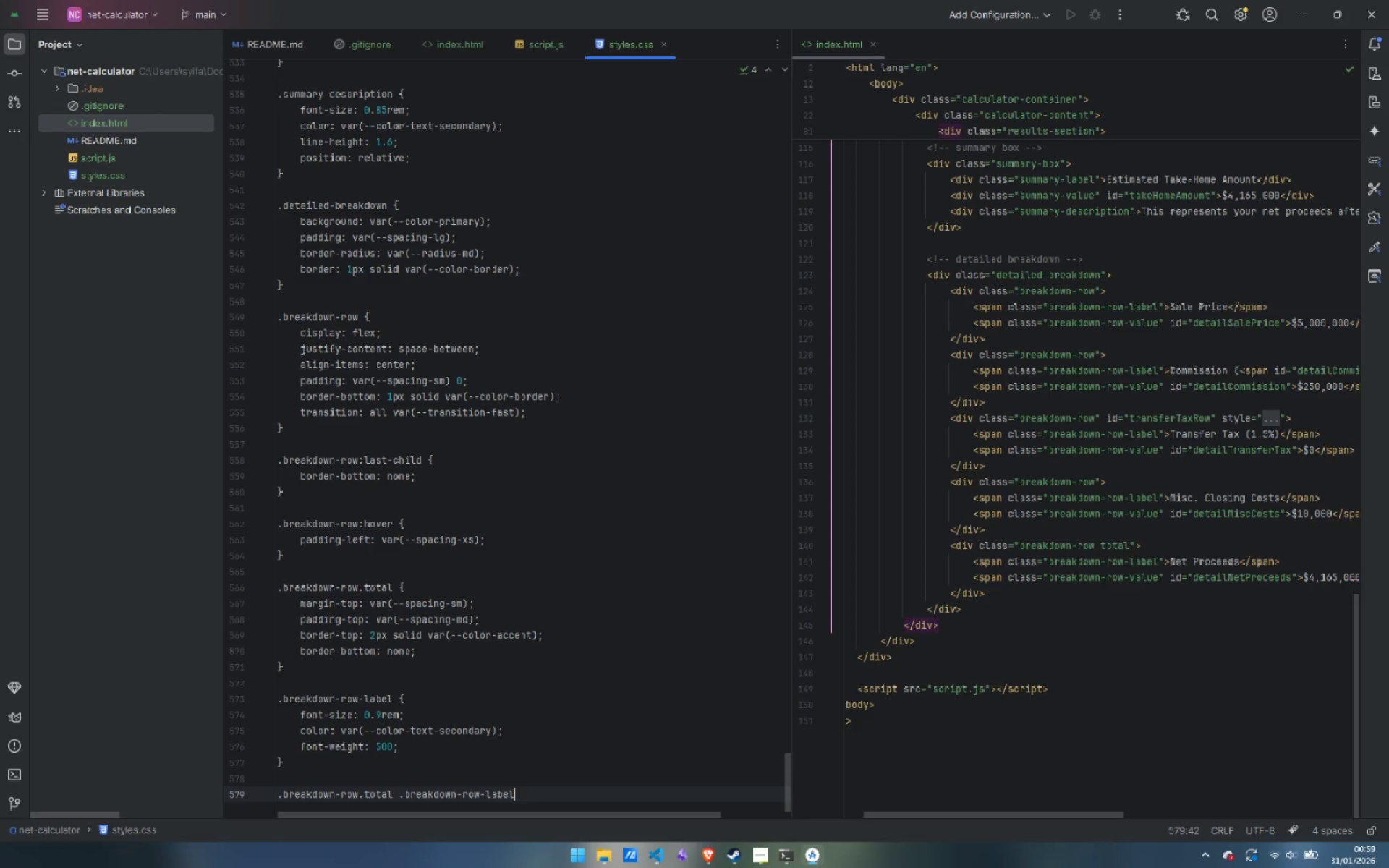 
key(Space)
 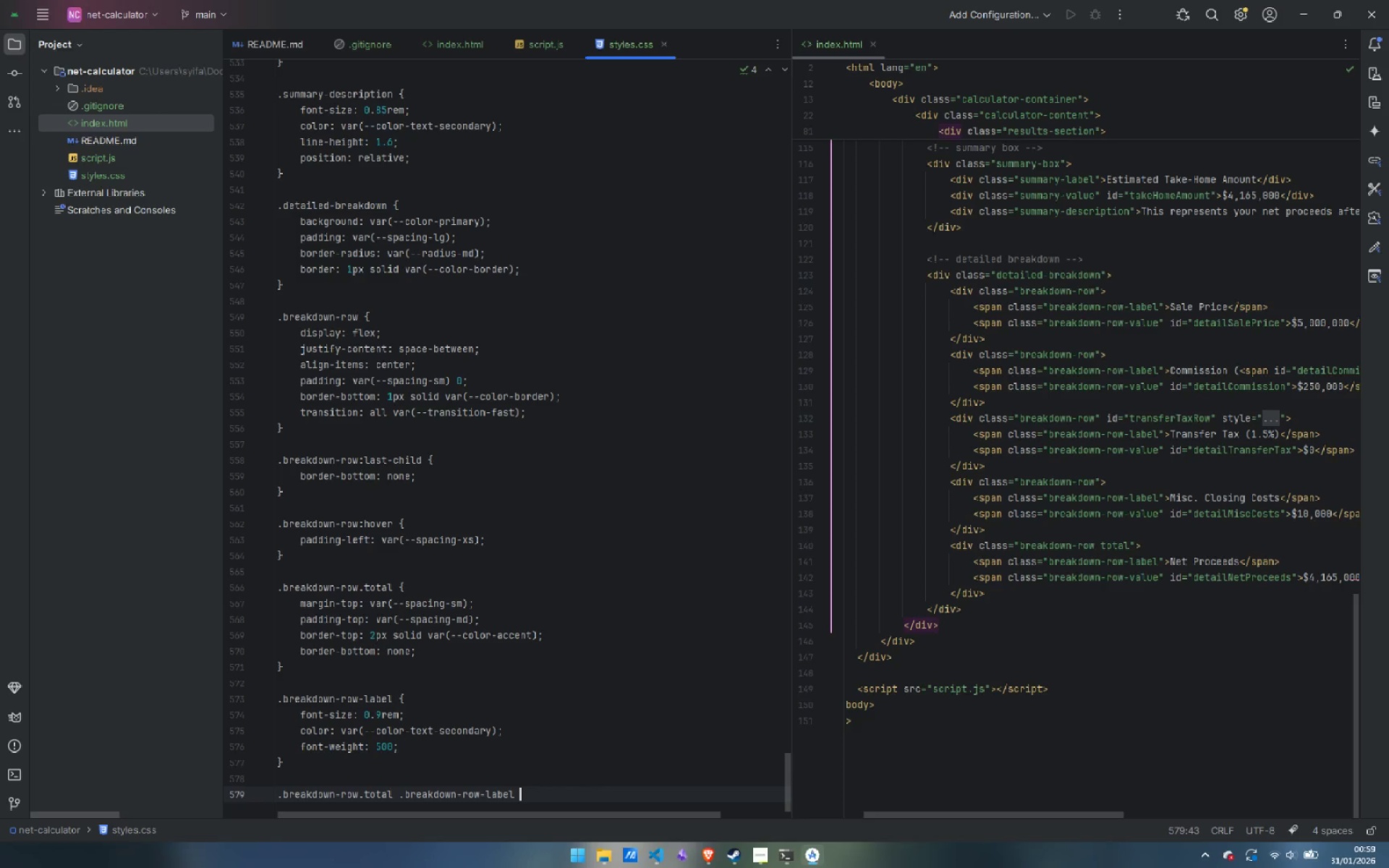 
key(Shift+ShiftLeft)
 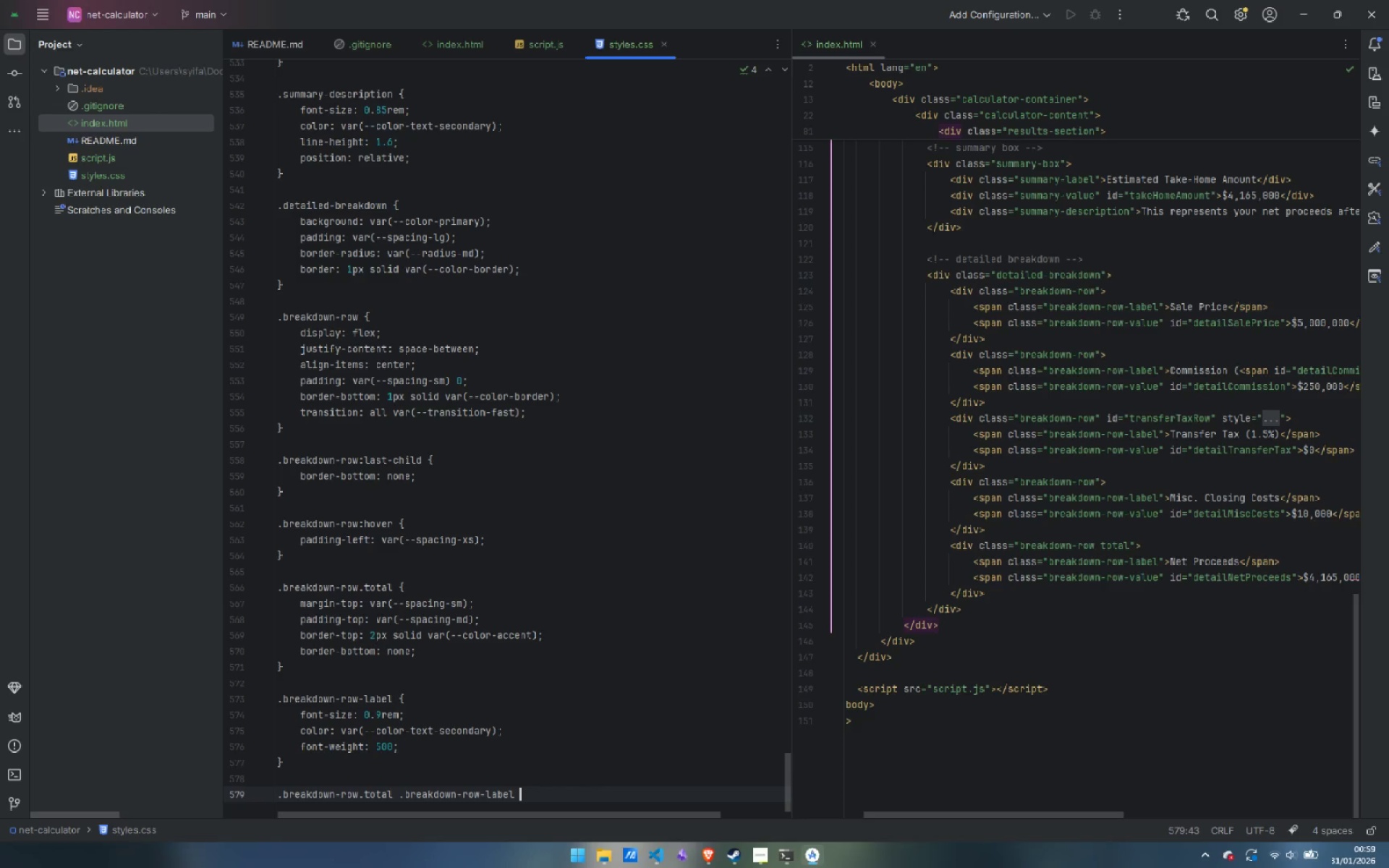 
key(Shift+BracketLeft)
 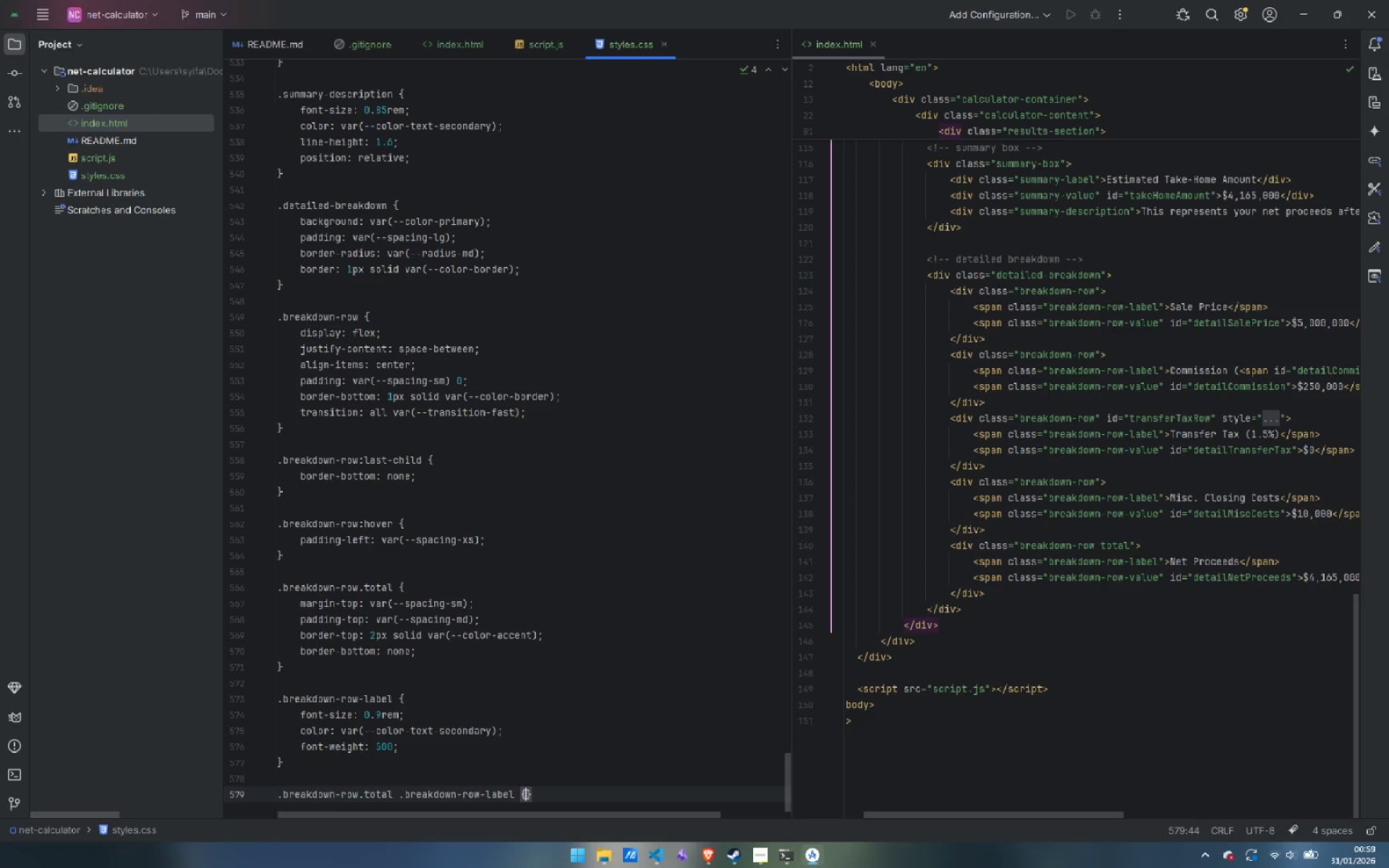 
key(Enter)
 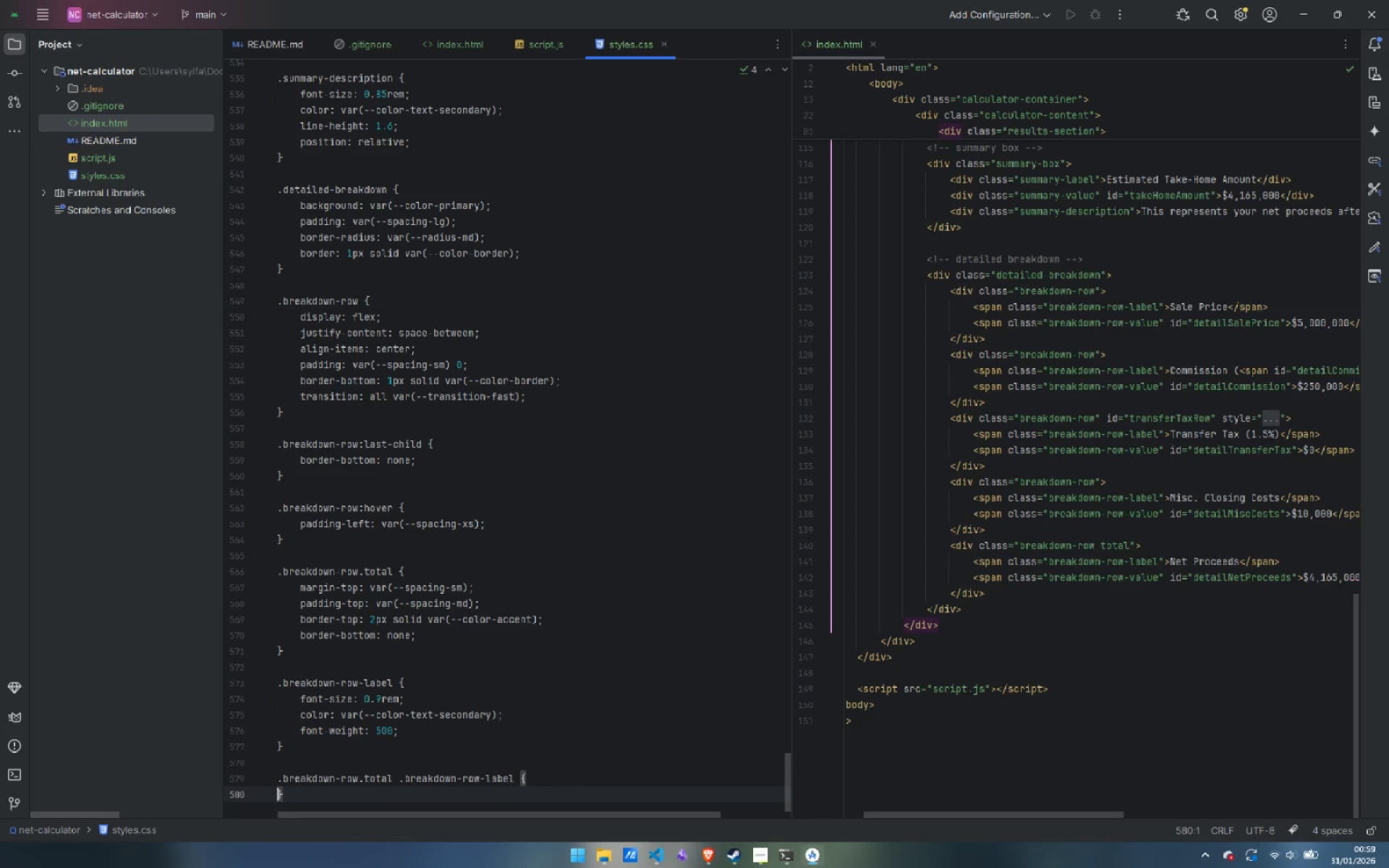 
key(Enter)
 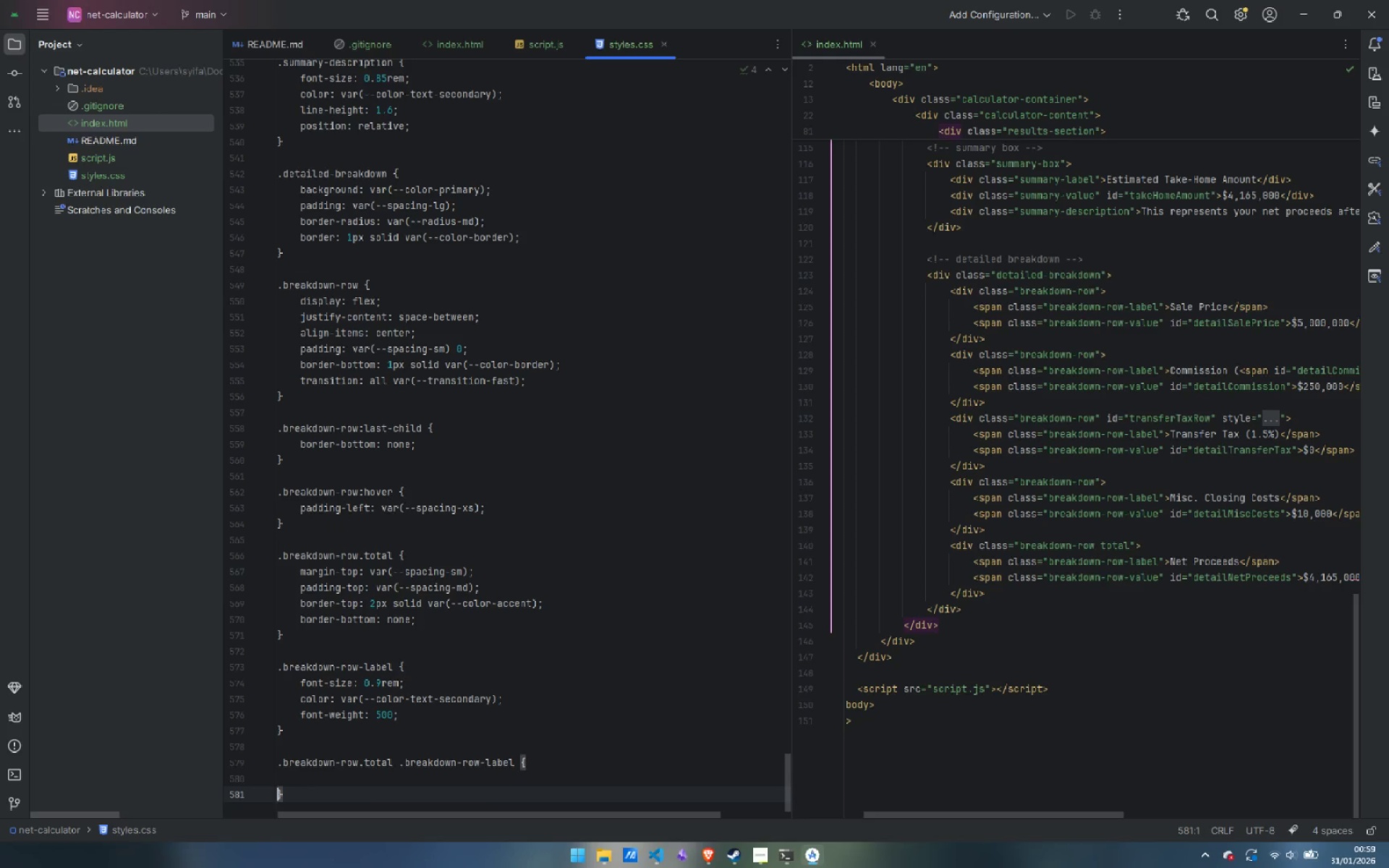 
key(ArrowUp)
 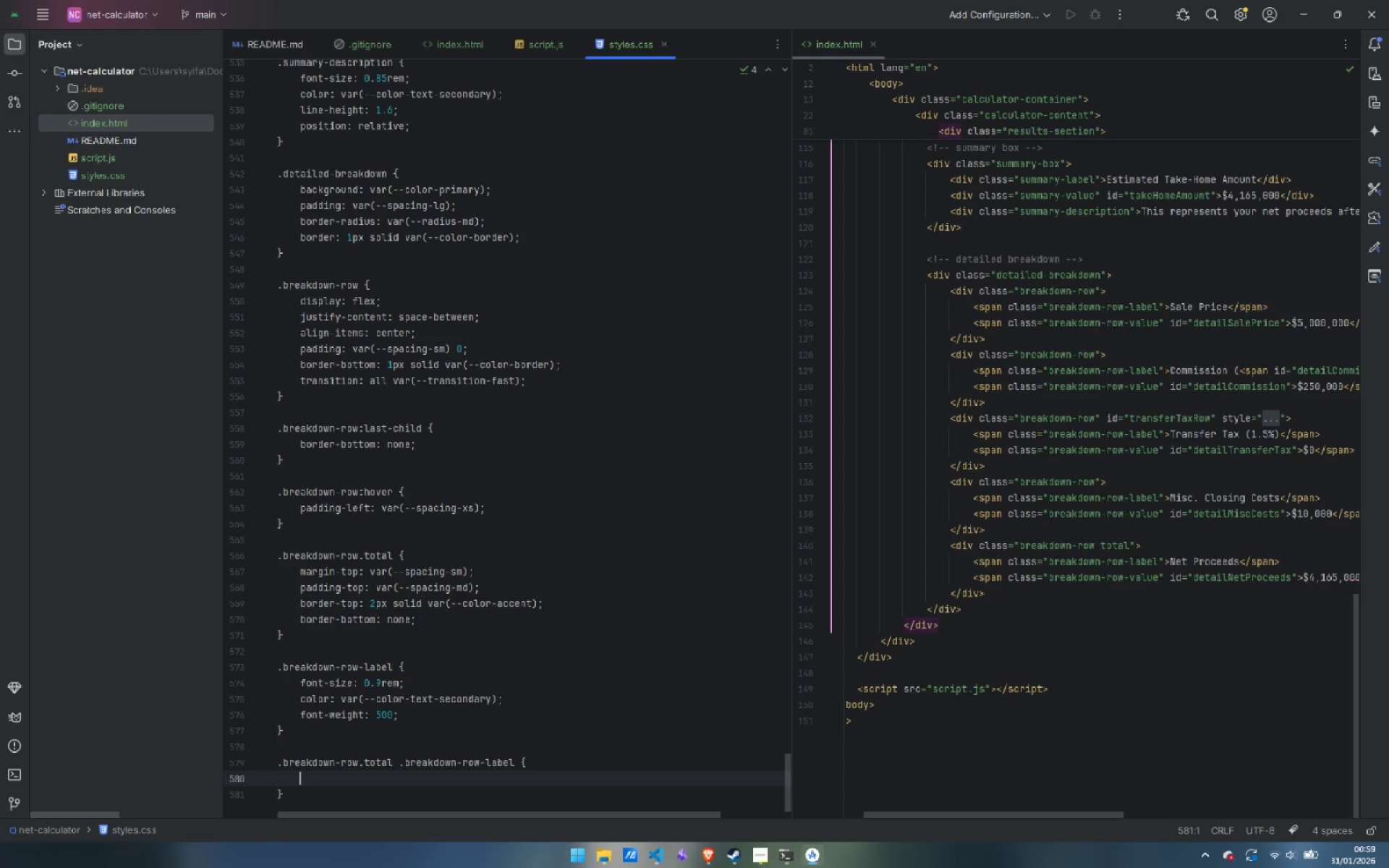 
key(Tab)
type(cp)
key(Backspace)
type(olor: var(--color-text-primar)
 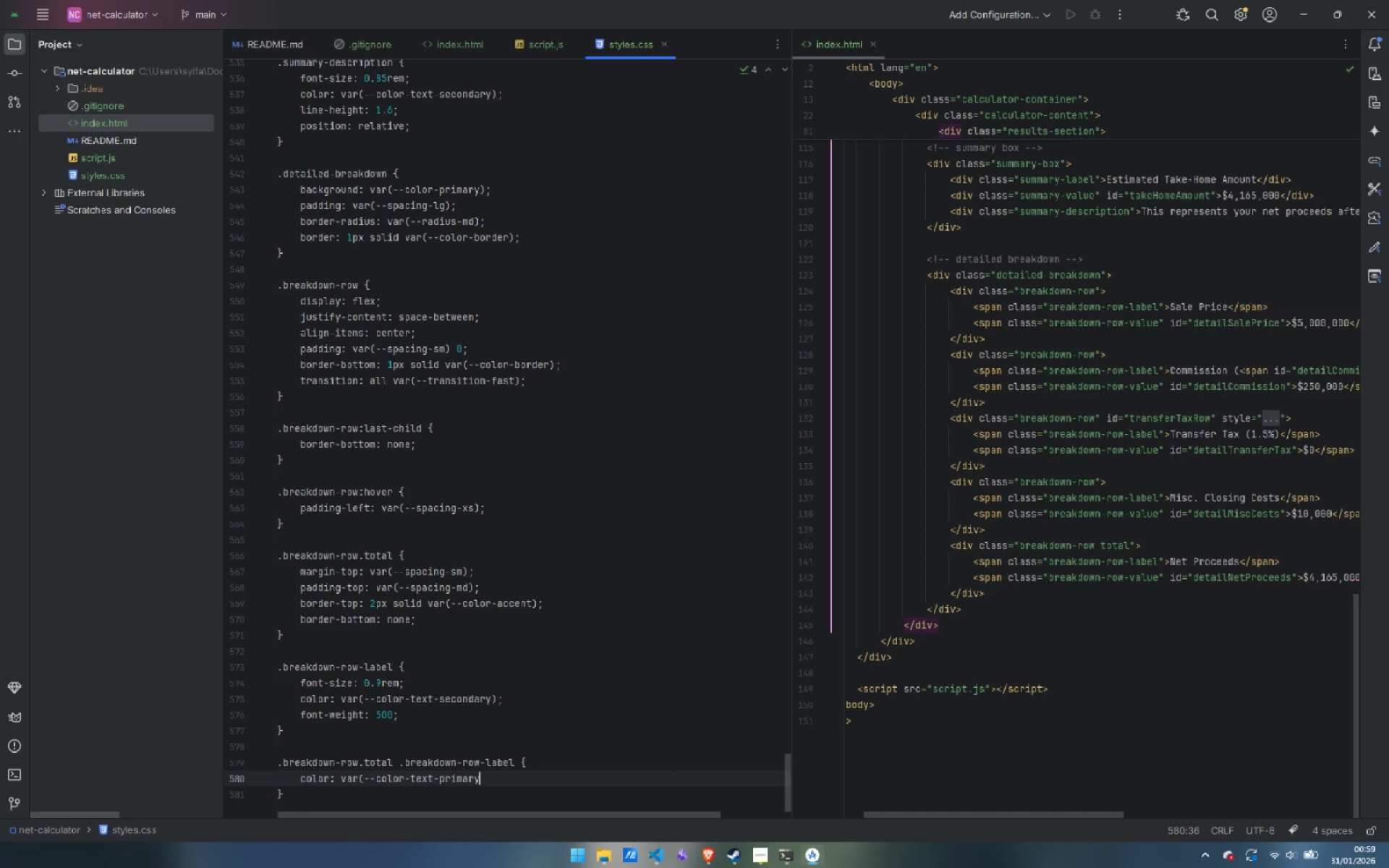 
 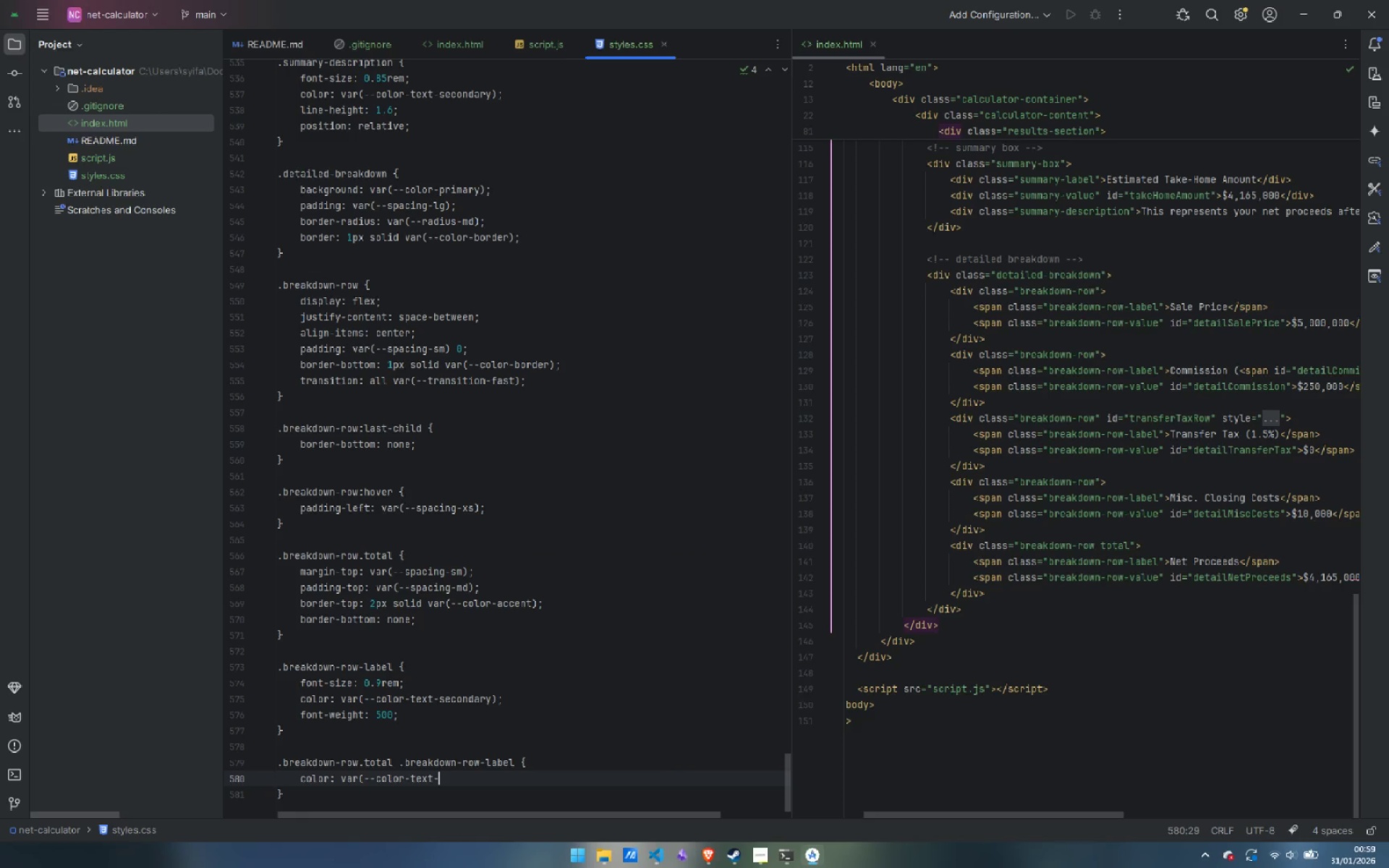 
key(Enter)
 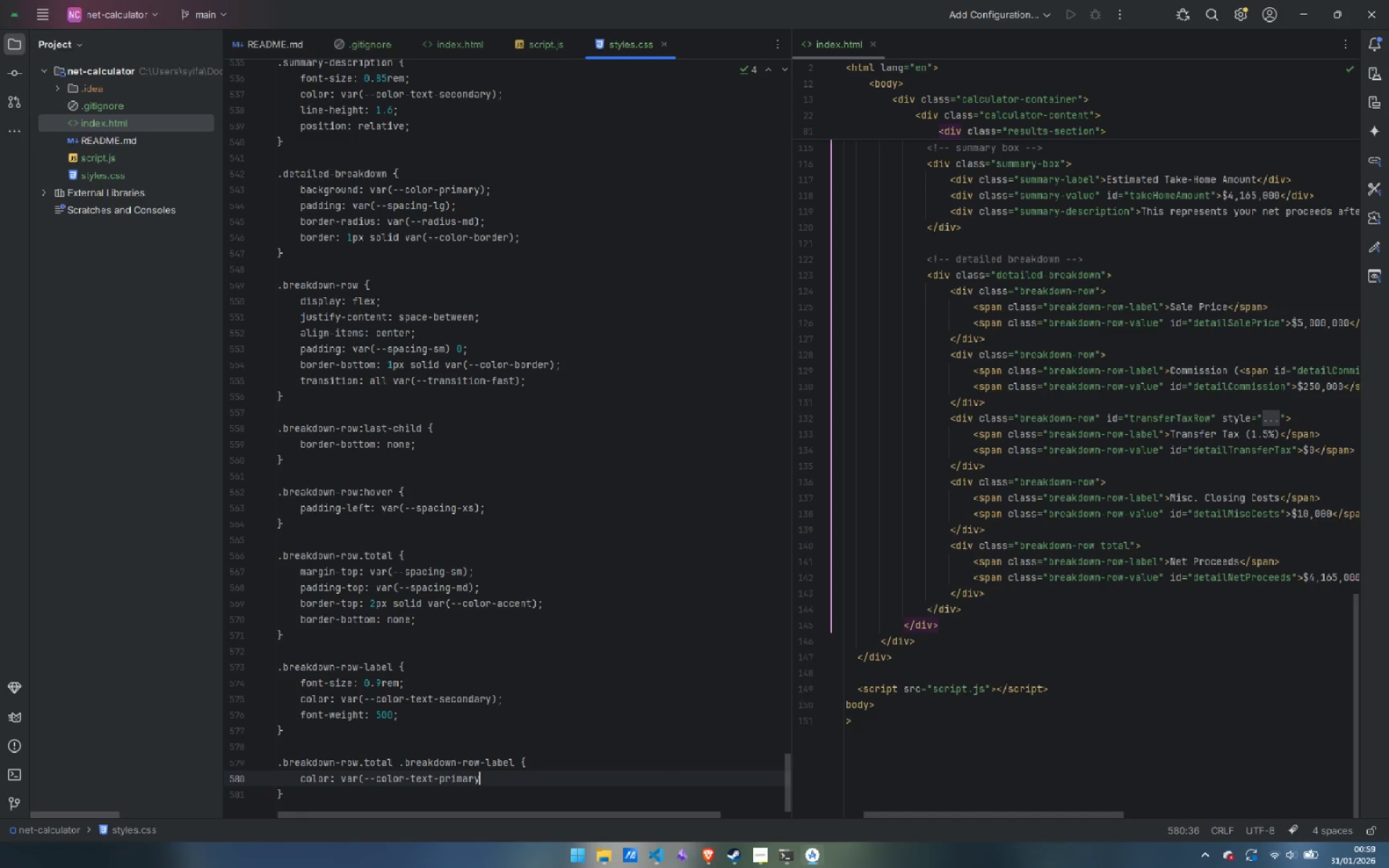 
key(Shift+ShiftLeft)
 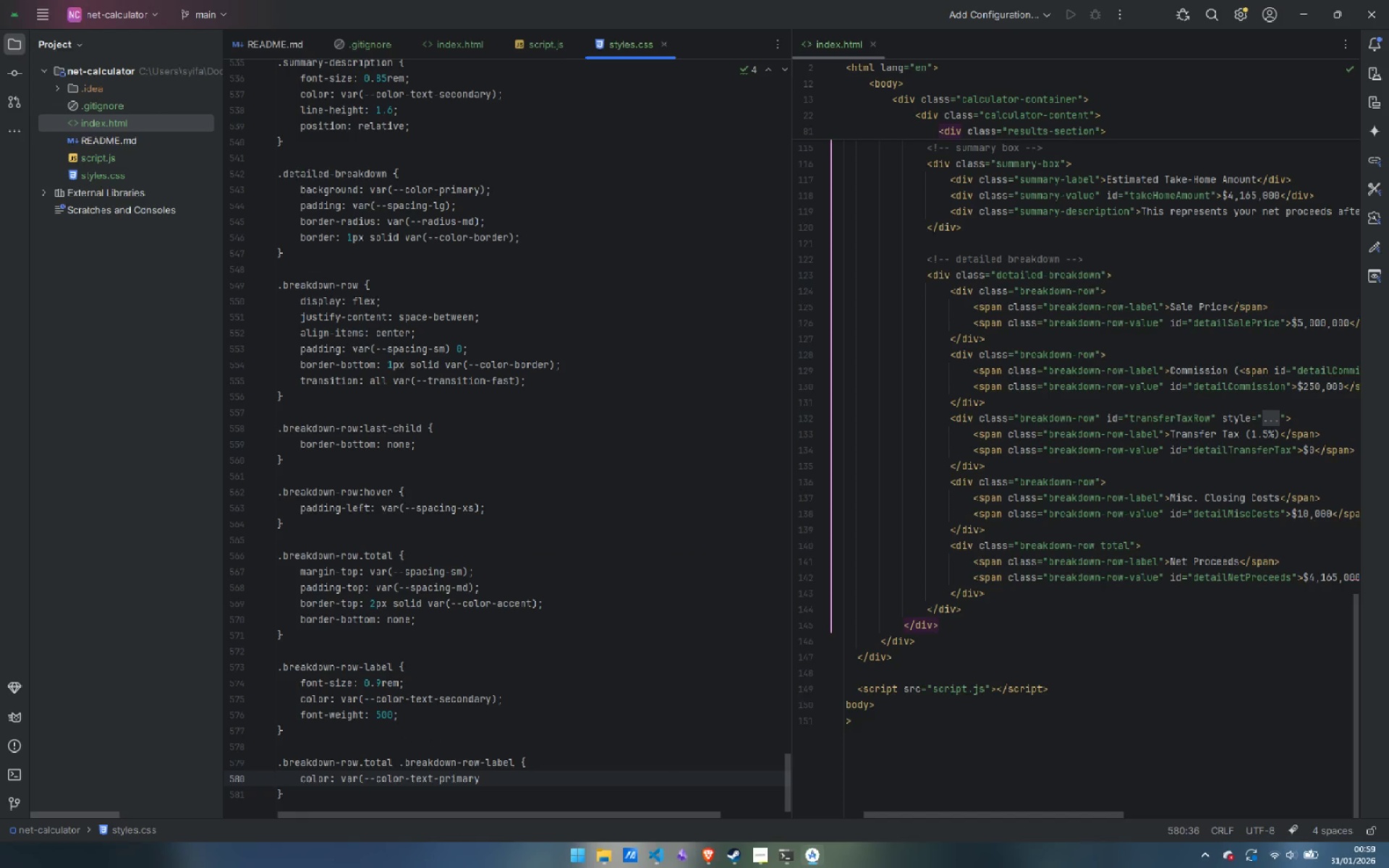 
key(Shift+0)
 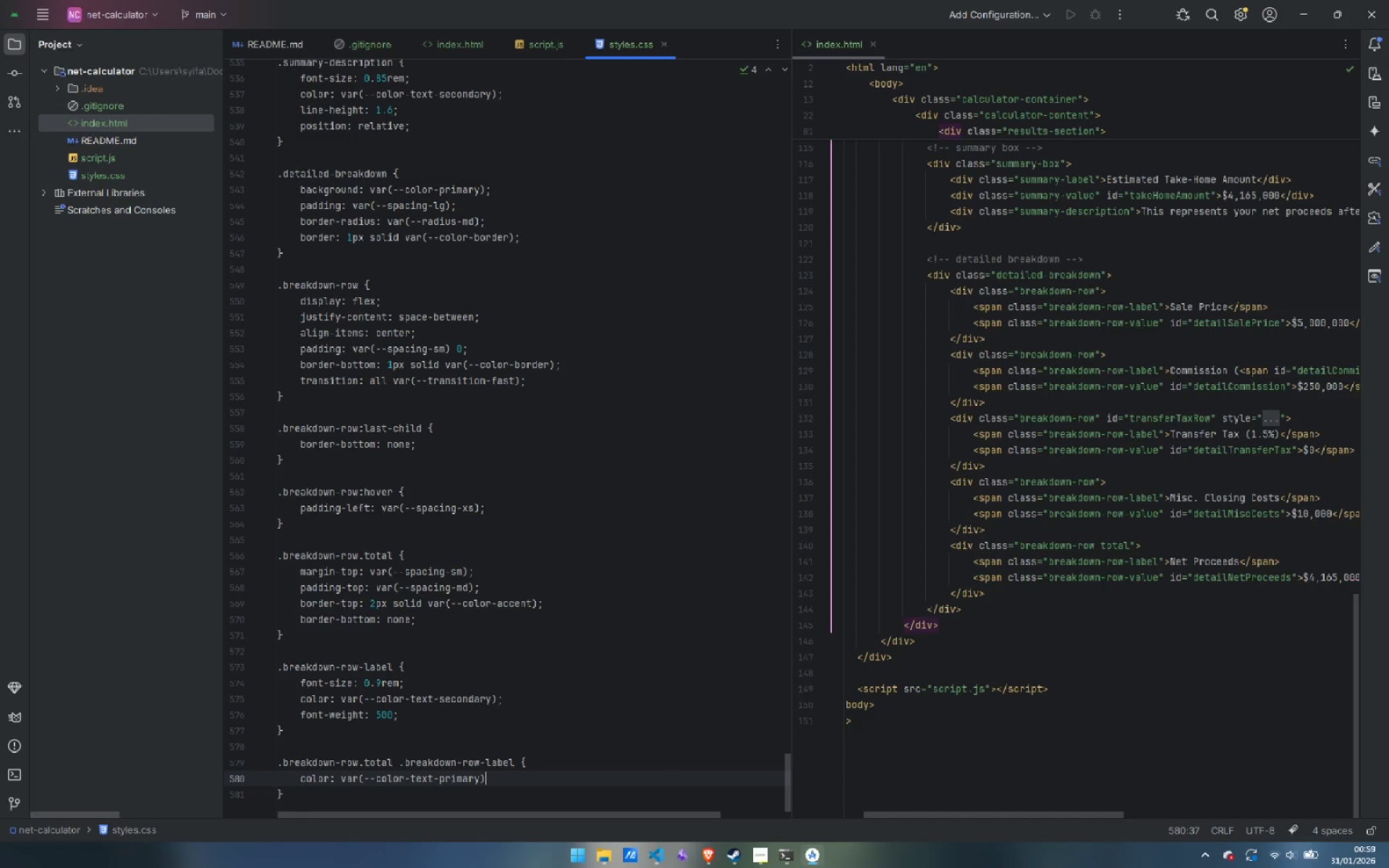 
key(Semicolon)
 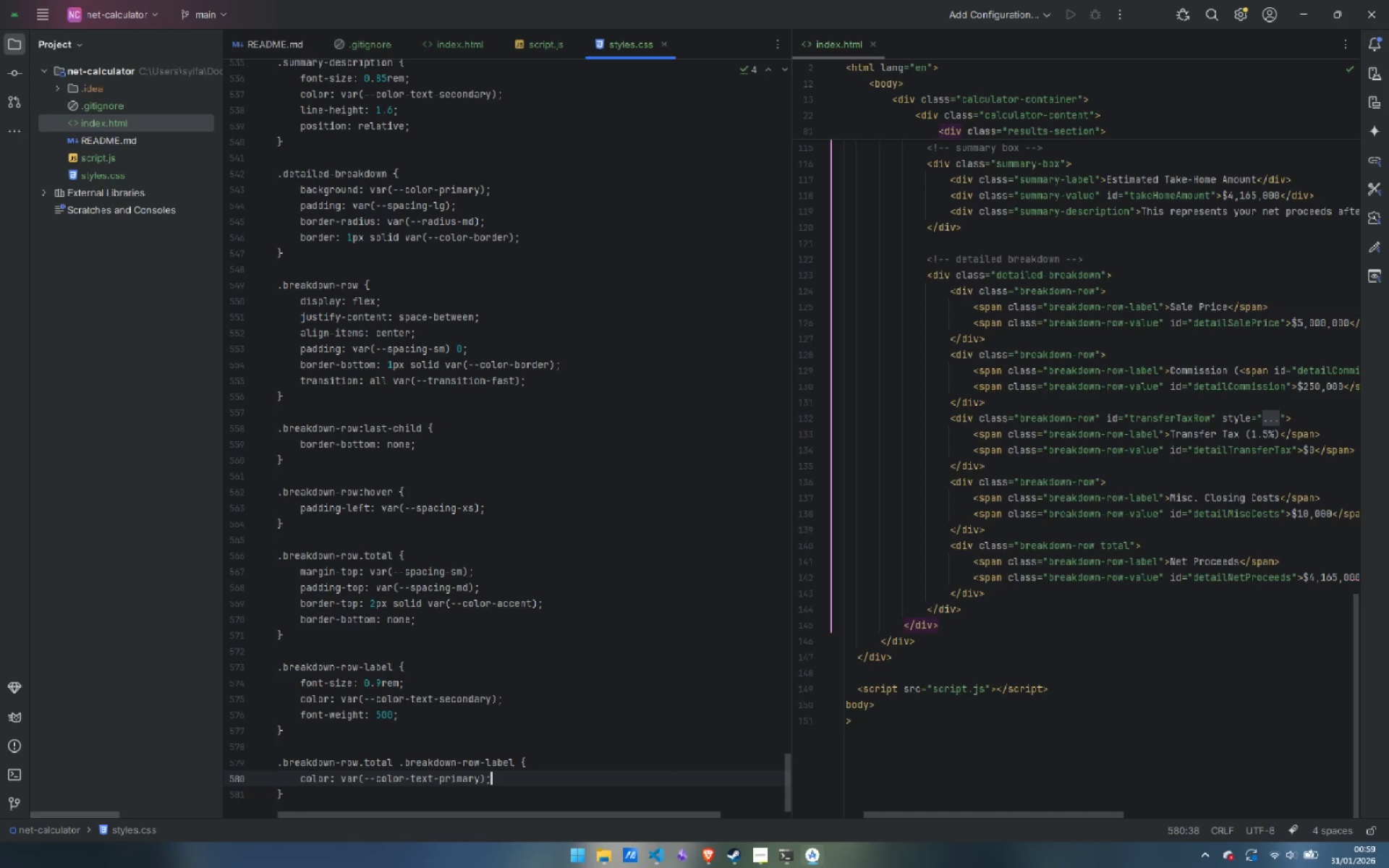 
key(Enter)
 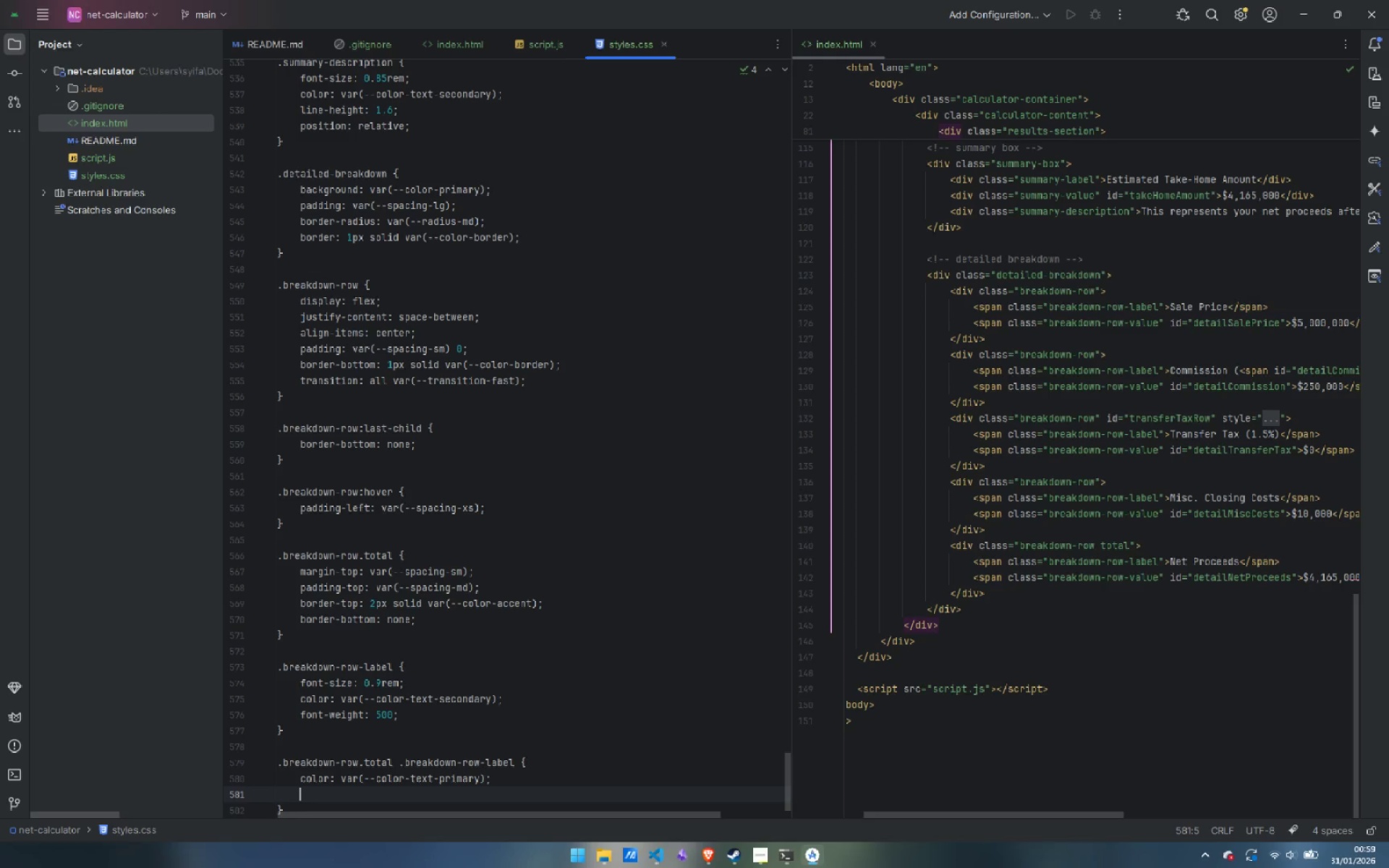 
type(font-wei)
 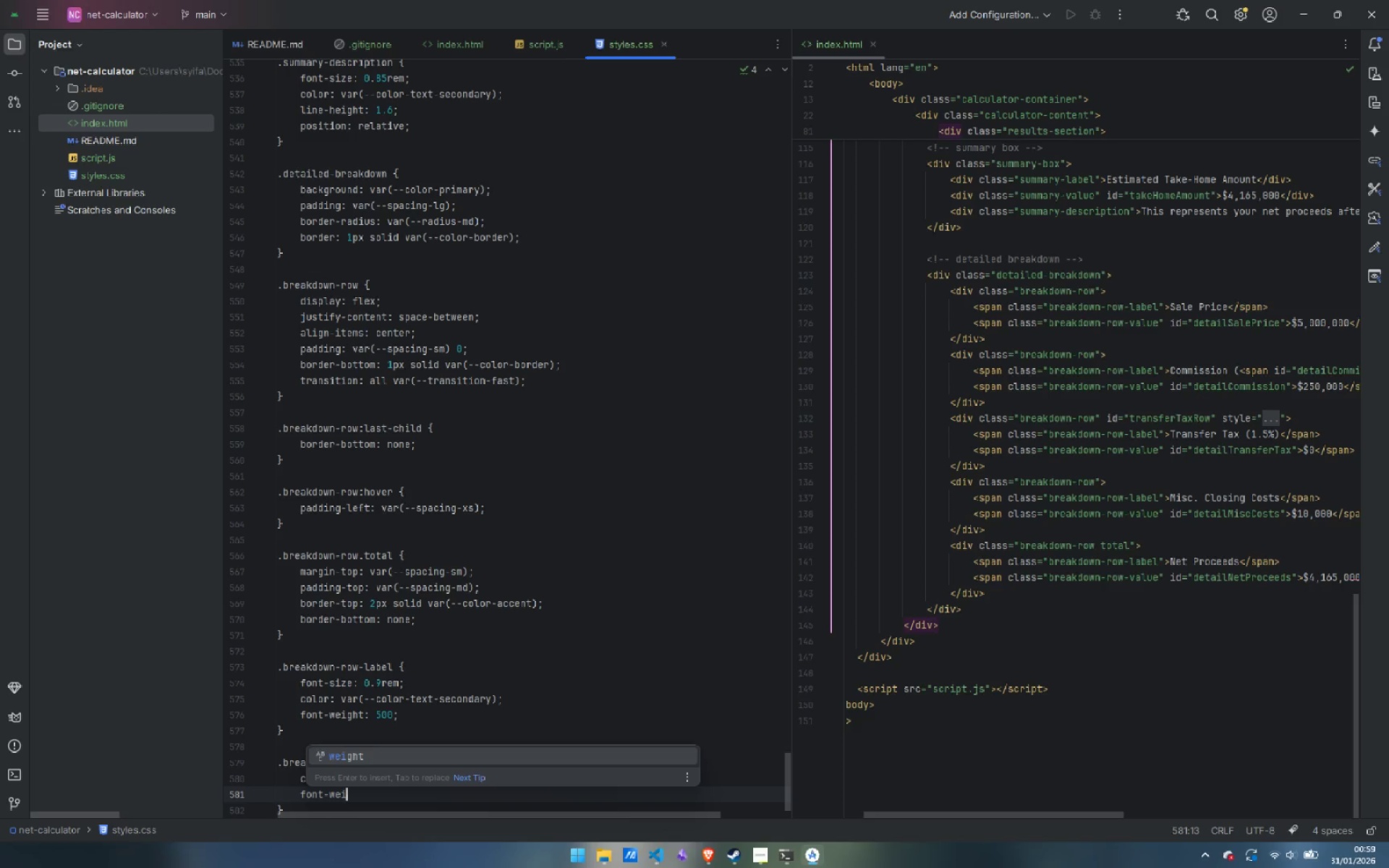 
key(Enter)
 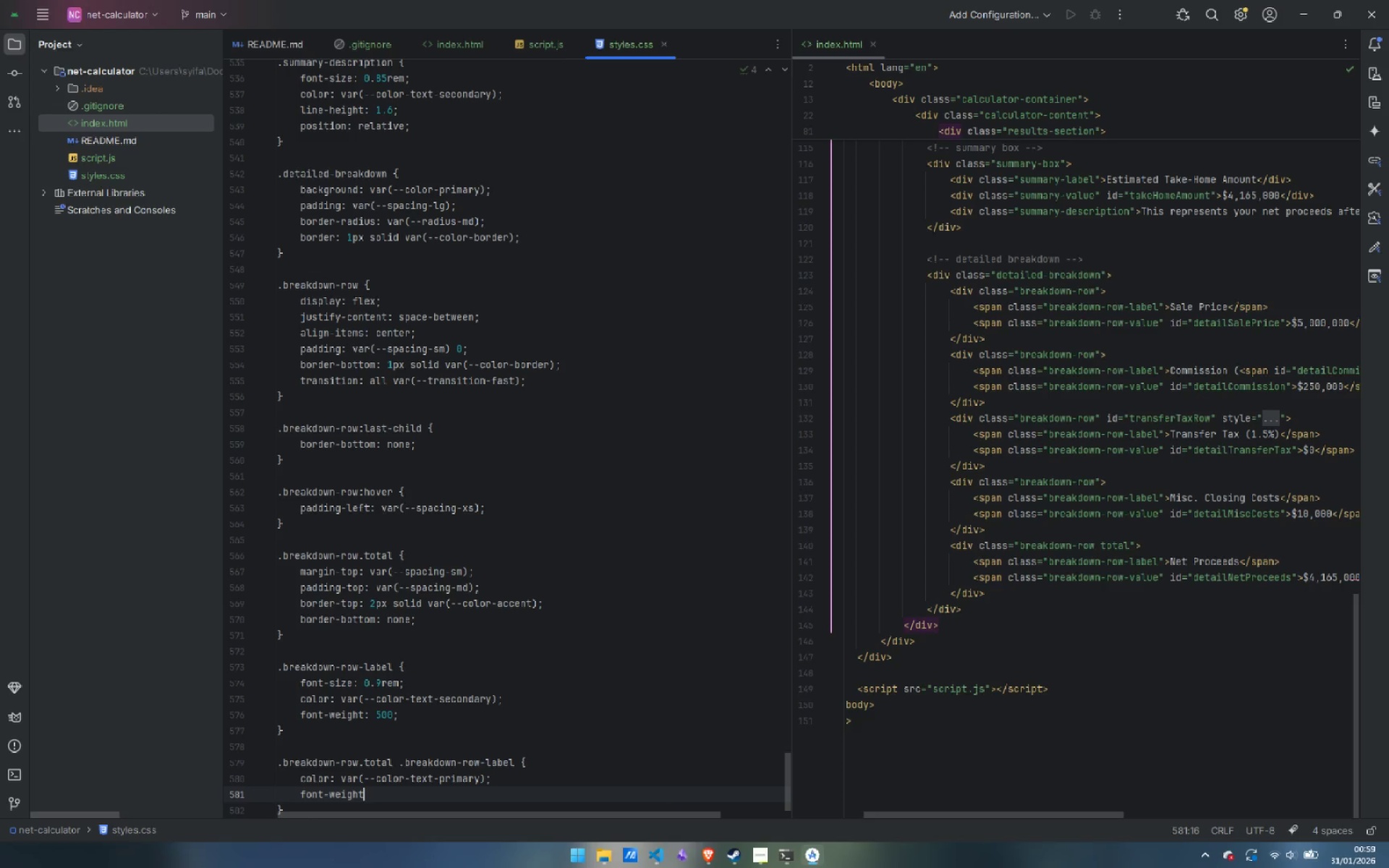 
type(: 600;)
 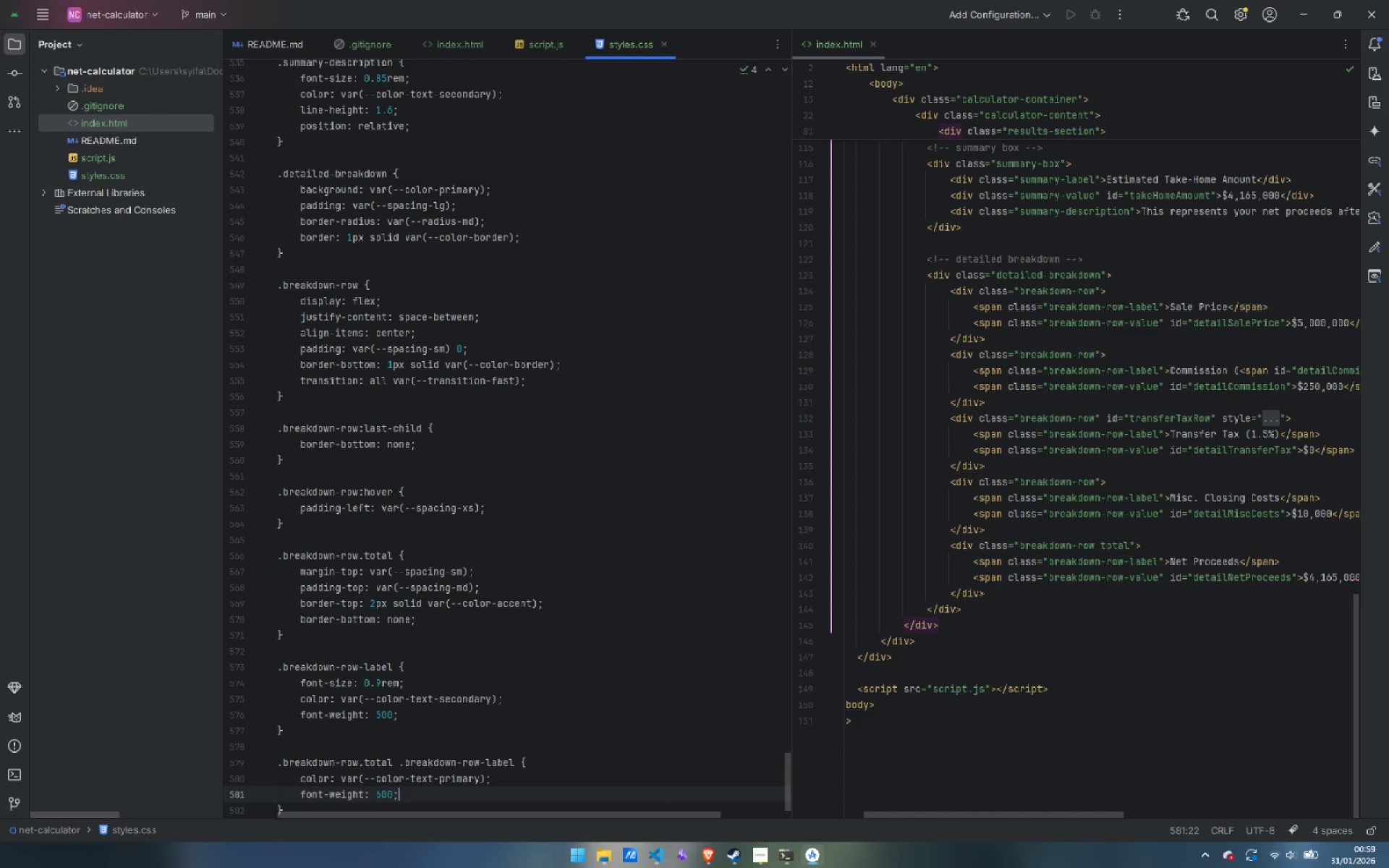 
key(Enter)
 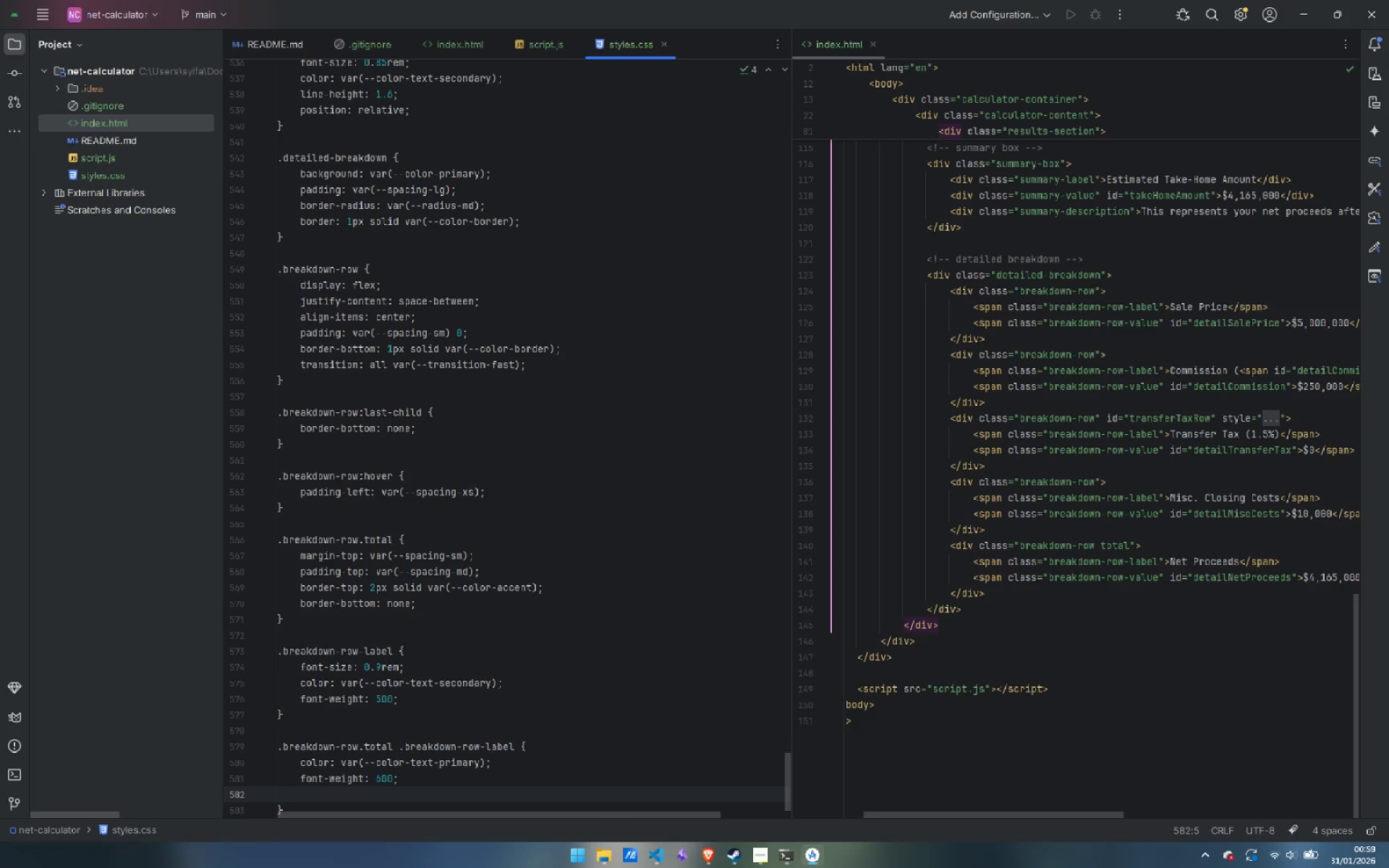 
type(font-size: 1rem;)
 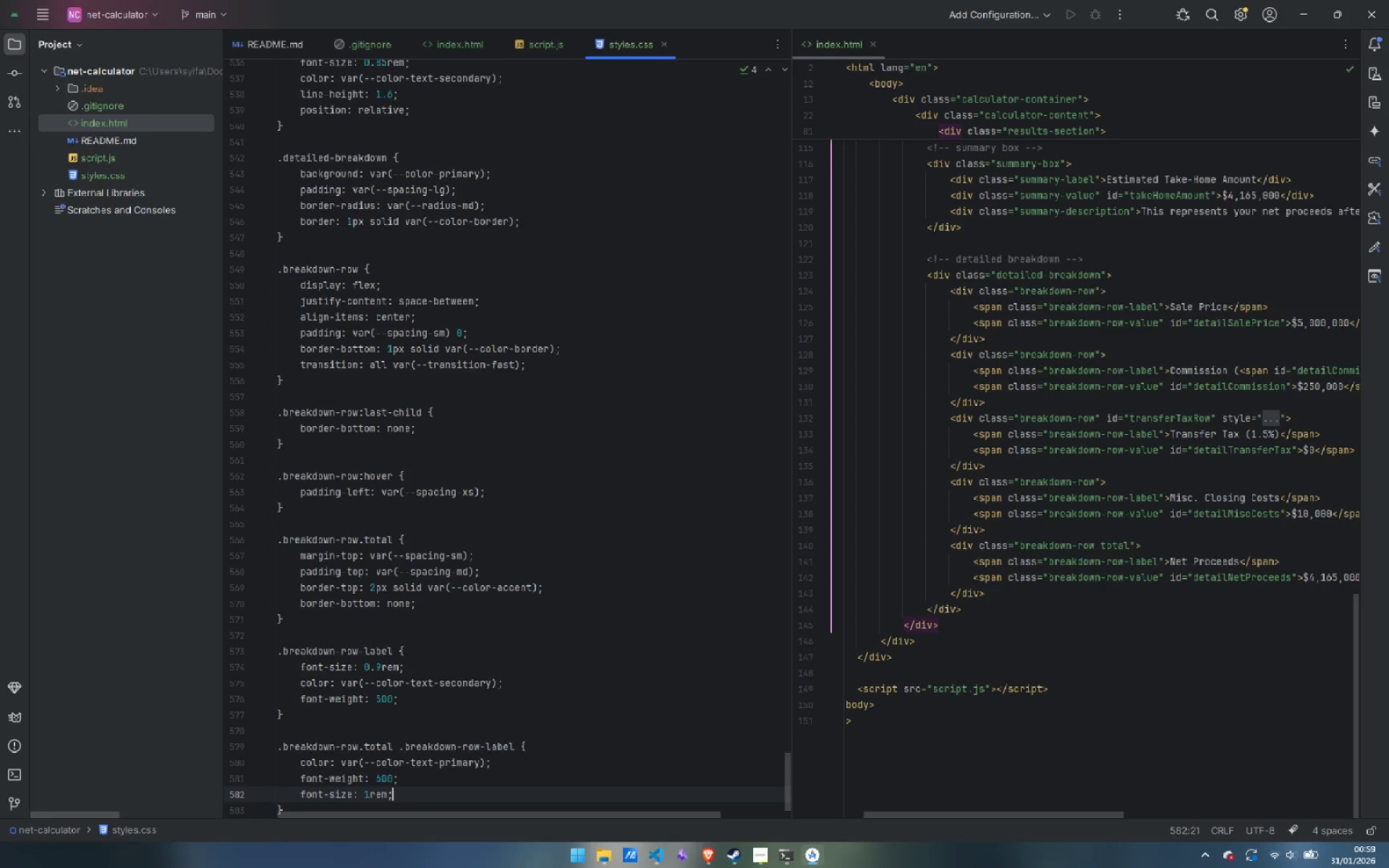 
key(ArrowDown)
 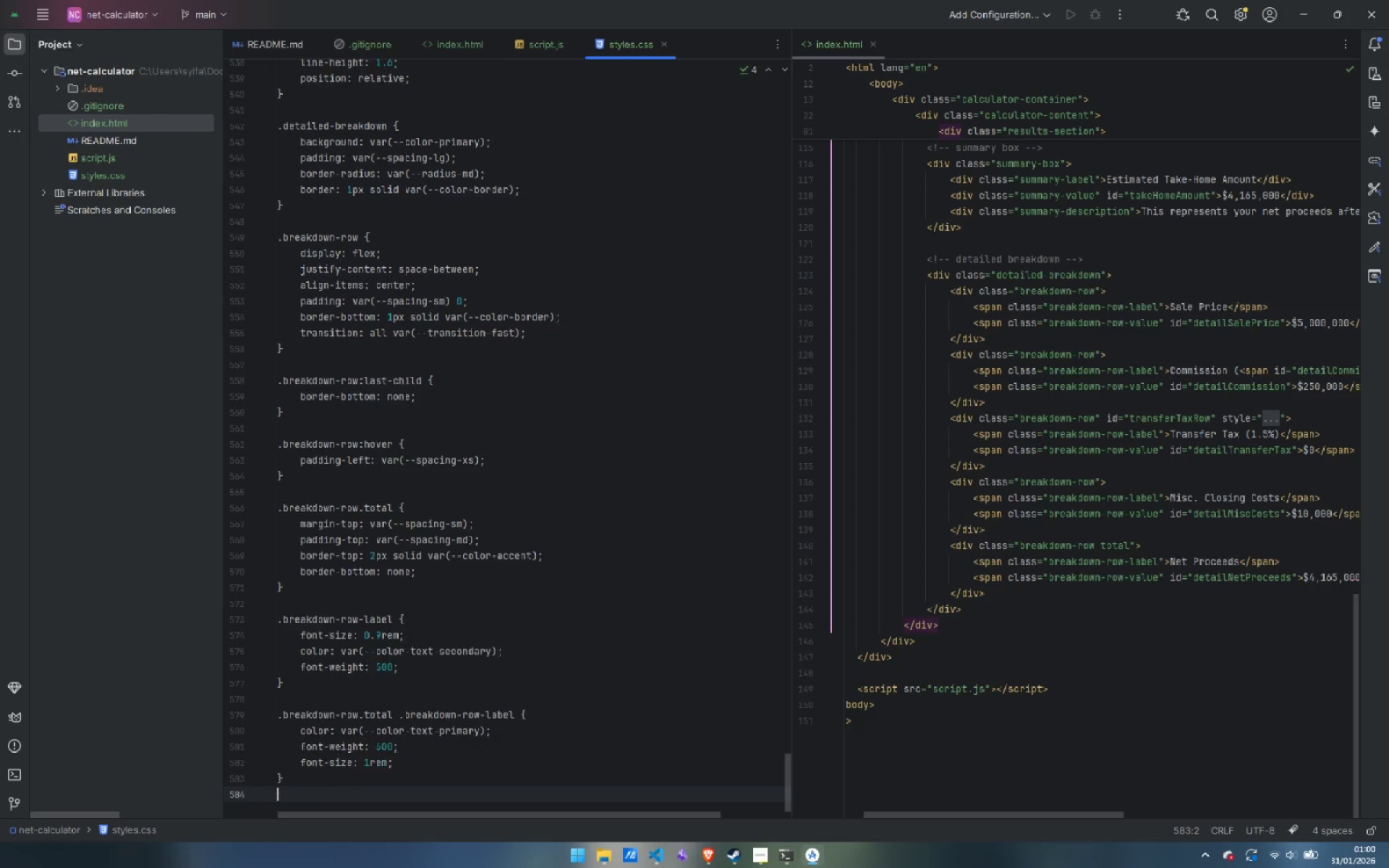 
key(Enter)
 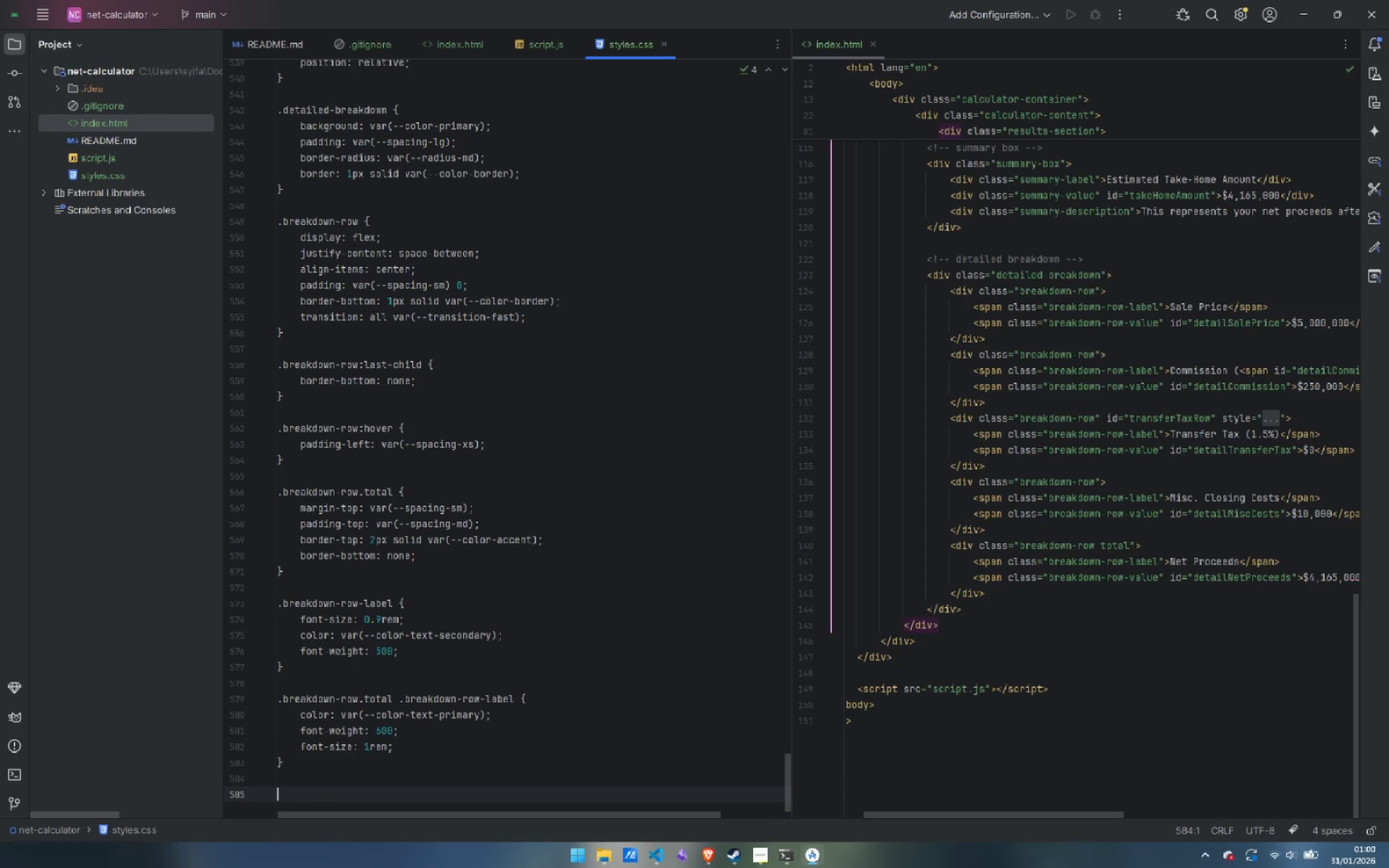 
key(Enter)
 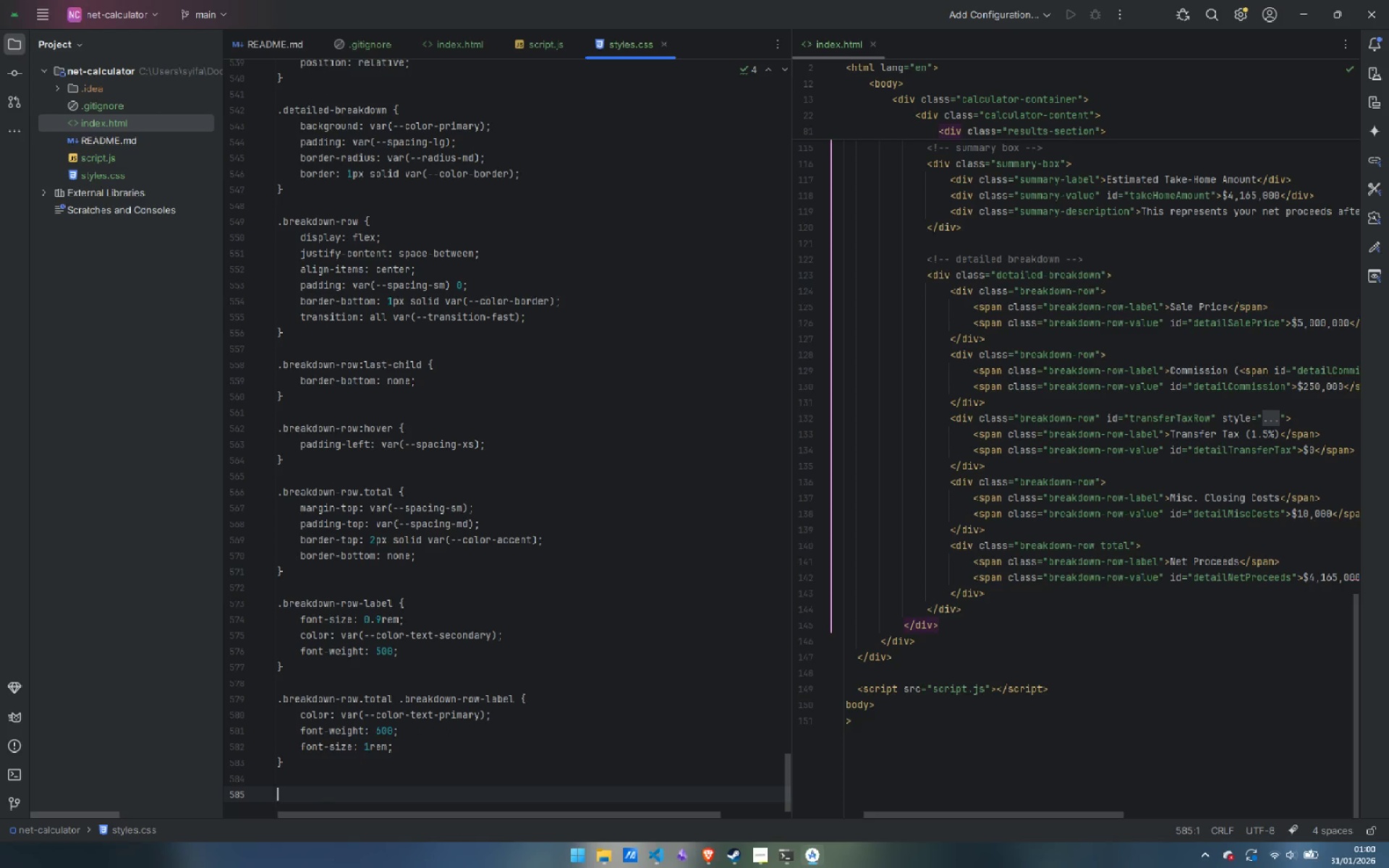 
type(.breakdown-row-value {)
 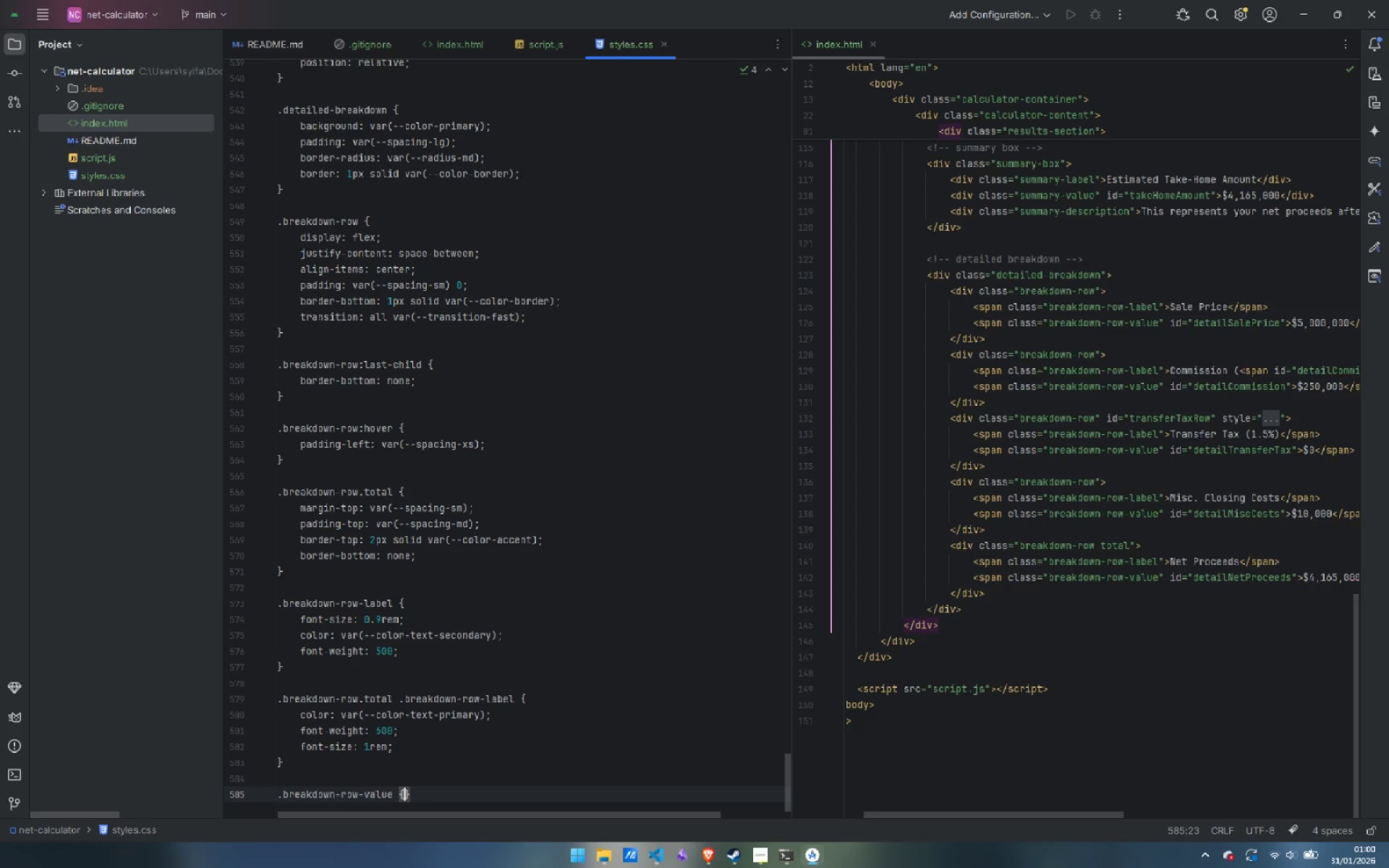 
key(Enter)
 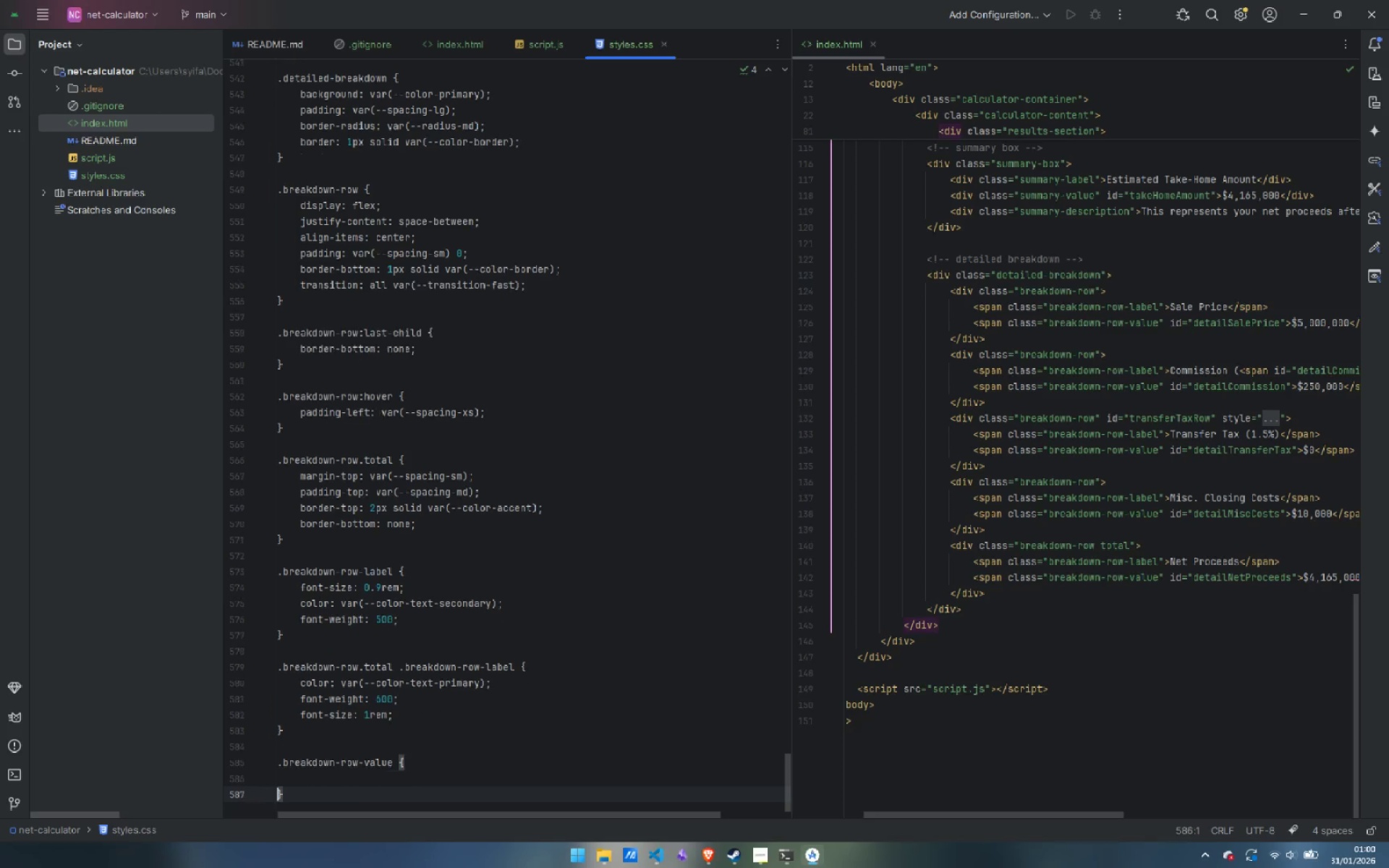 
key(Enter)
 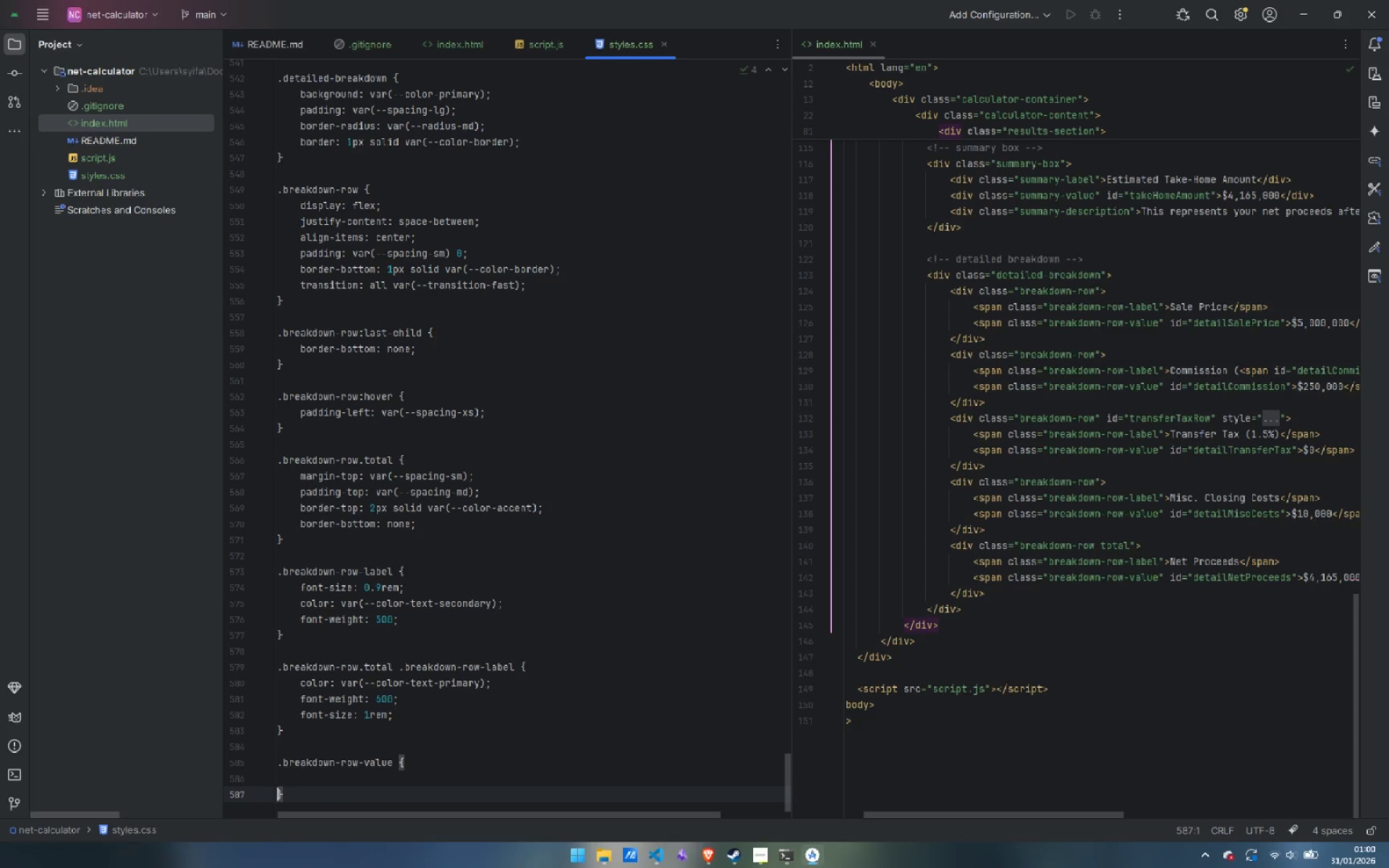 
key(ArrowUp)
 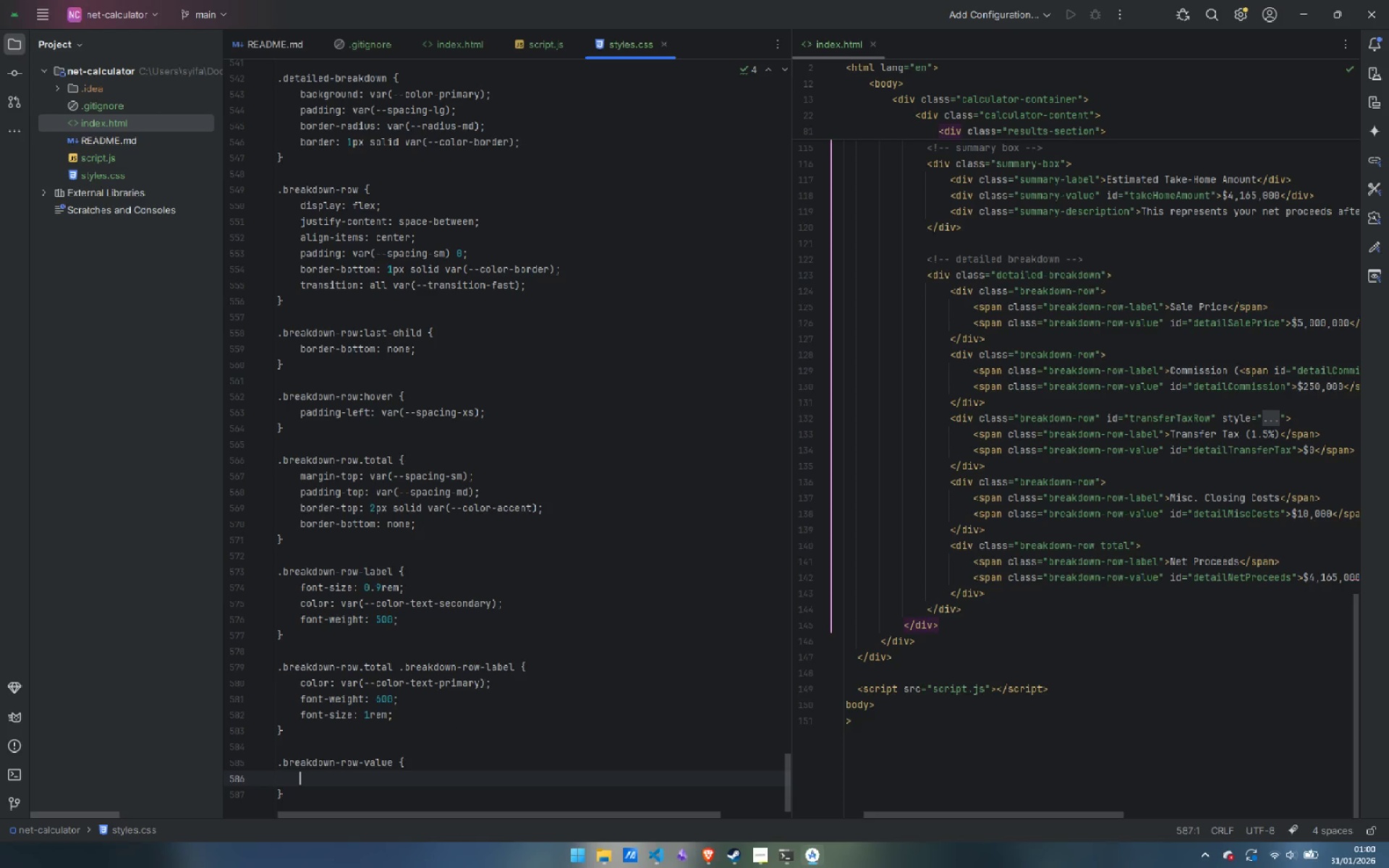 
key(Tab)
 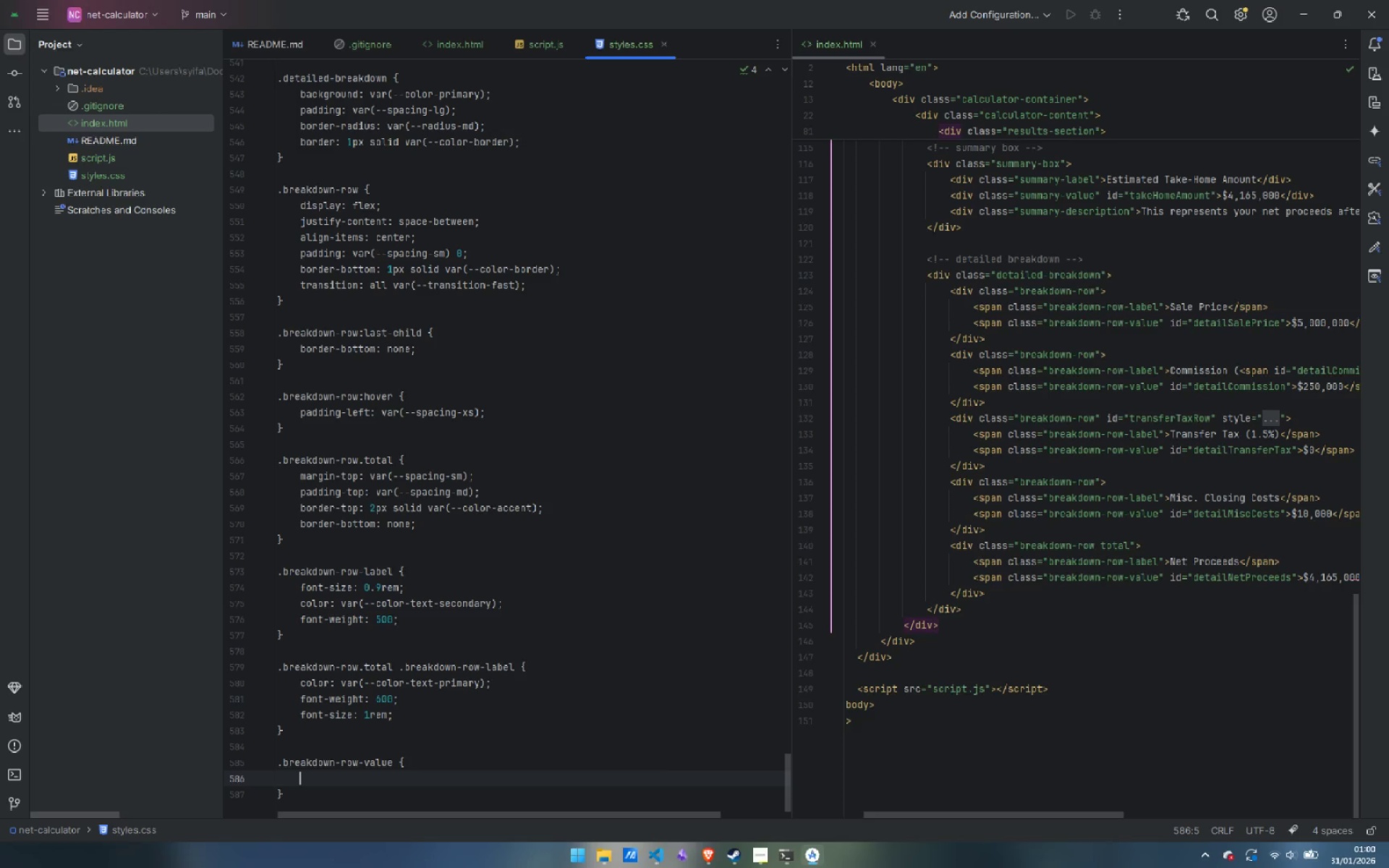 
key(F)
 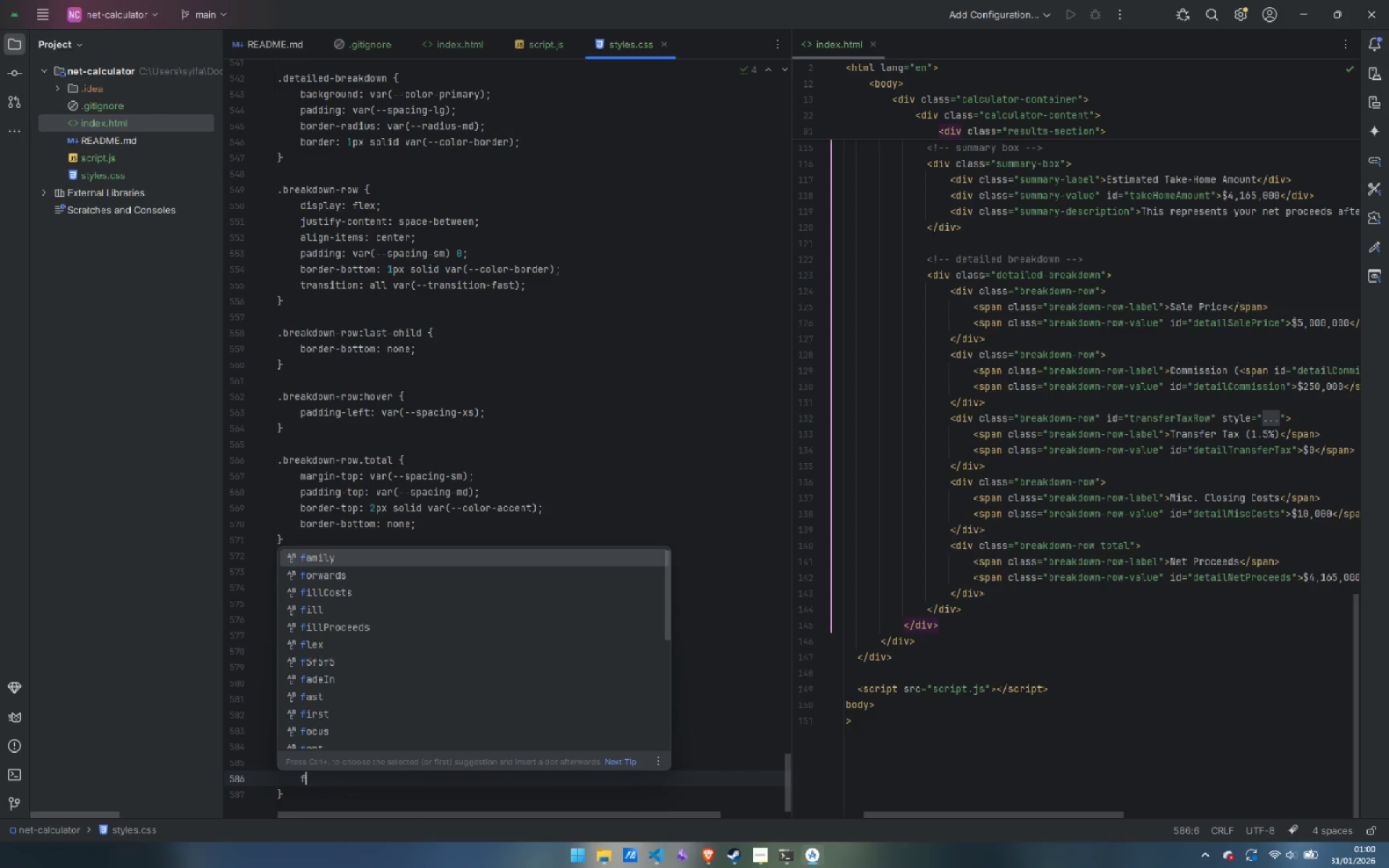 
type(ont=-)
key(Backspace)
key(Backspace)
type(-fami)
 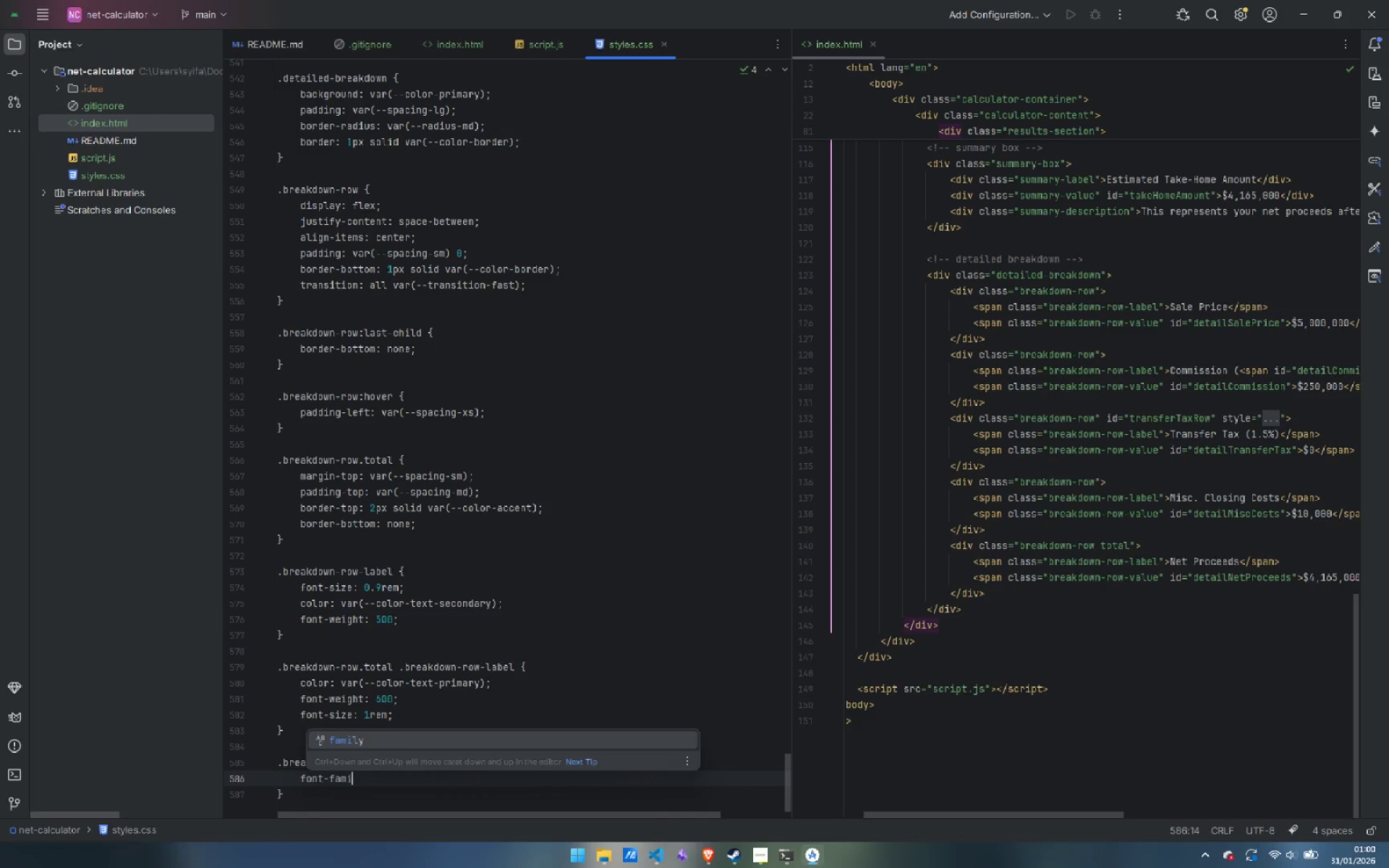 
key(Enter)
 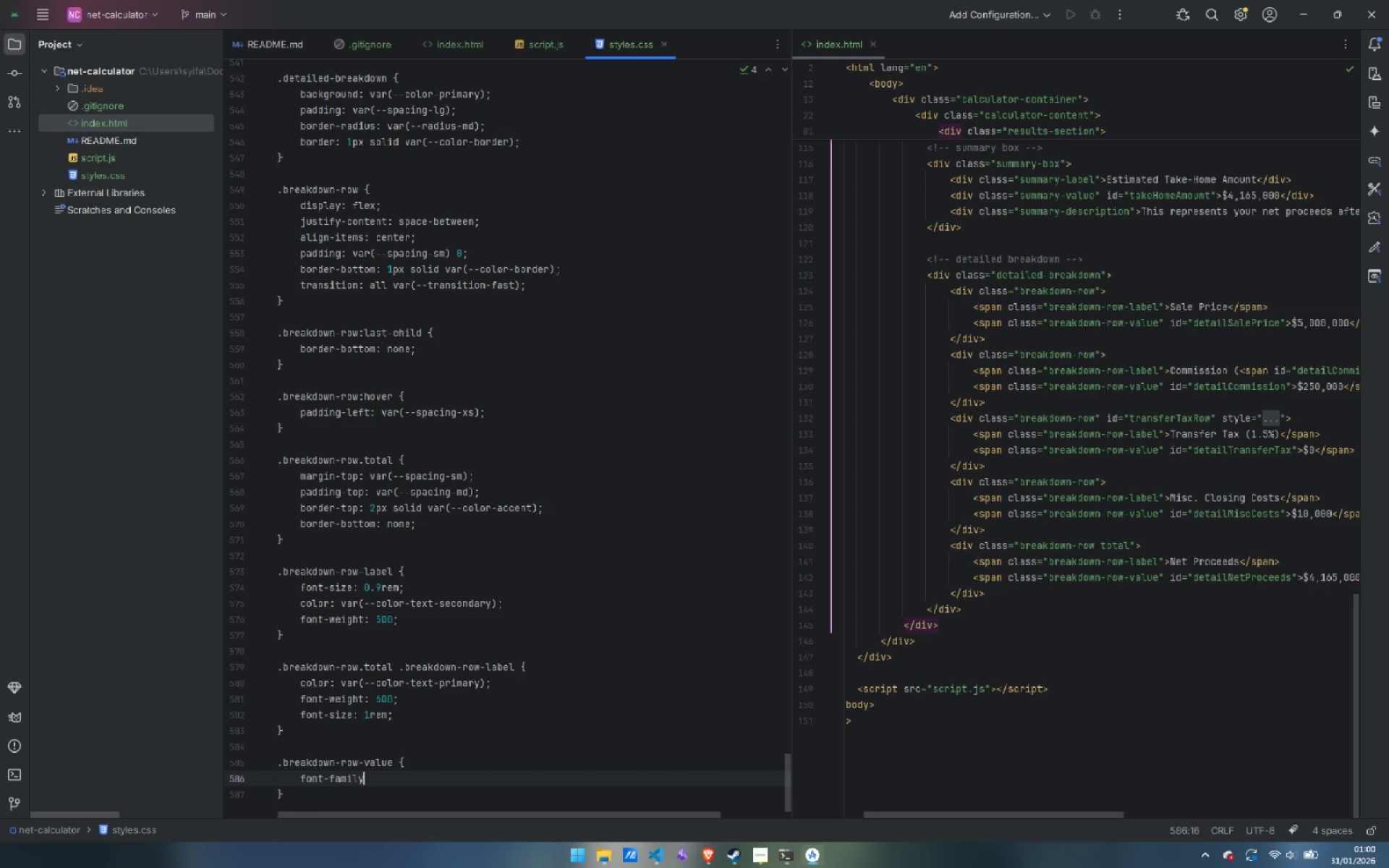 
type(: var(--font-displa)
 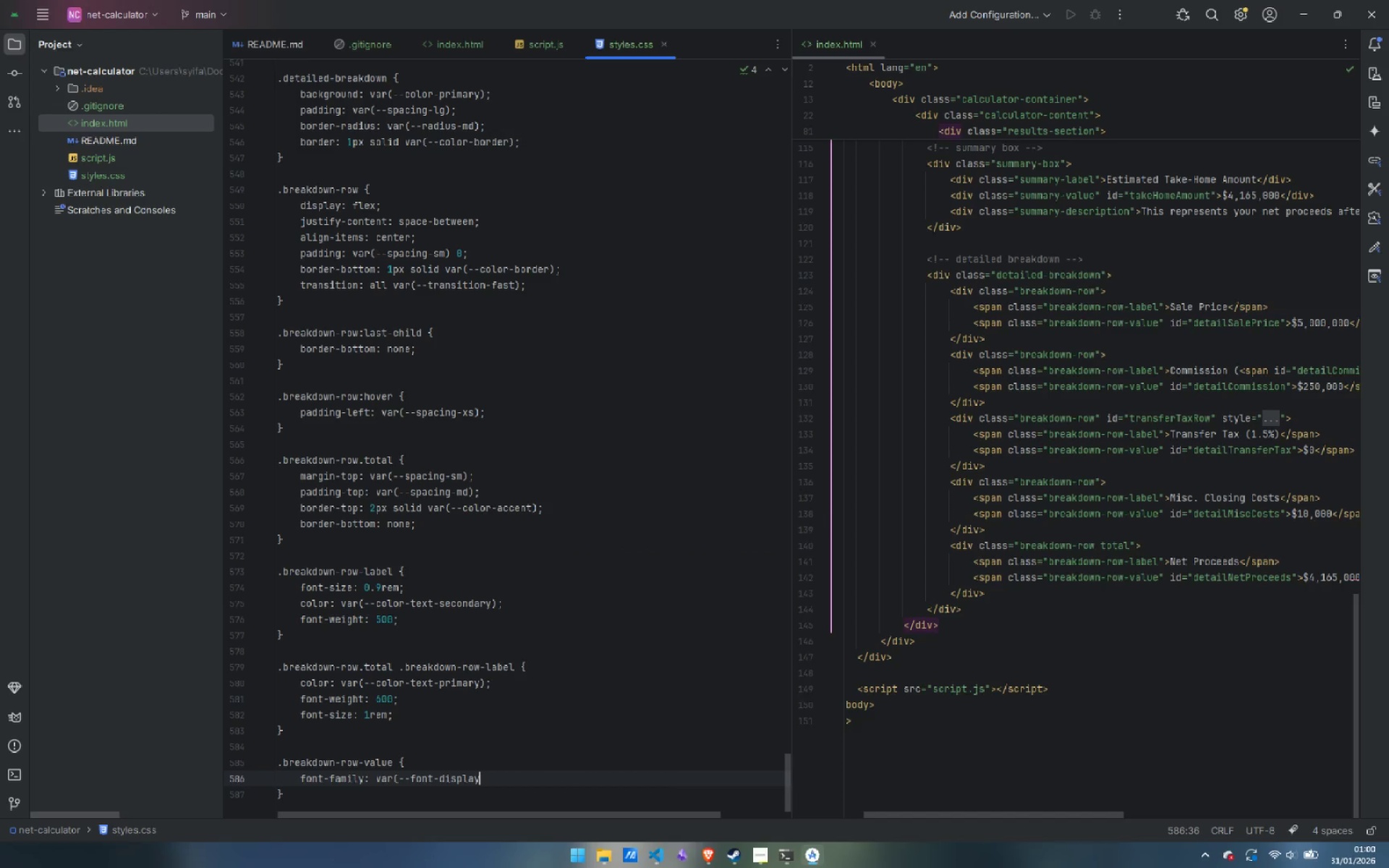 
 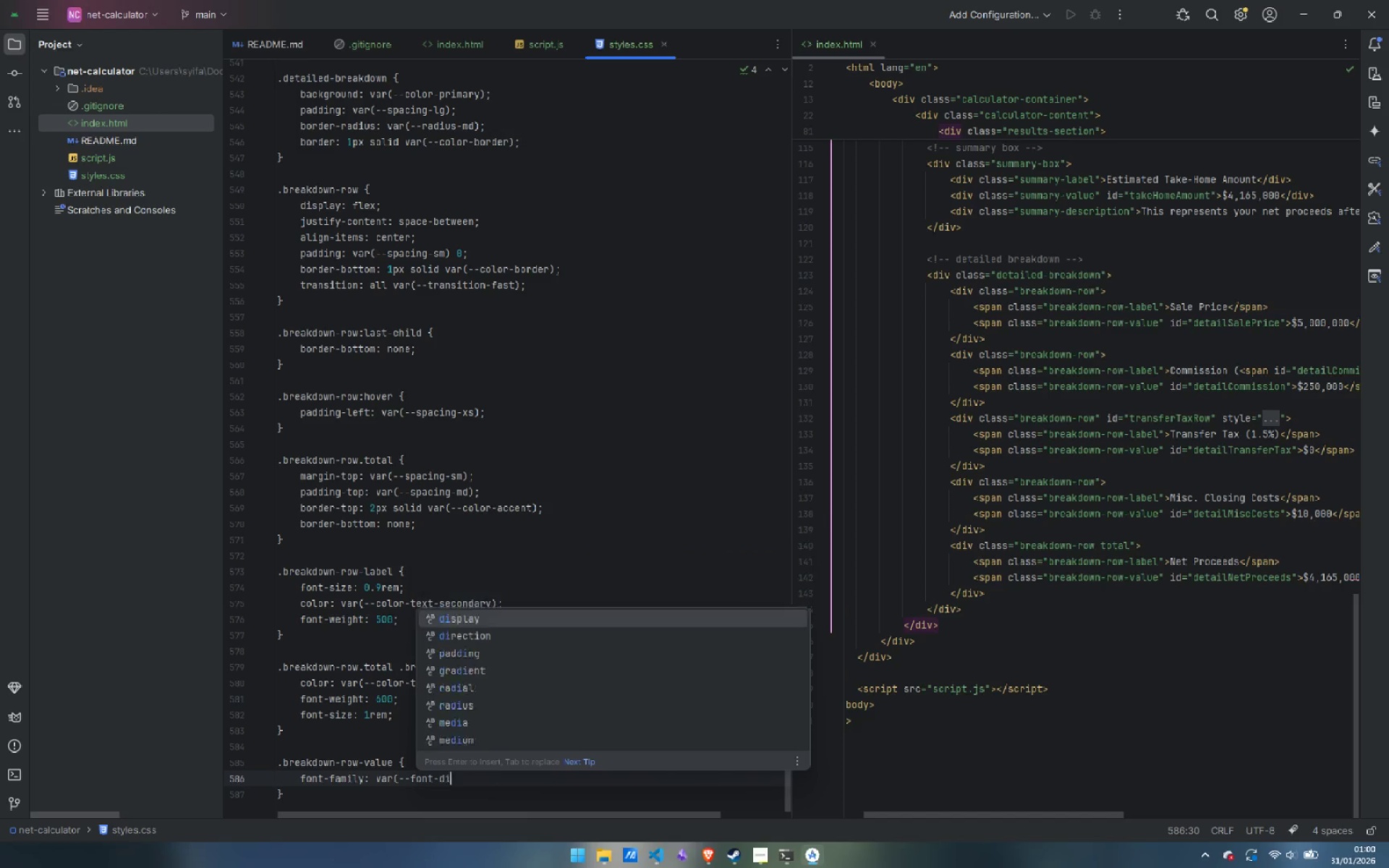 
key(Enter)
 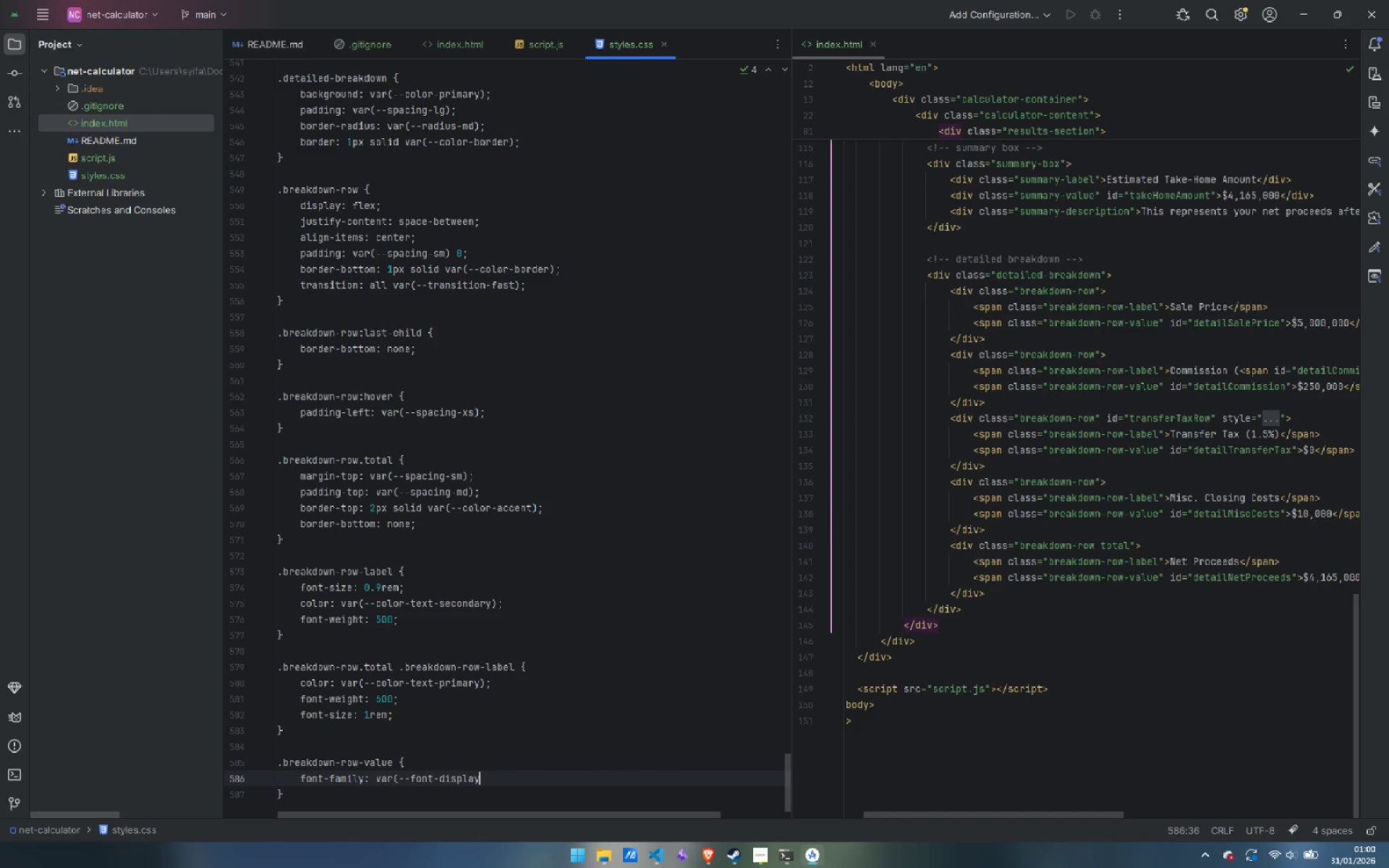 
key(Shift+0)
 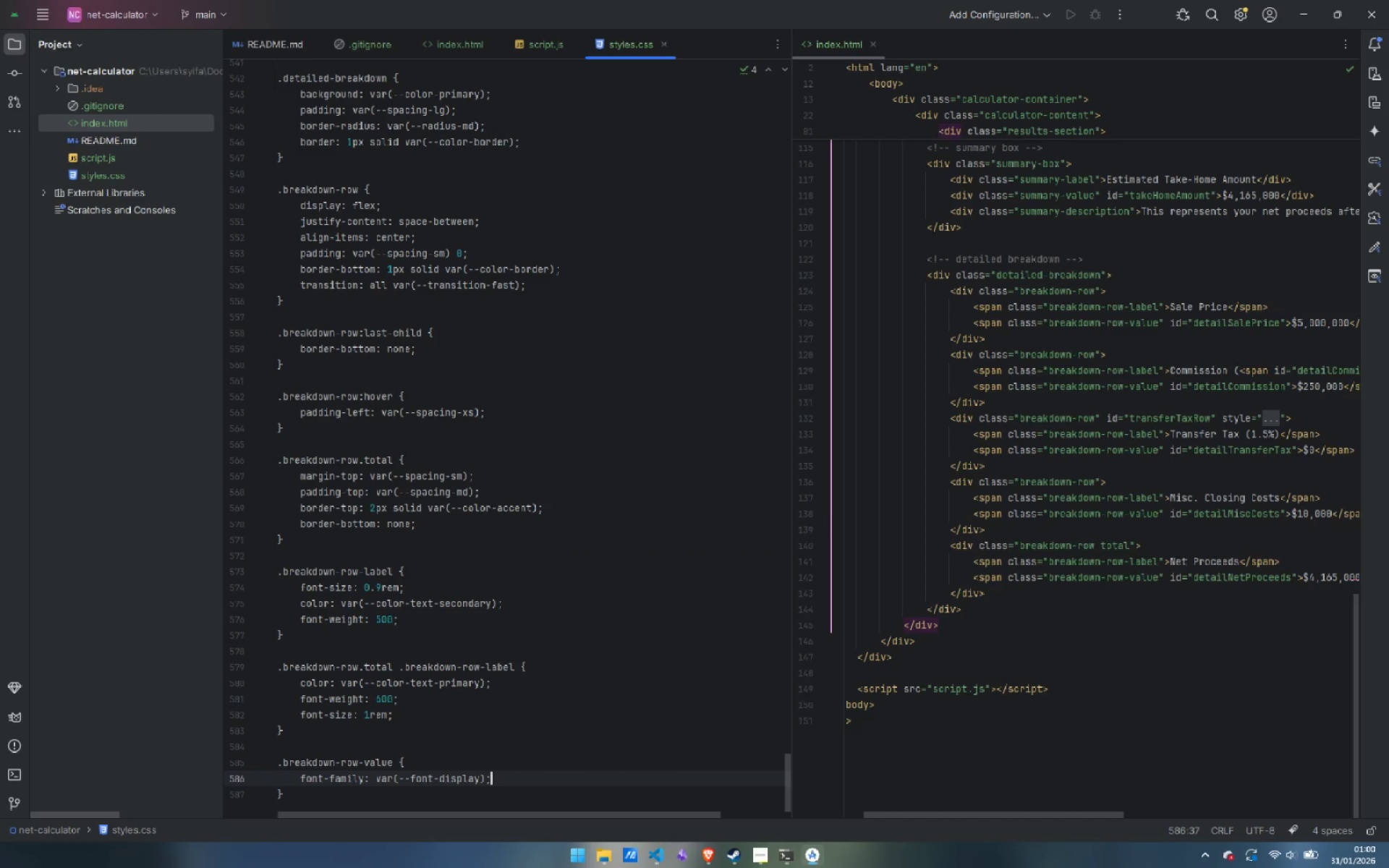 
key(Semicolon)
 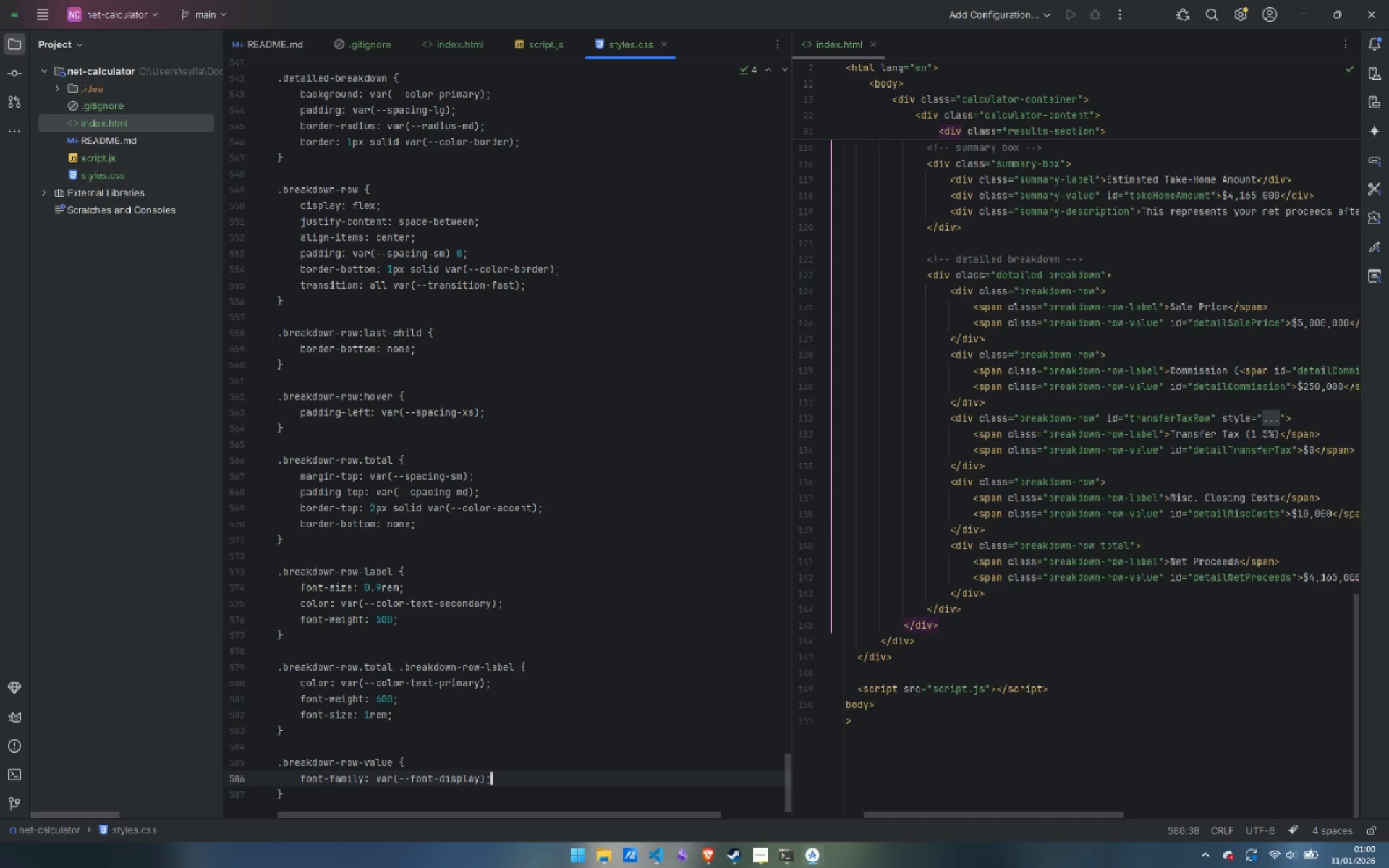 
key(Enter)
 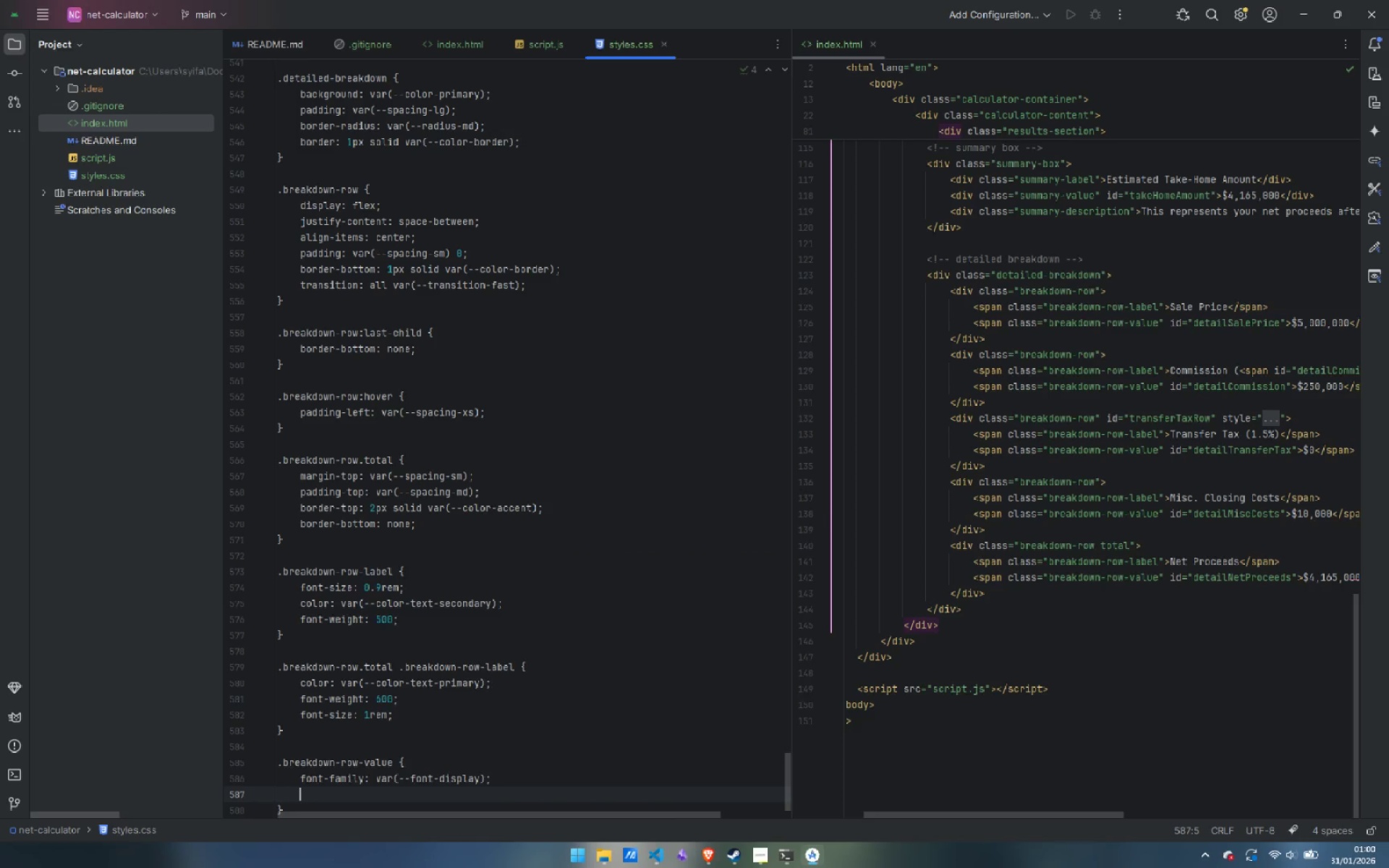 
type(font-size: 1.1rem;)
 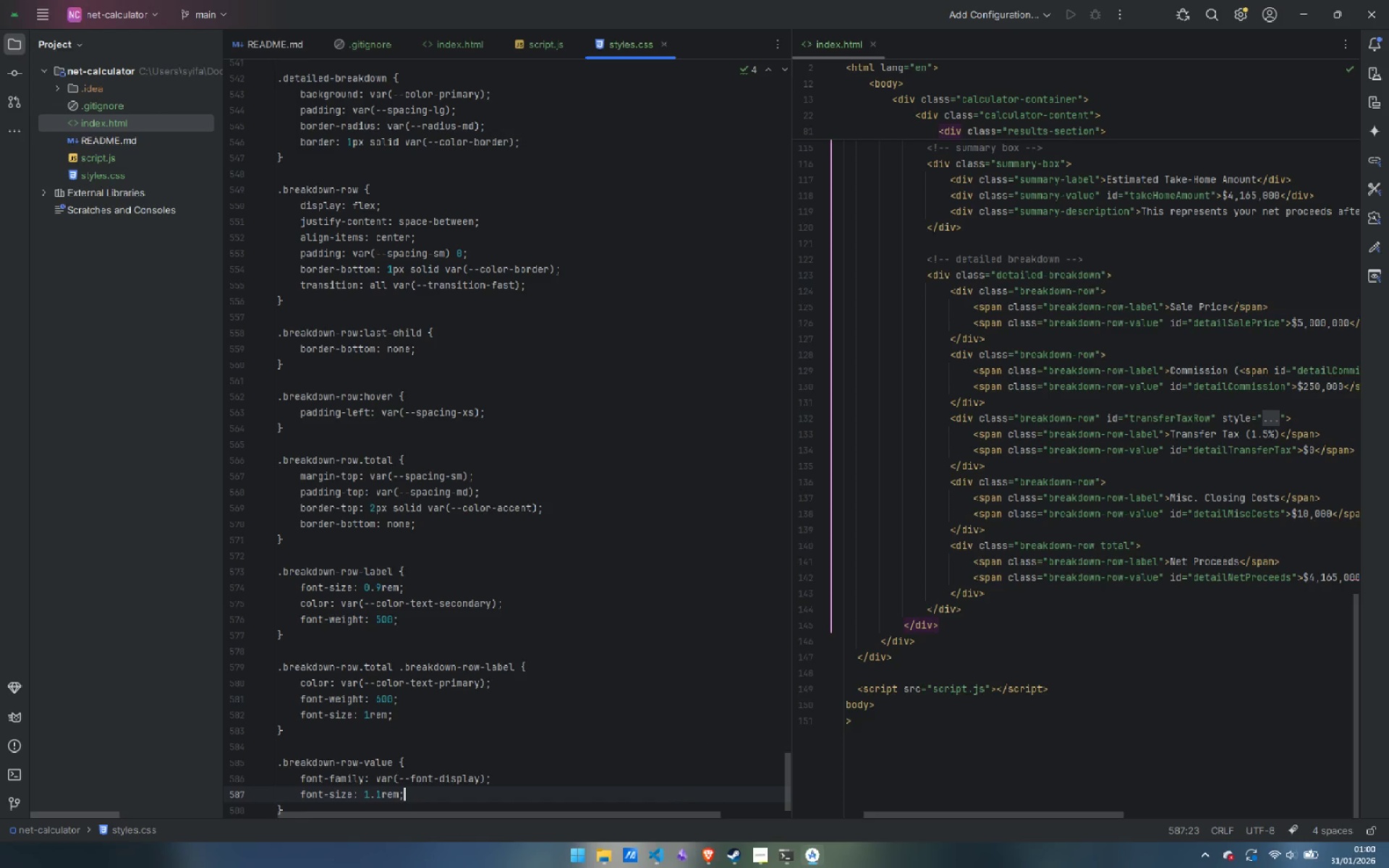 
key(Enter)
 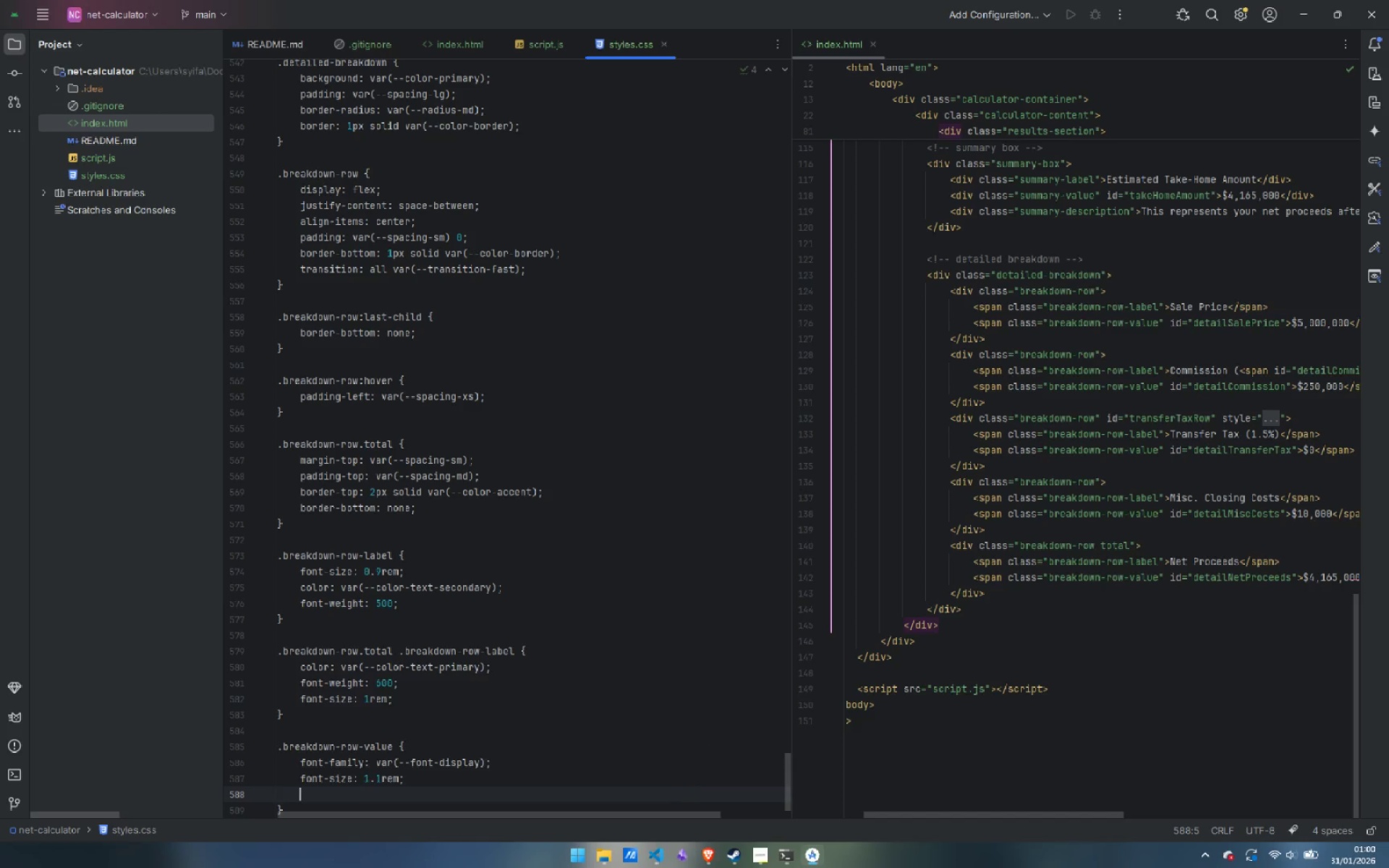 
type(font-wei)
 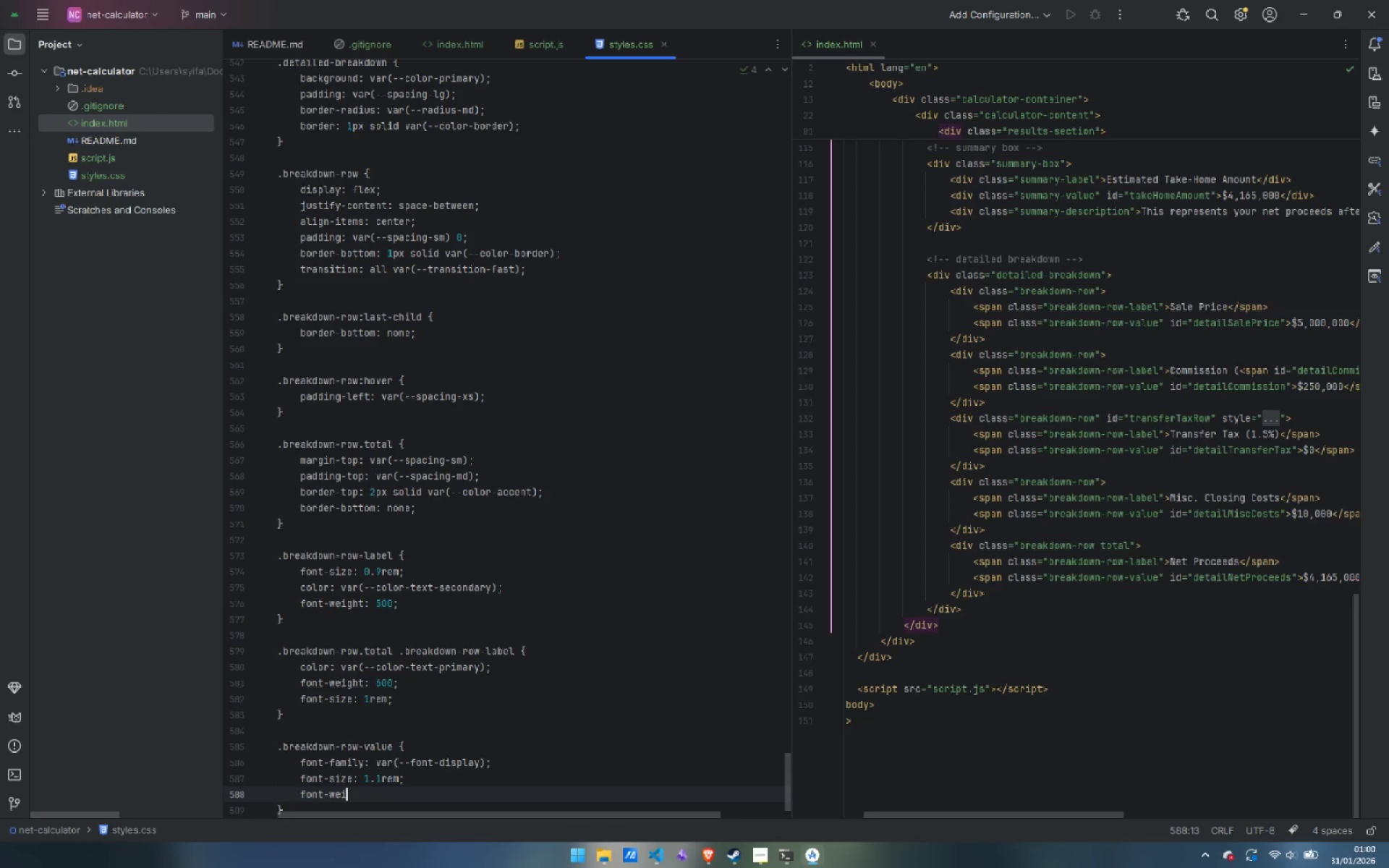 
key(Enter)
 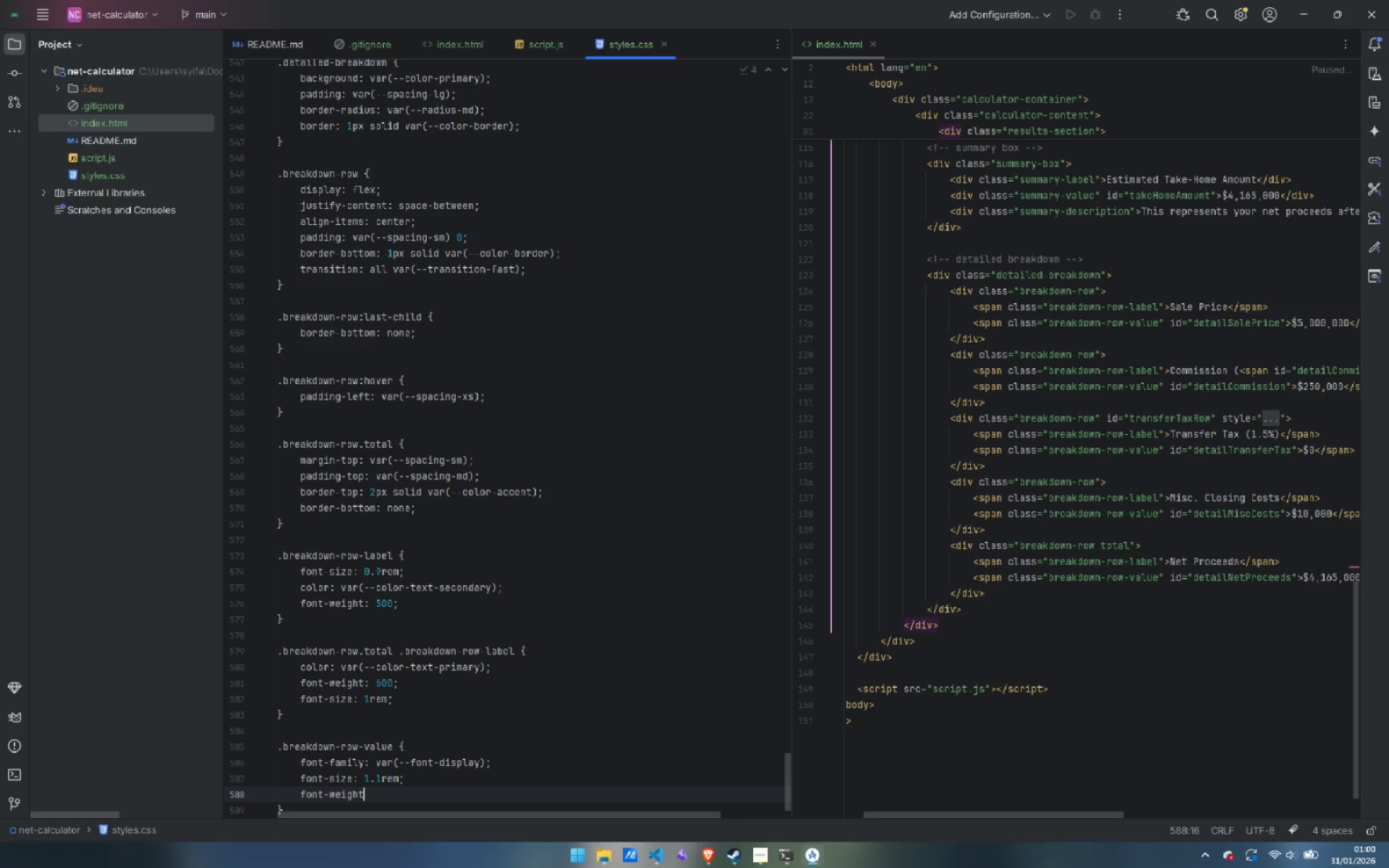 
type(: 600;)
 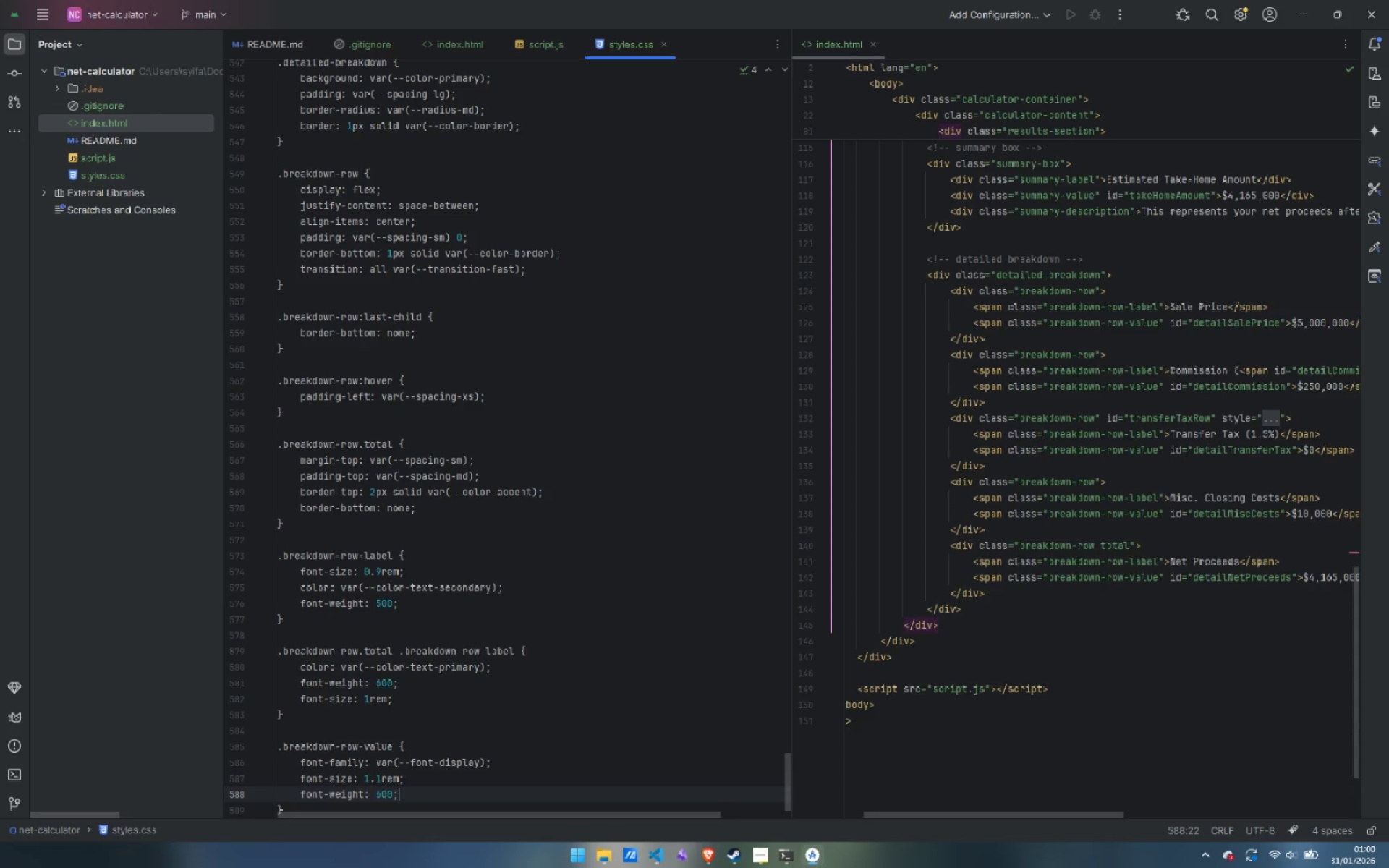 
key(Enter)
 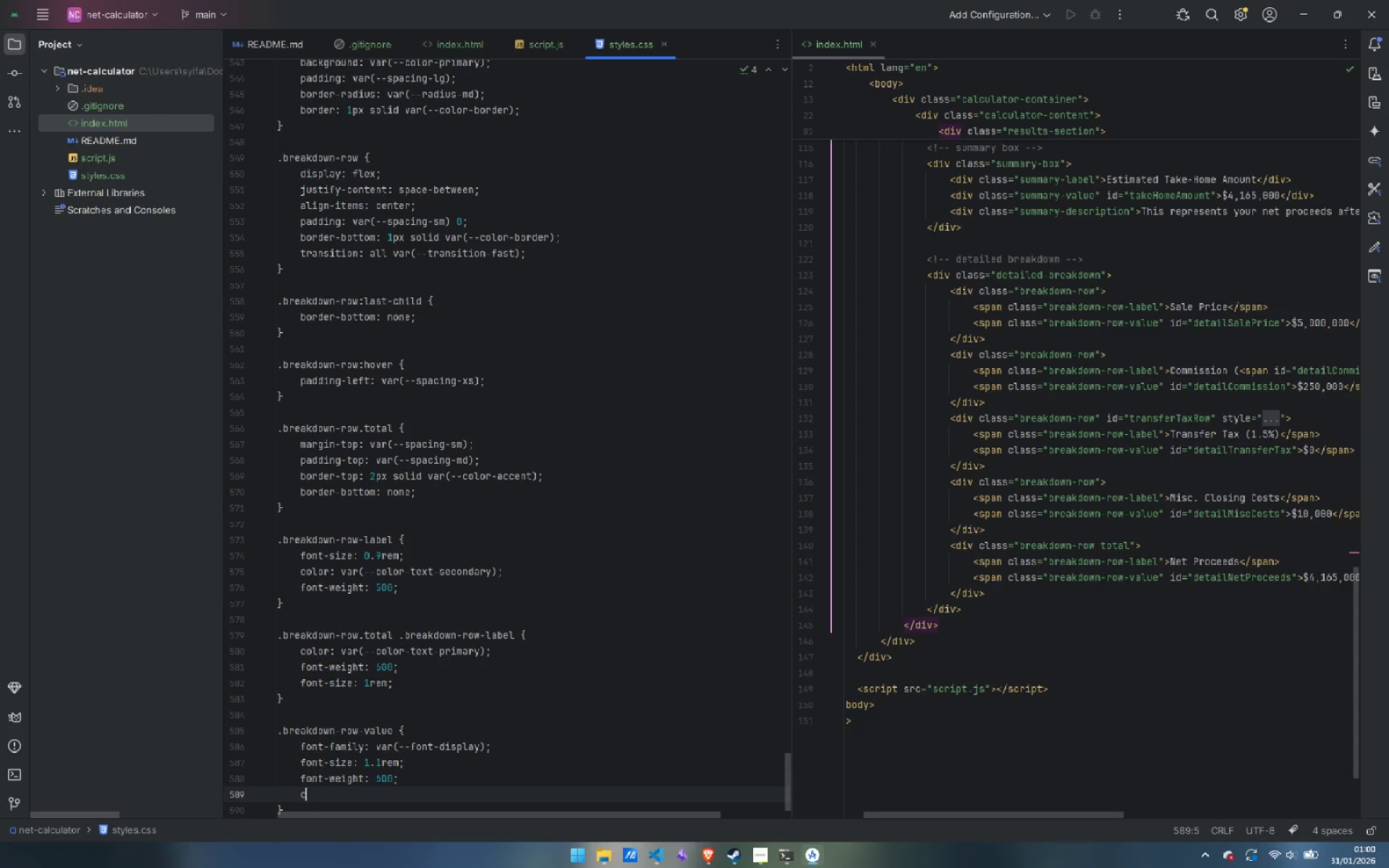 
type(color: var(--color-text-pri)
 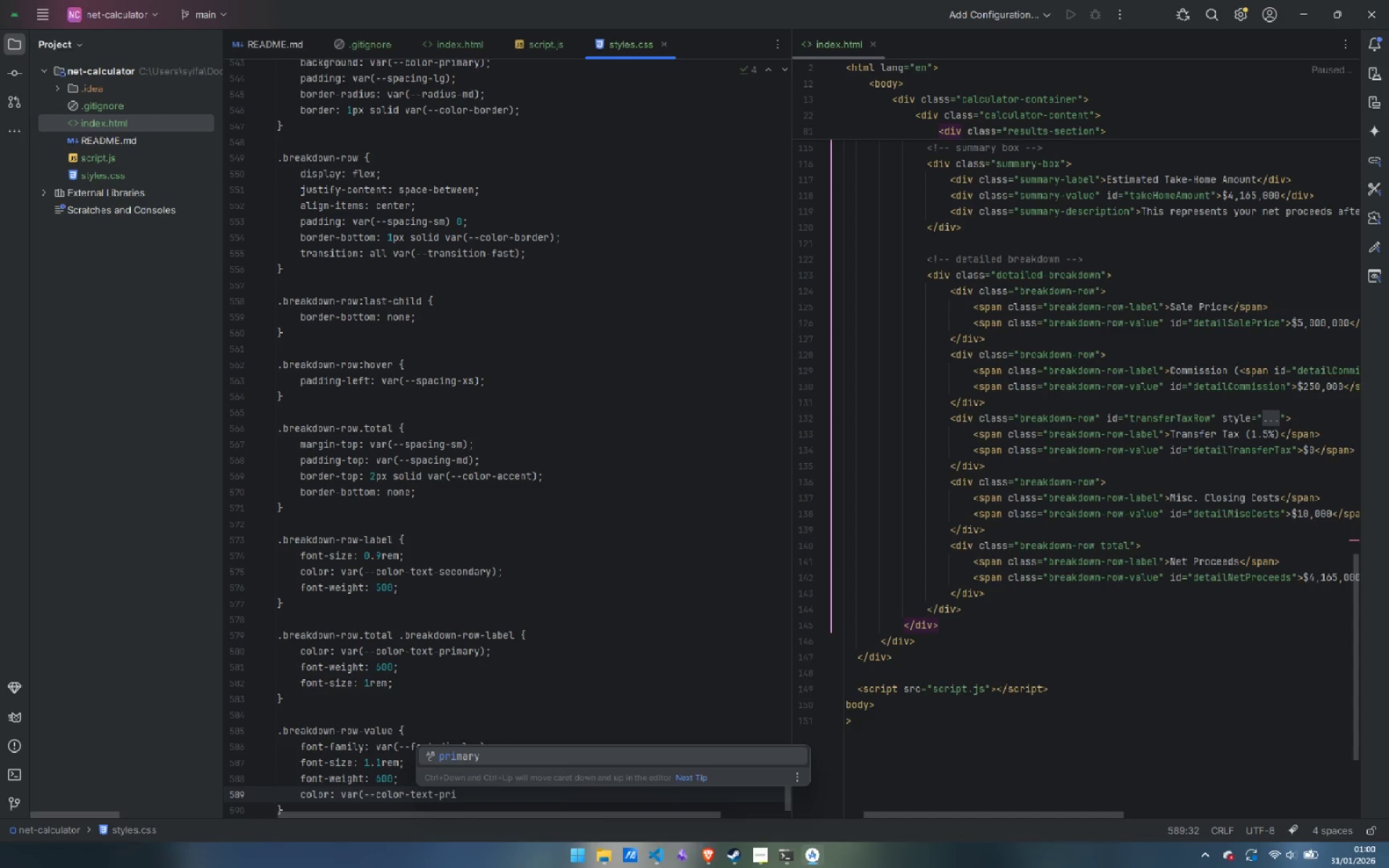 
key(Enter)
 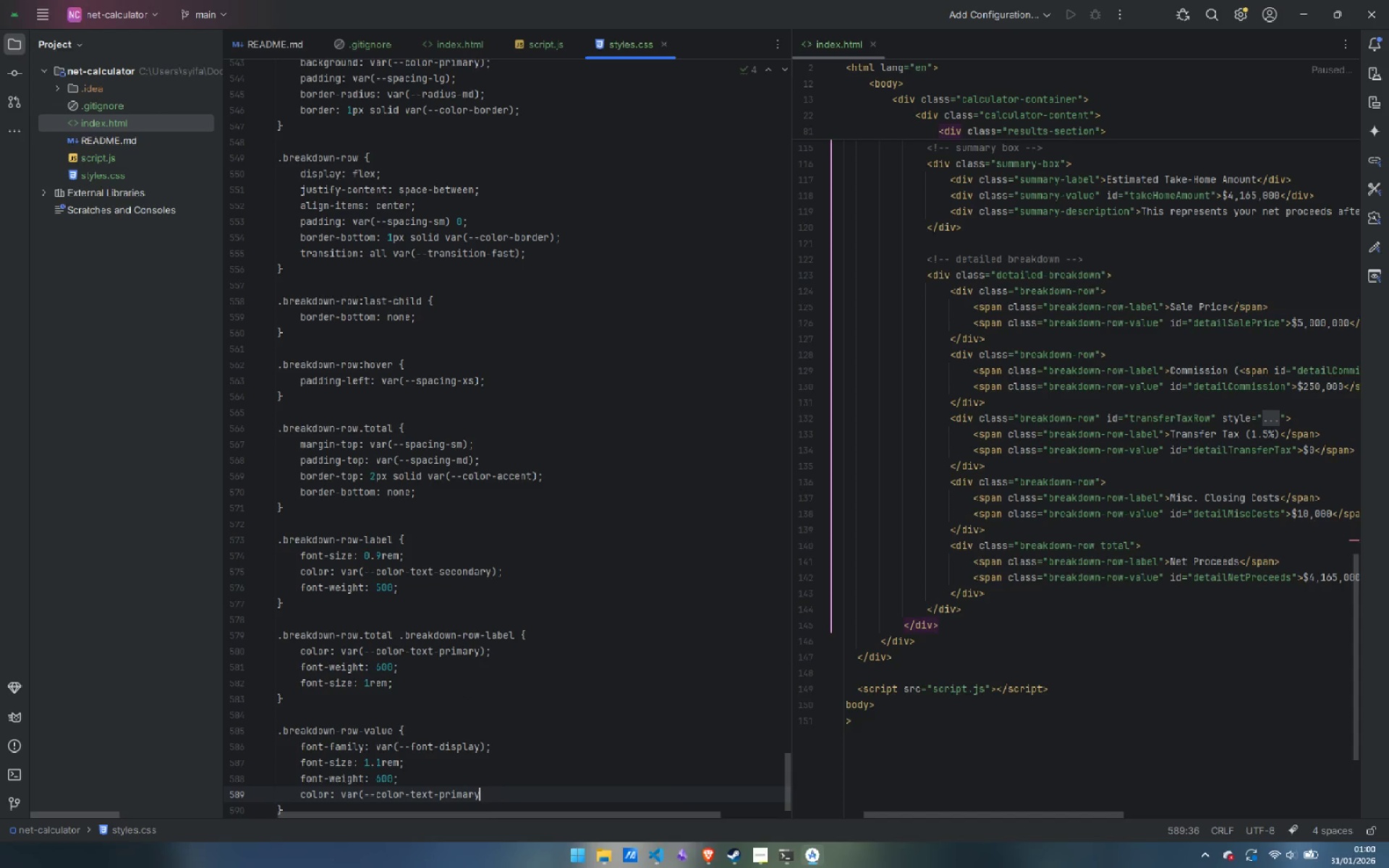 
key(Shift+ShiftLeft)
 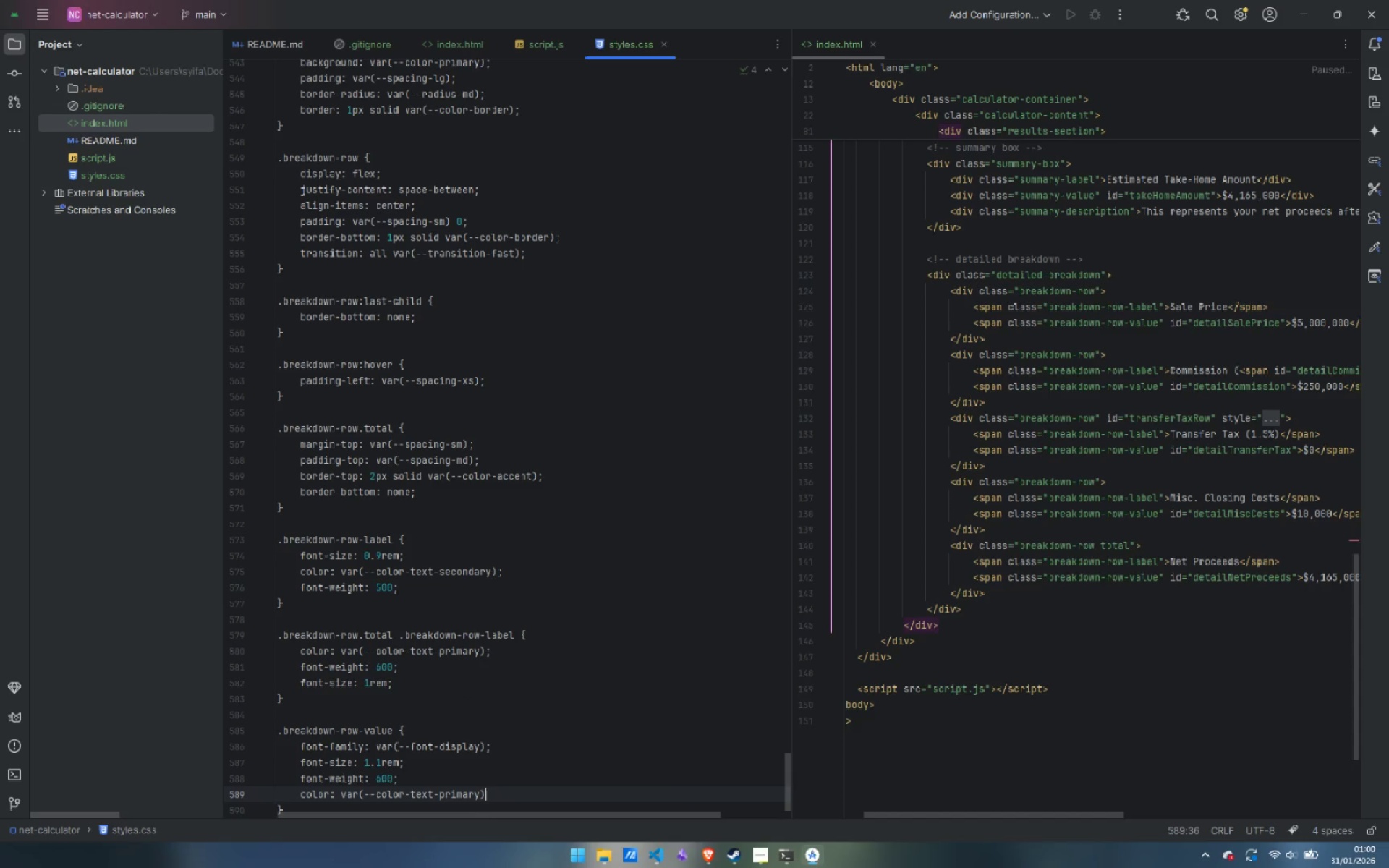 
key(Shift+0)
 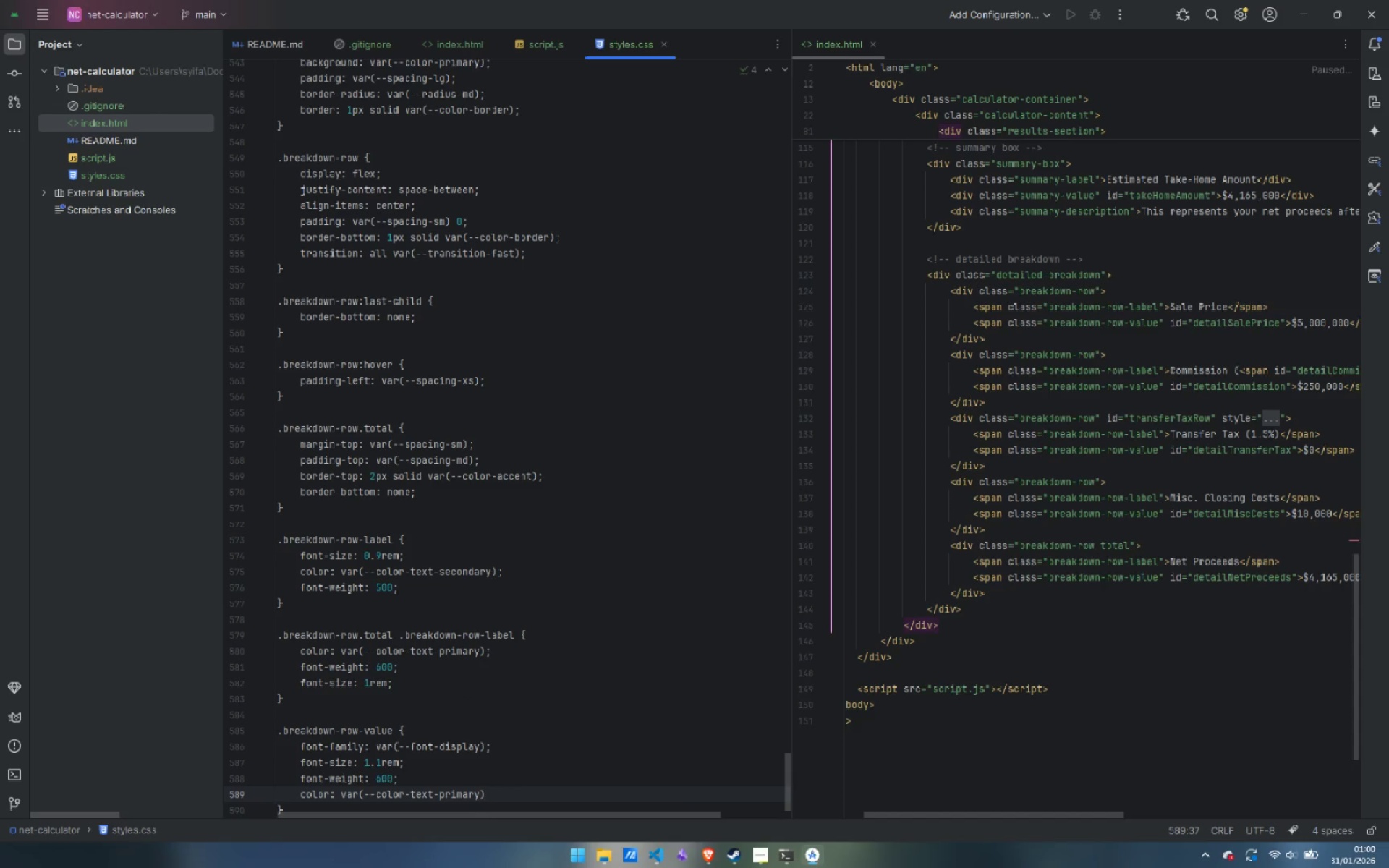 
key(Semicolon)
 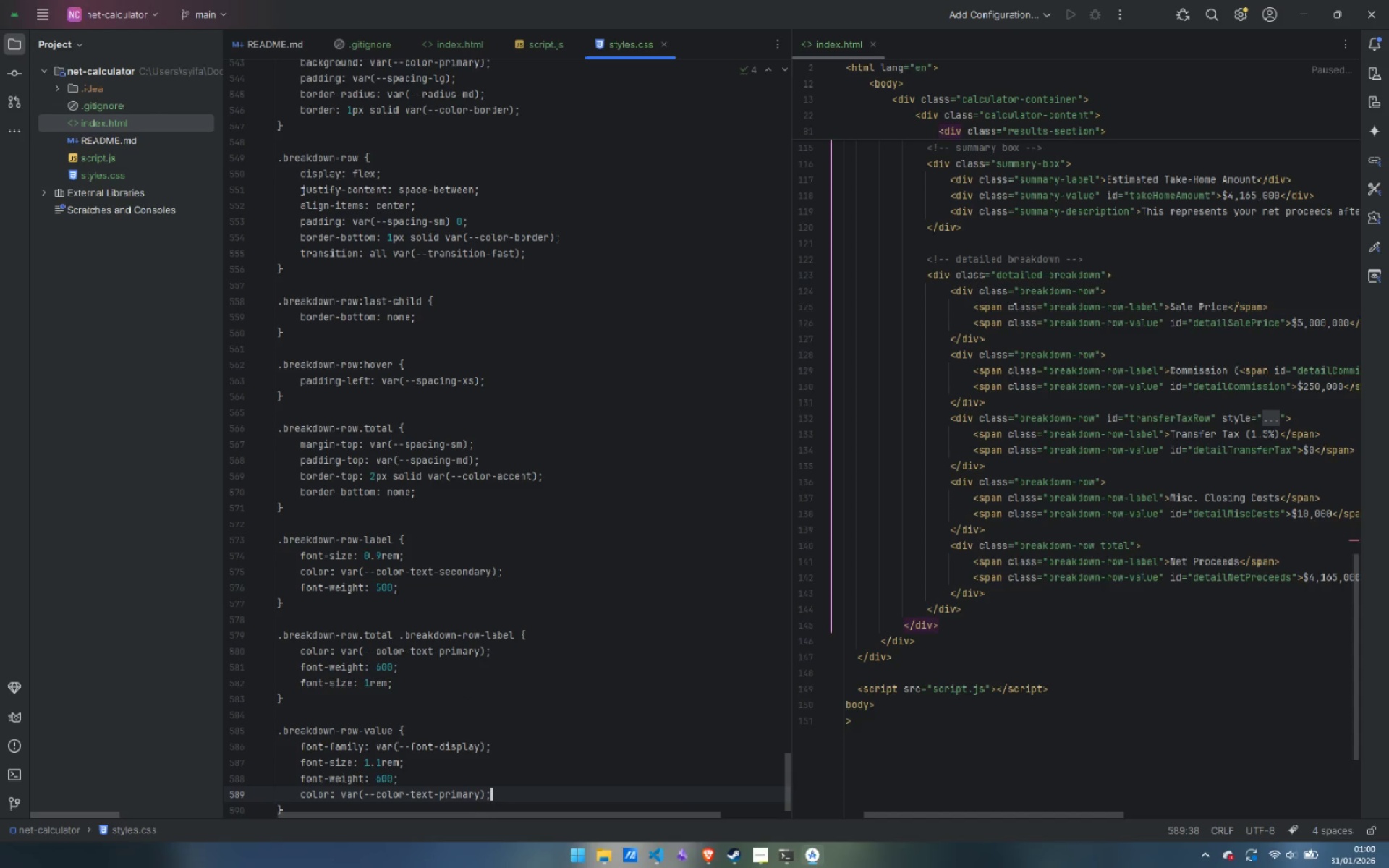 
key(Control+ControlLeft)
 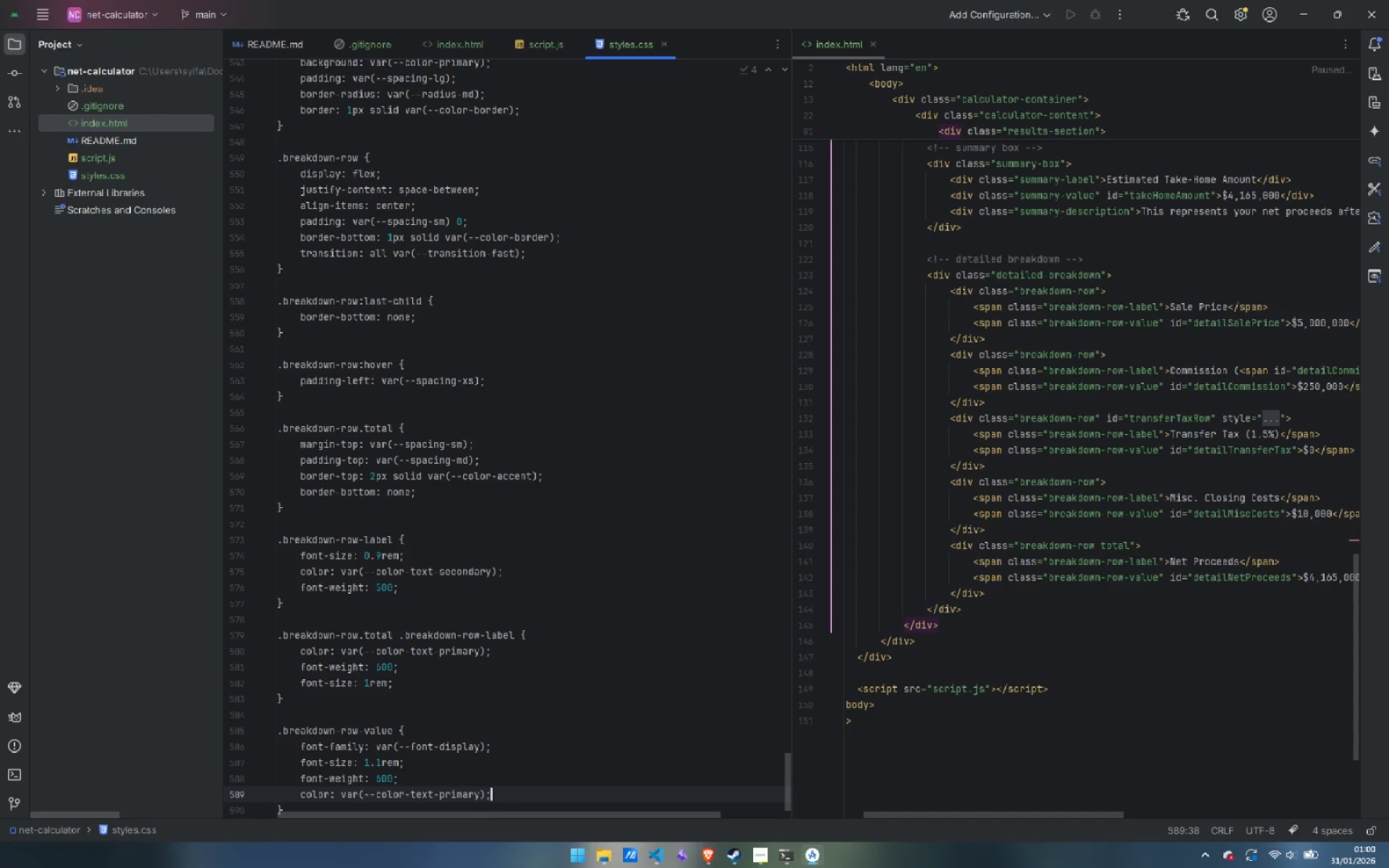 
key(Control+S)
 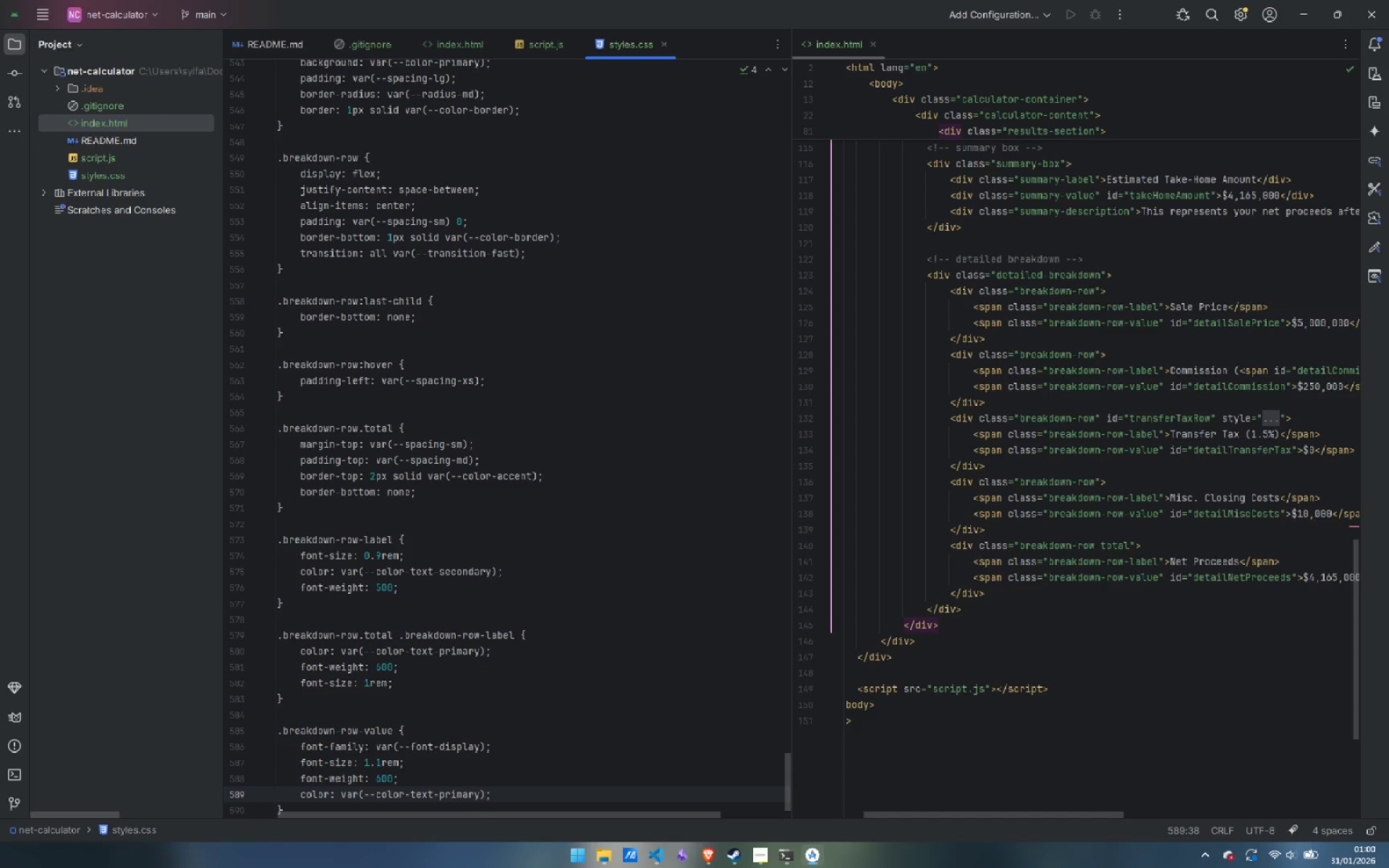 
key(Control+ArrowDown)
 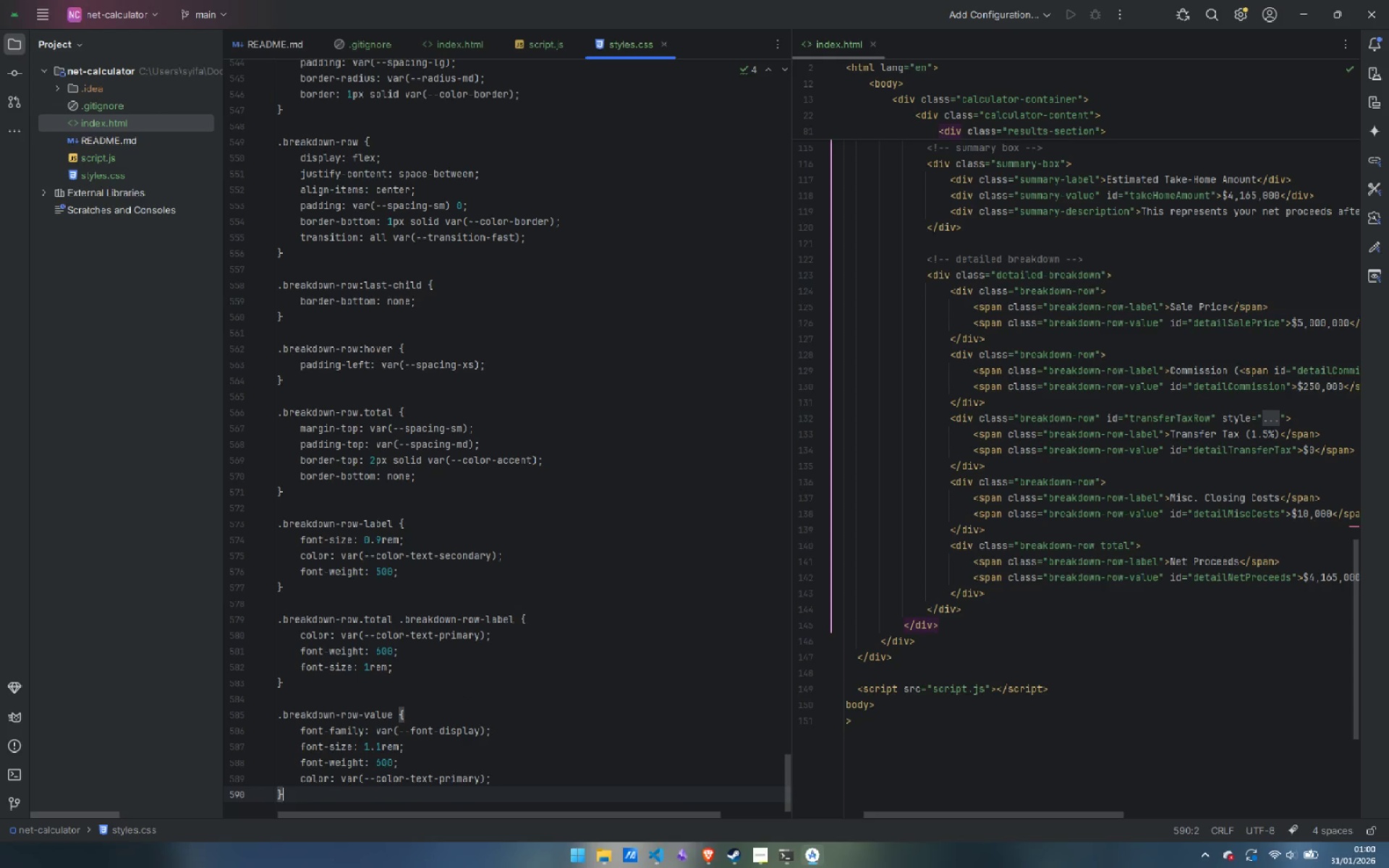 
key(Control+Enter)
 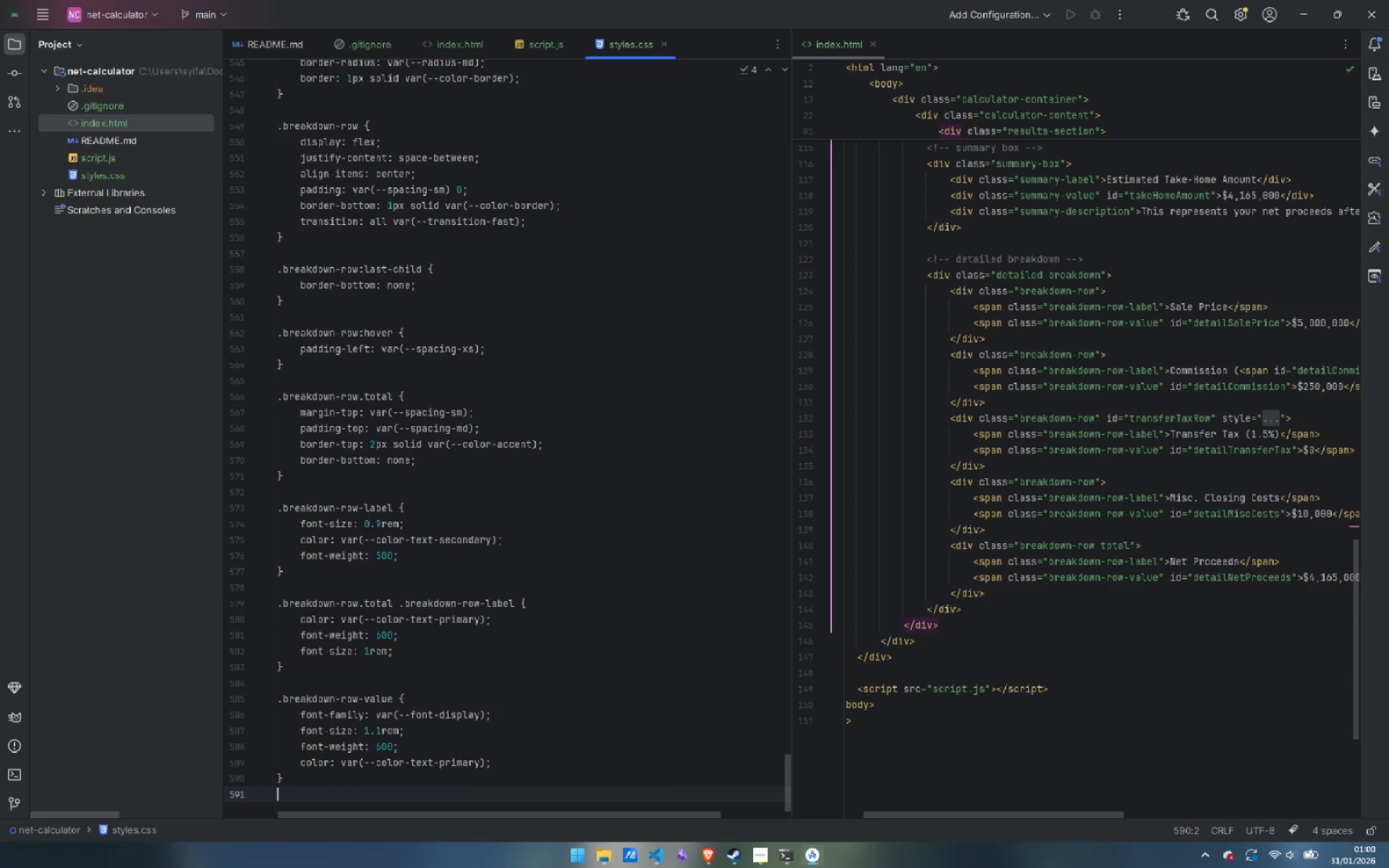 
key(Control+Enter)
 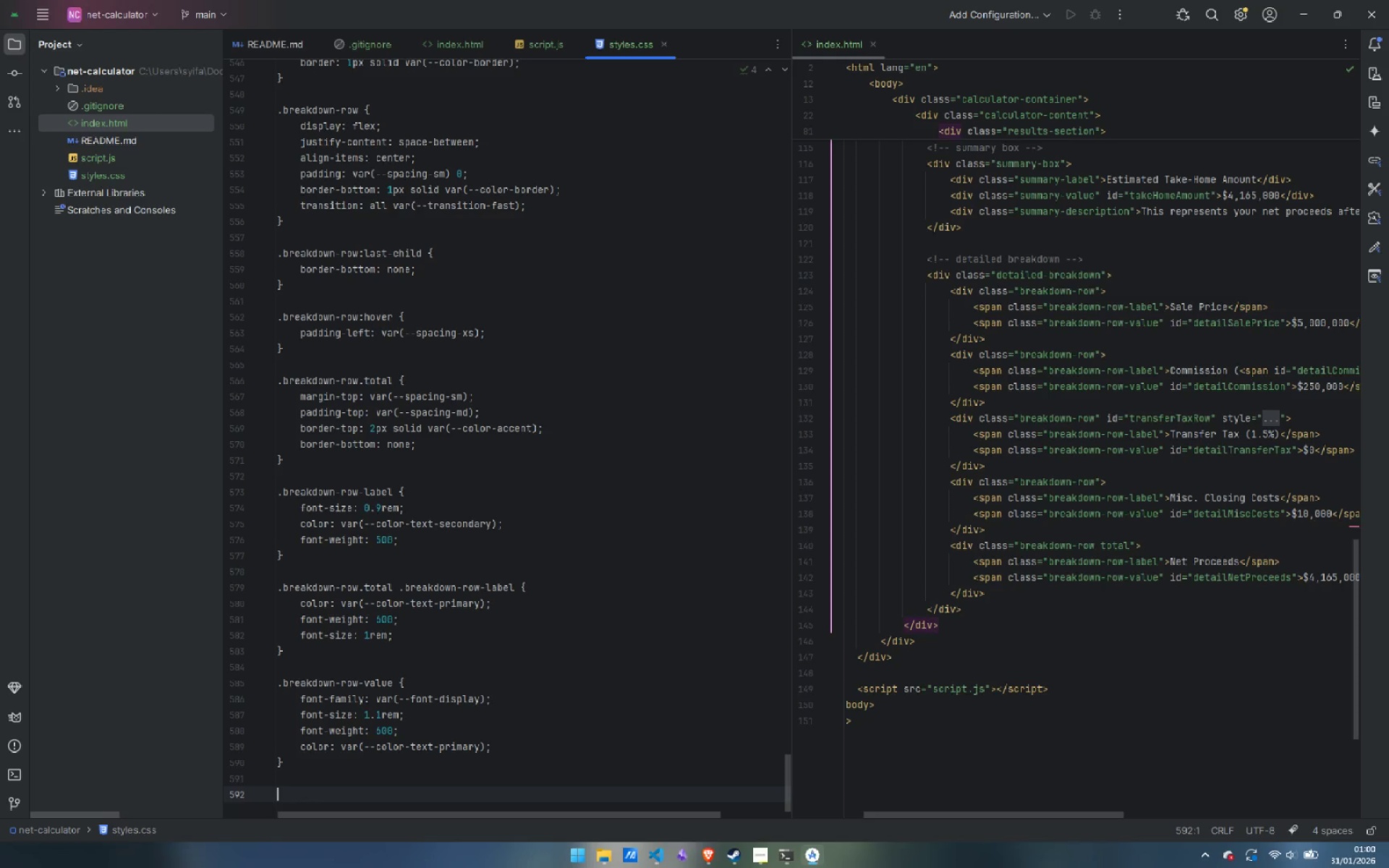 
key(Control+Period)
 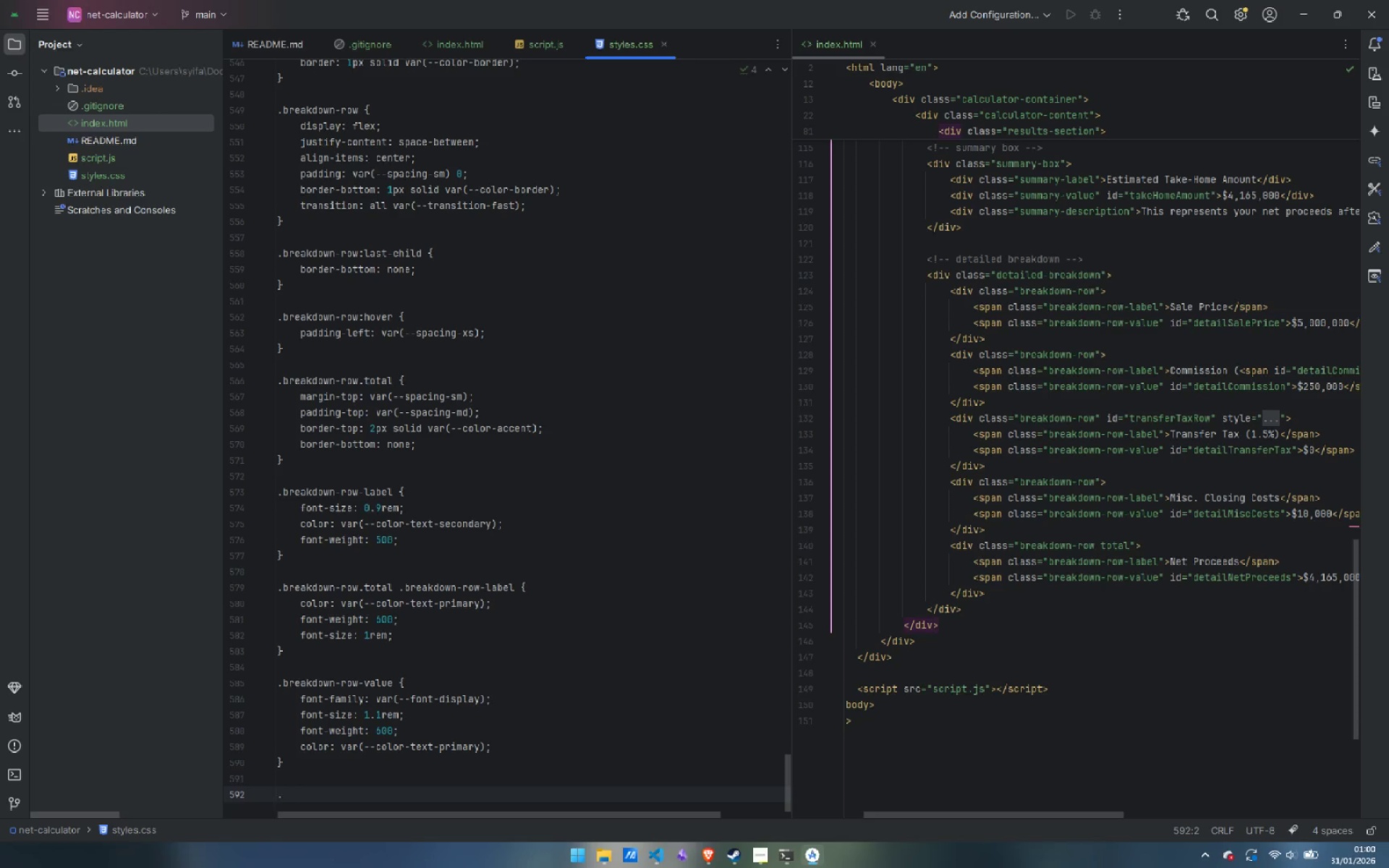 
key(Control+B)
 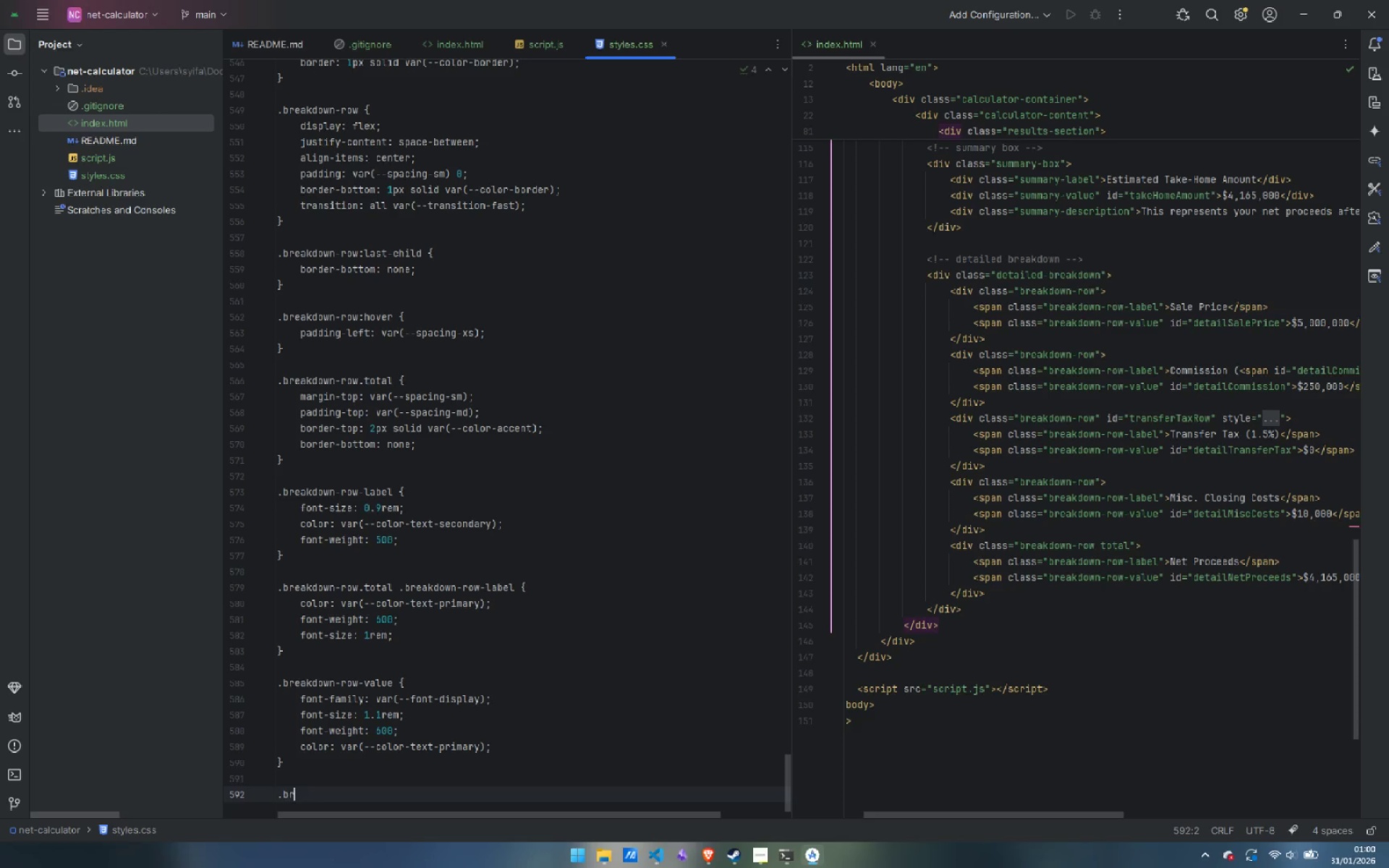 
key(Control+R)
 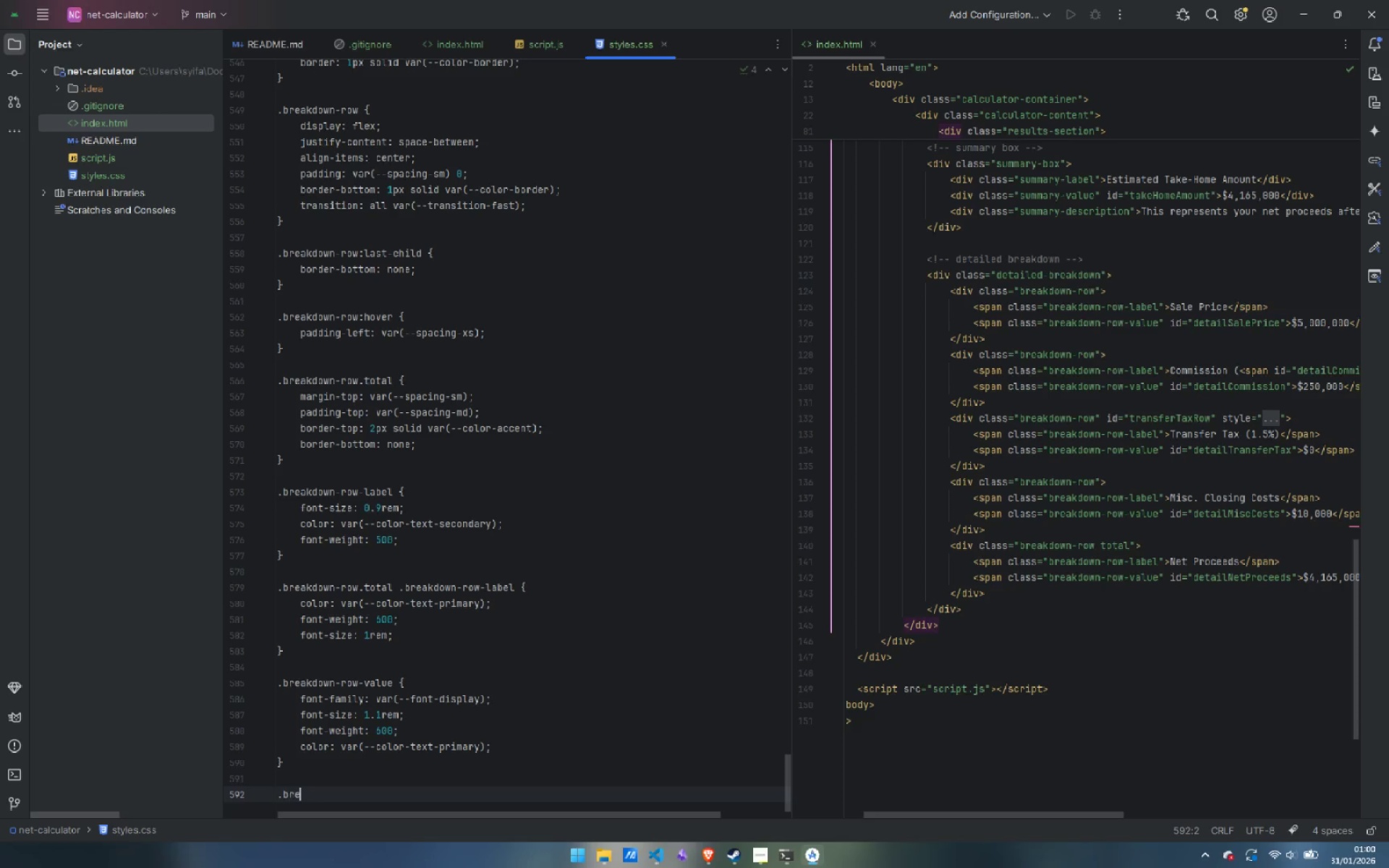 
key(Control+E)
 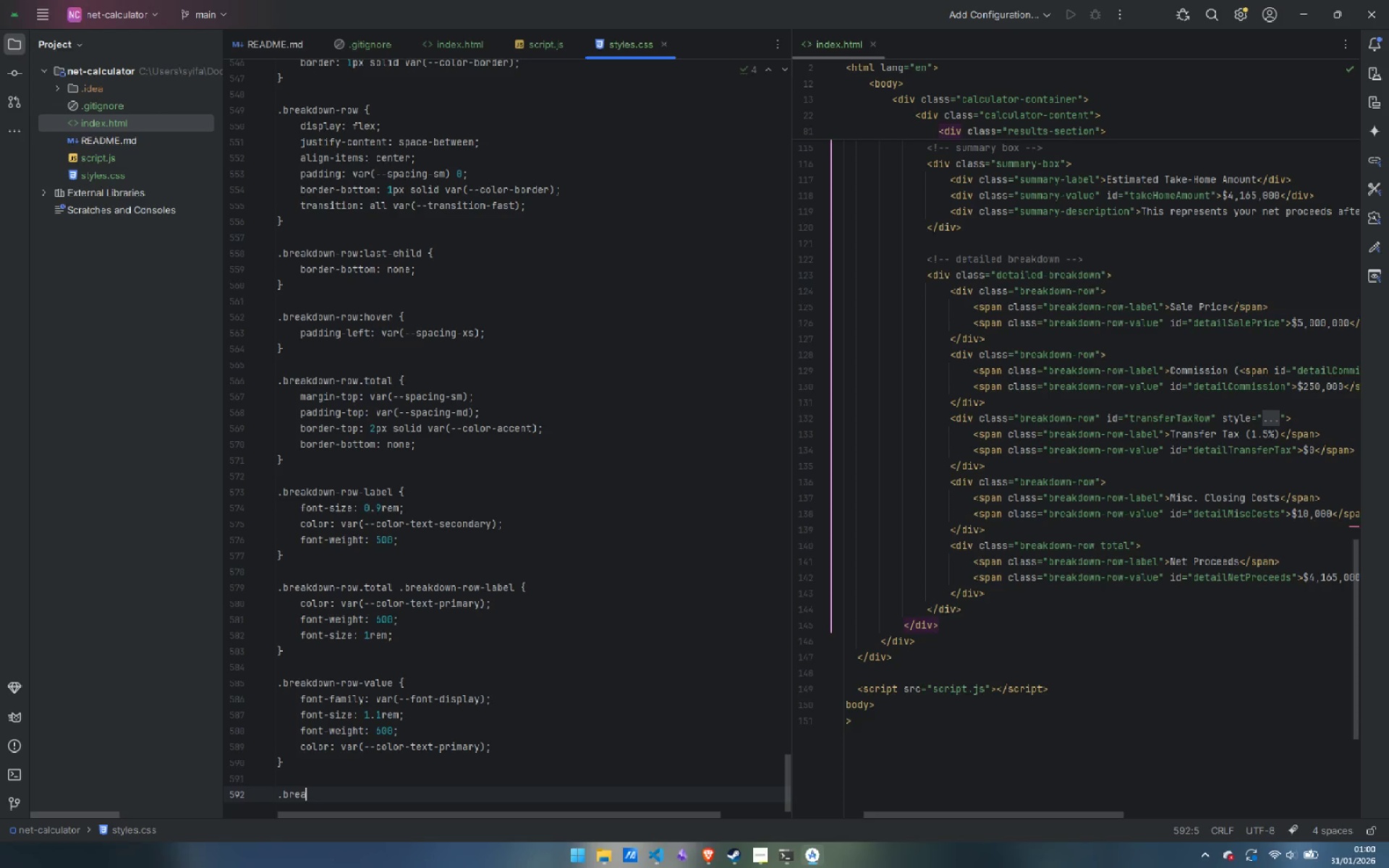 
key(Control+A)
 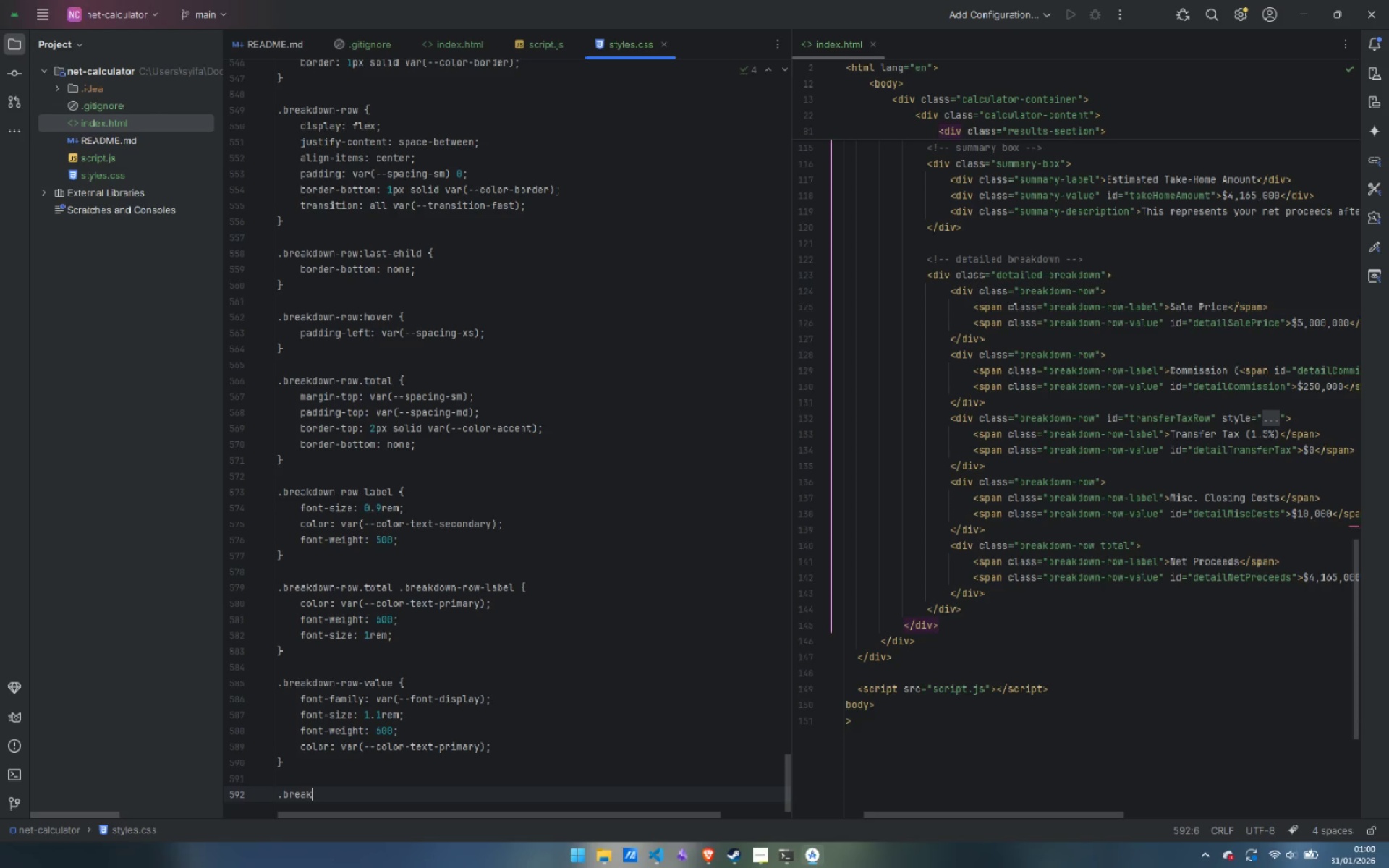 
key(Control+K)
 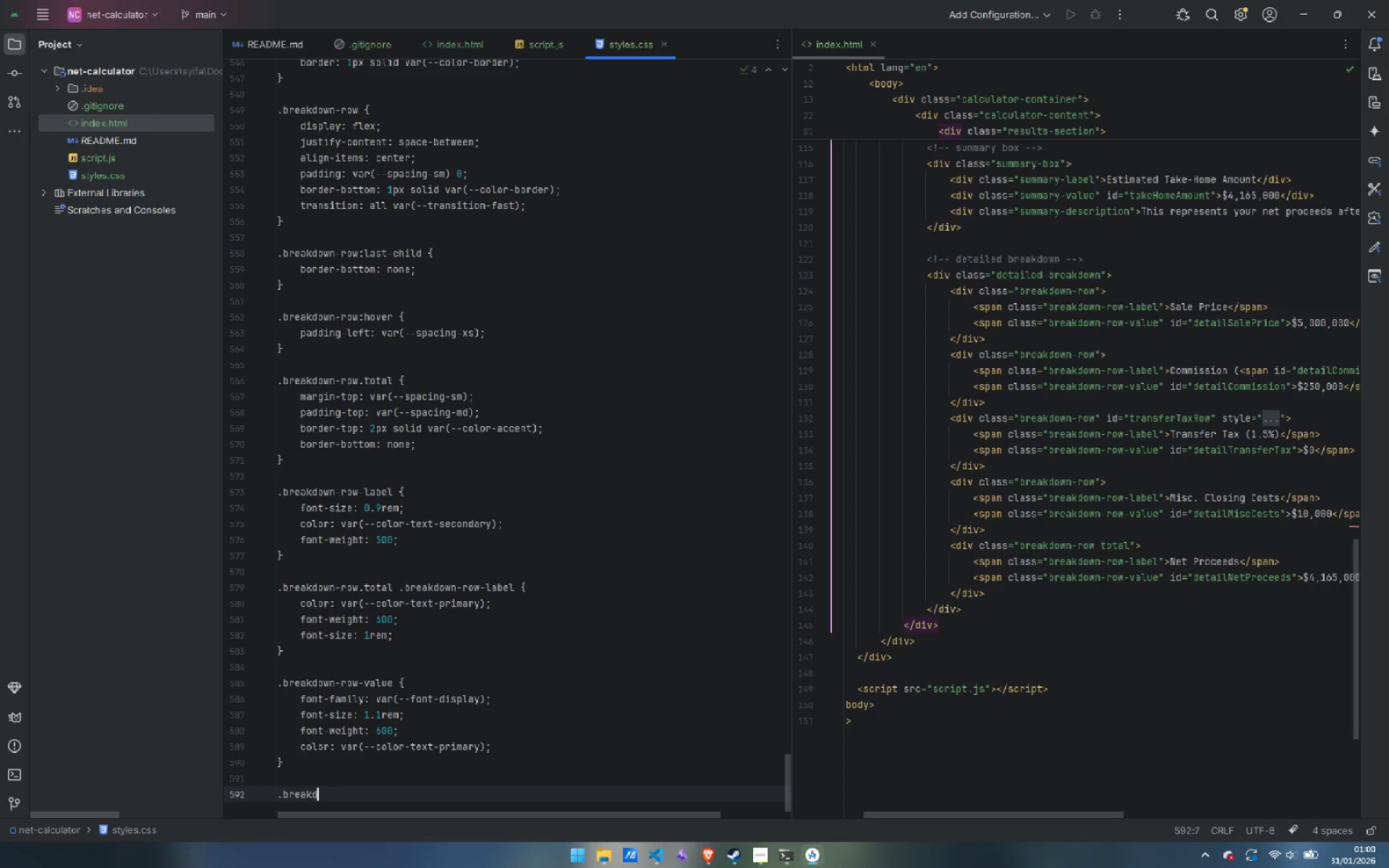 
key(Control+D)
 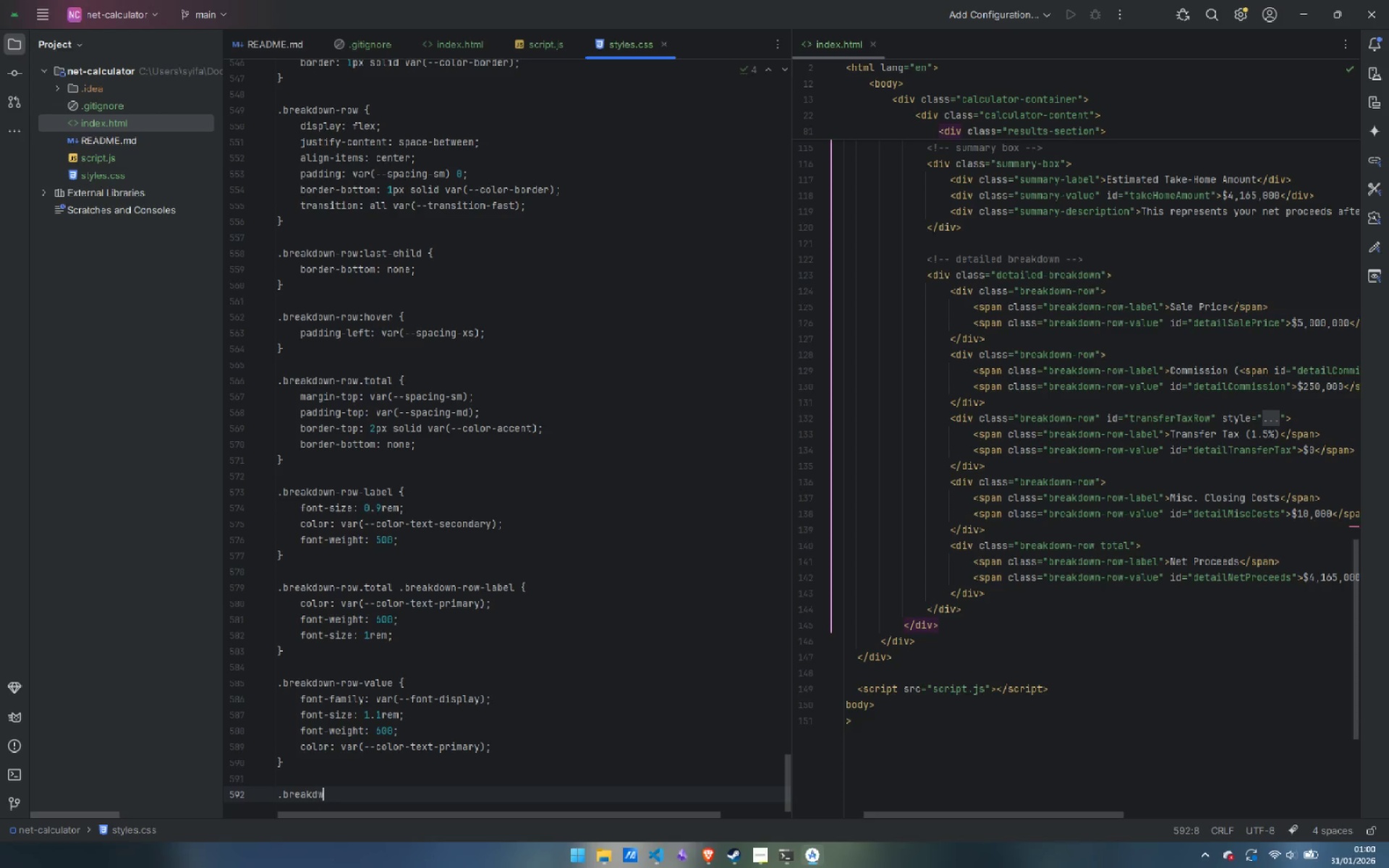 
key(Control+W)
 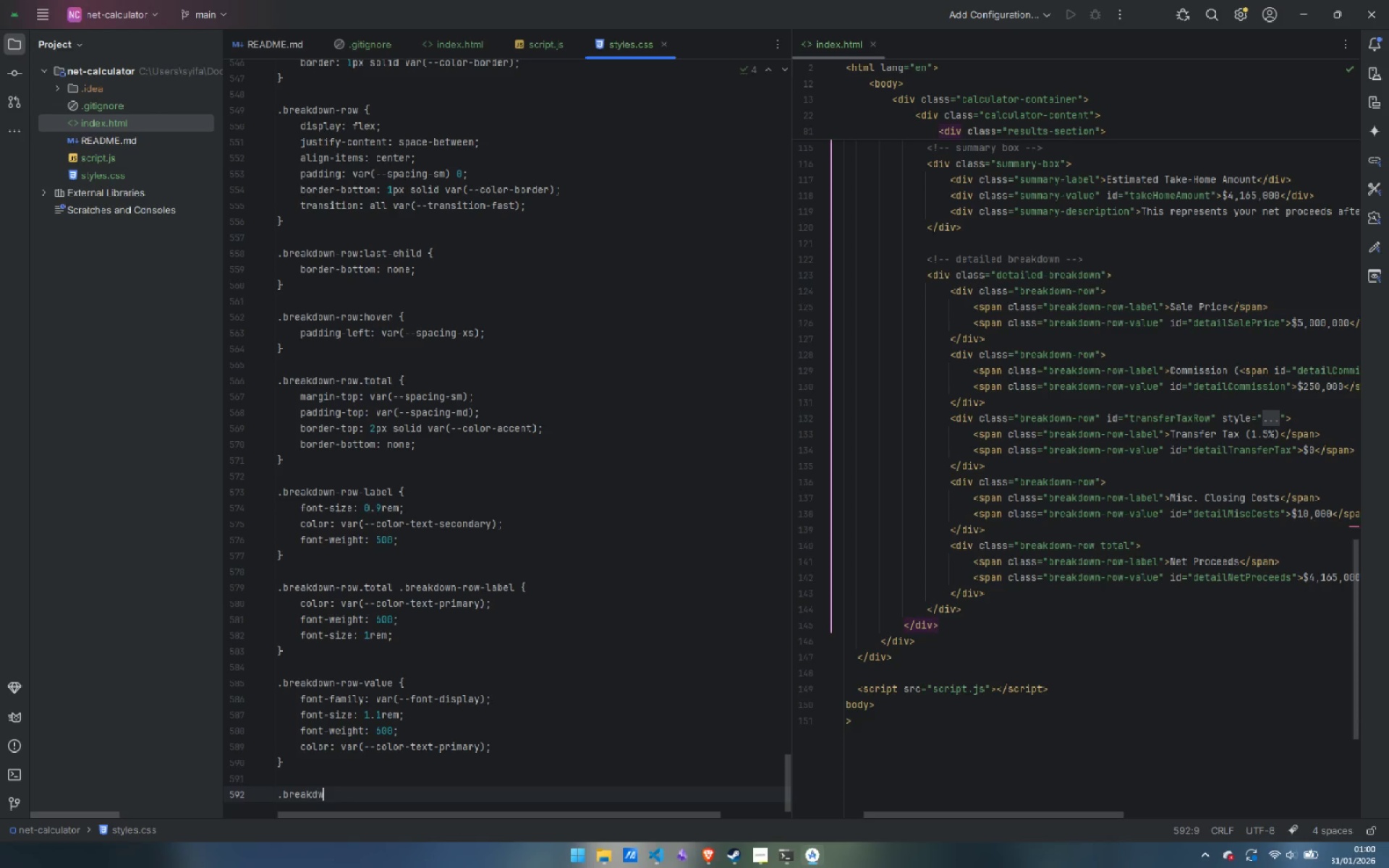 
key(Control+Backspace)
 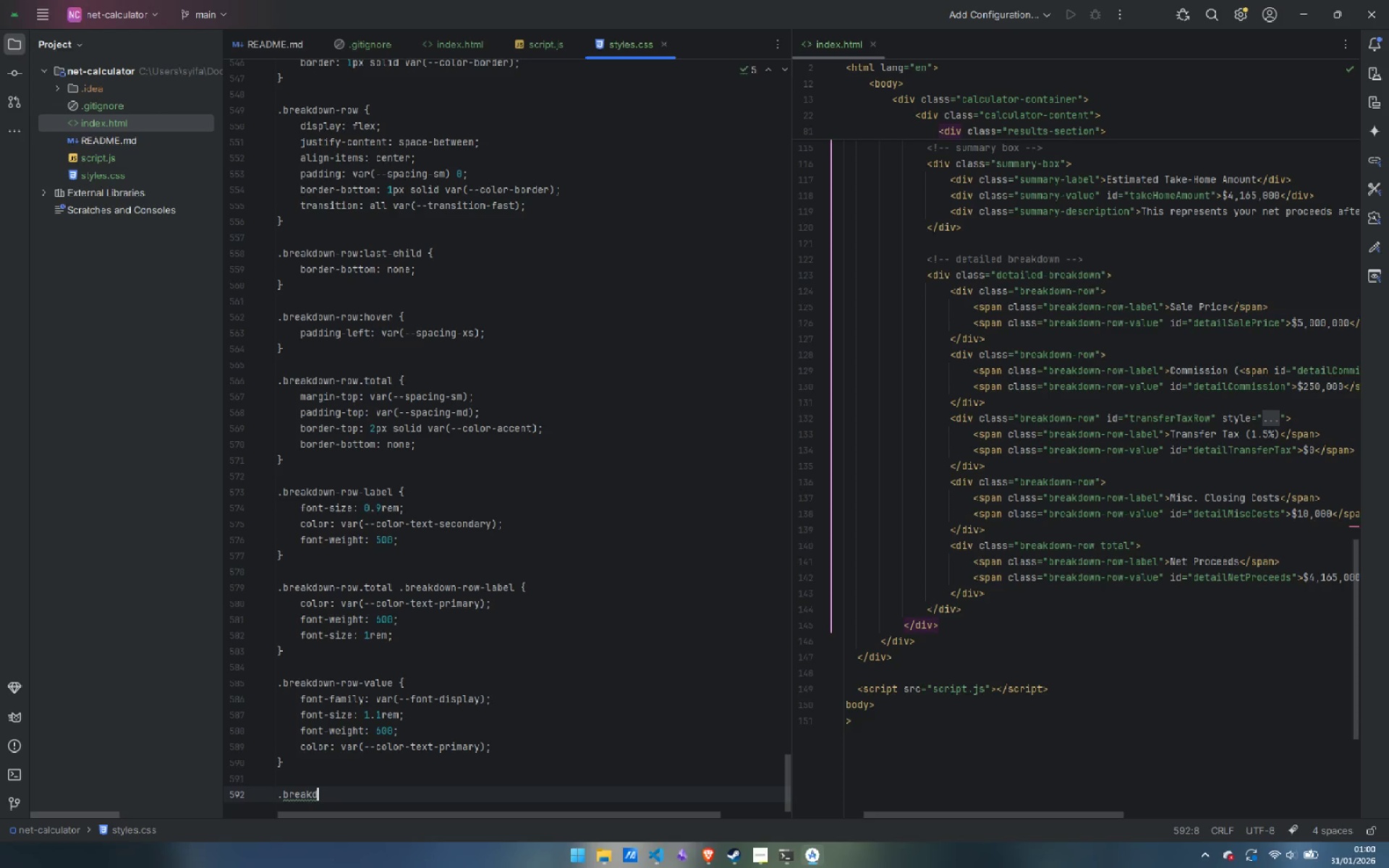 
key(Control+O)
 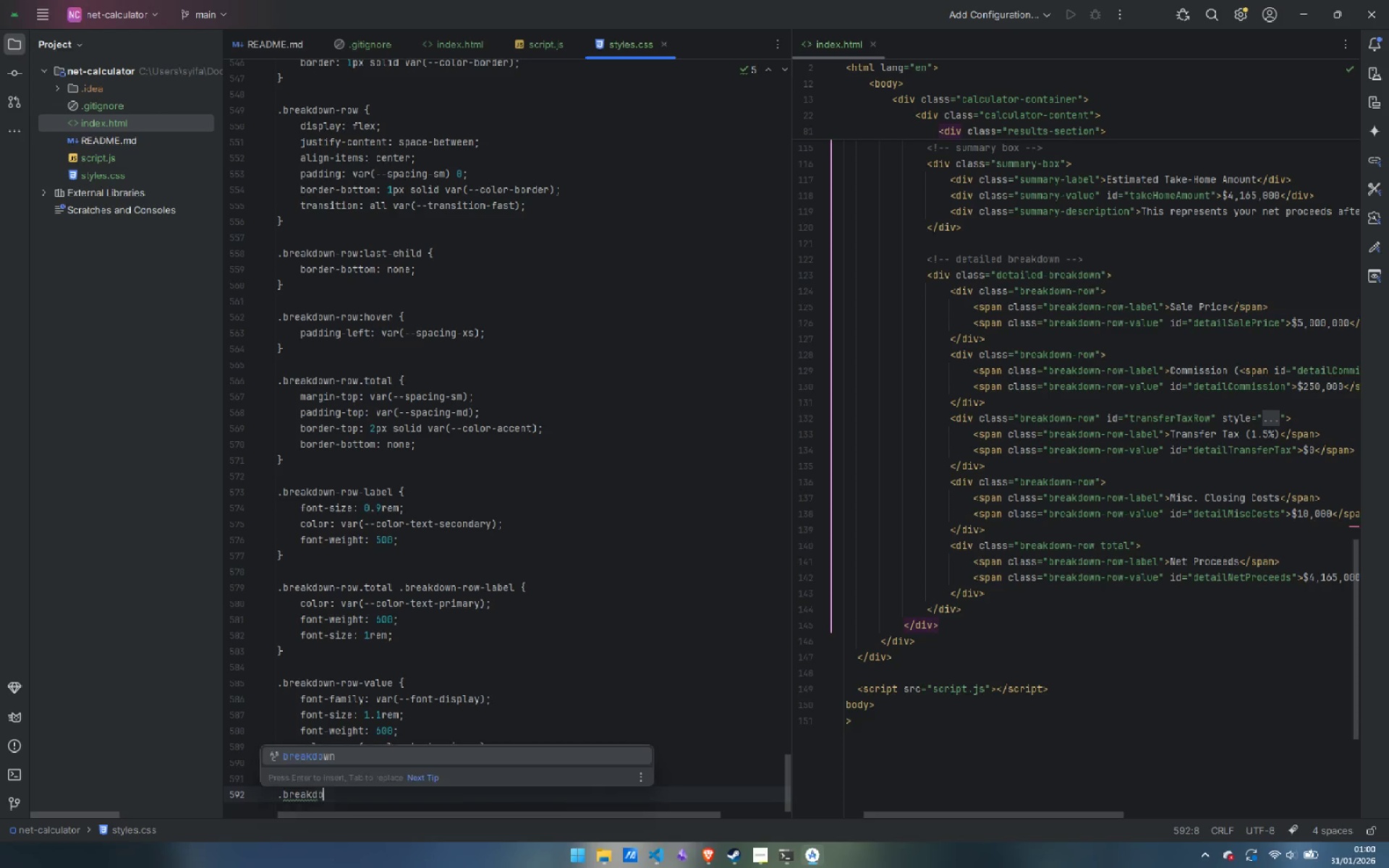 
key(Control+W)
 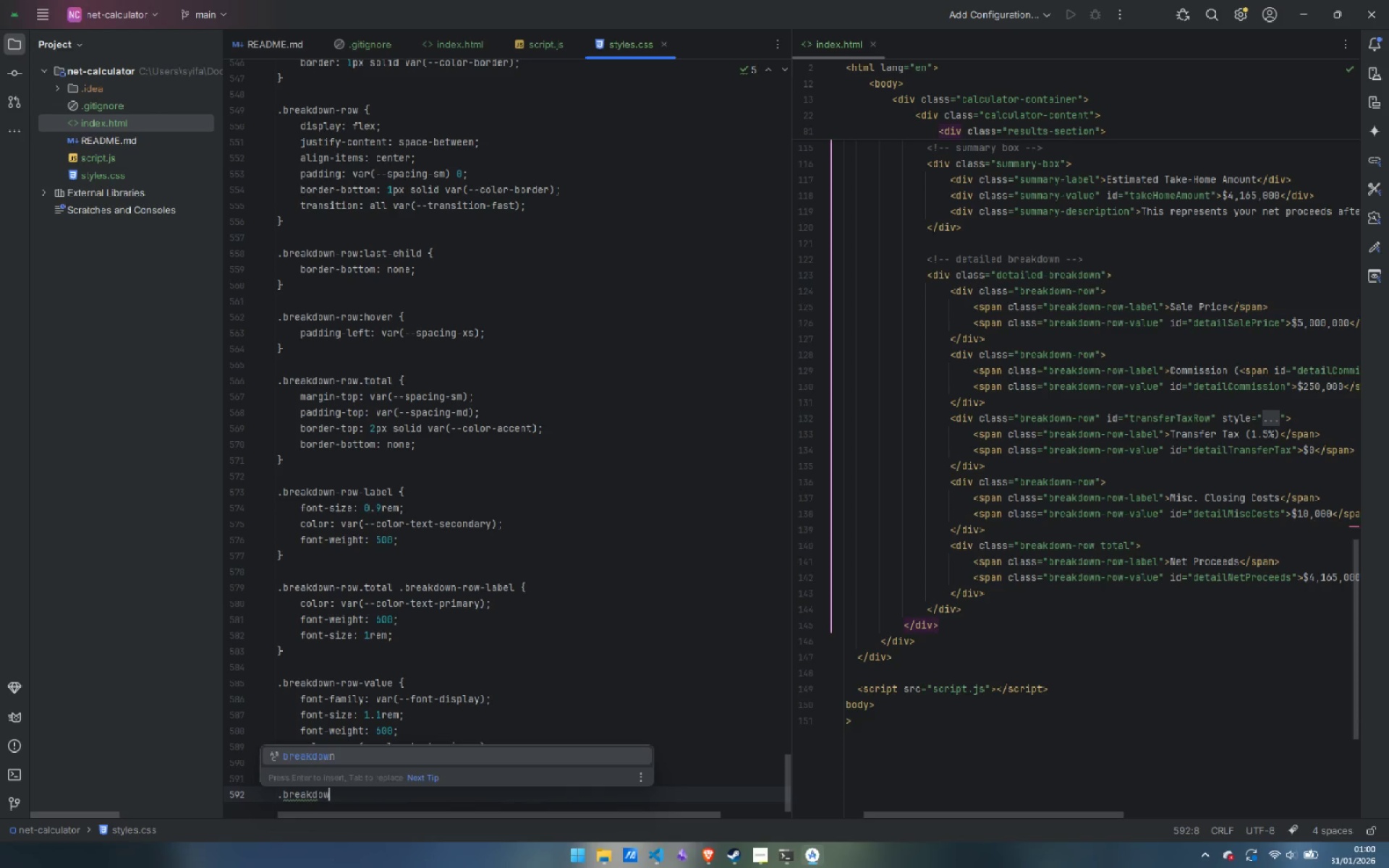 
key(Control+N)
 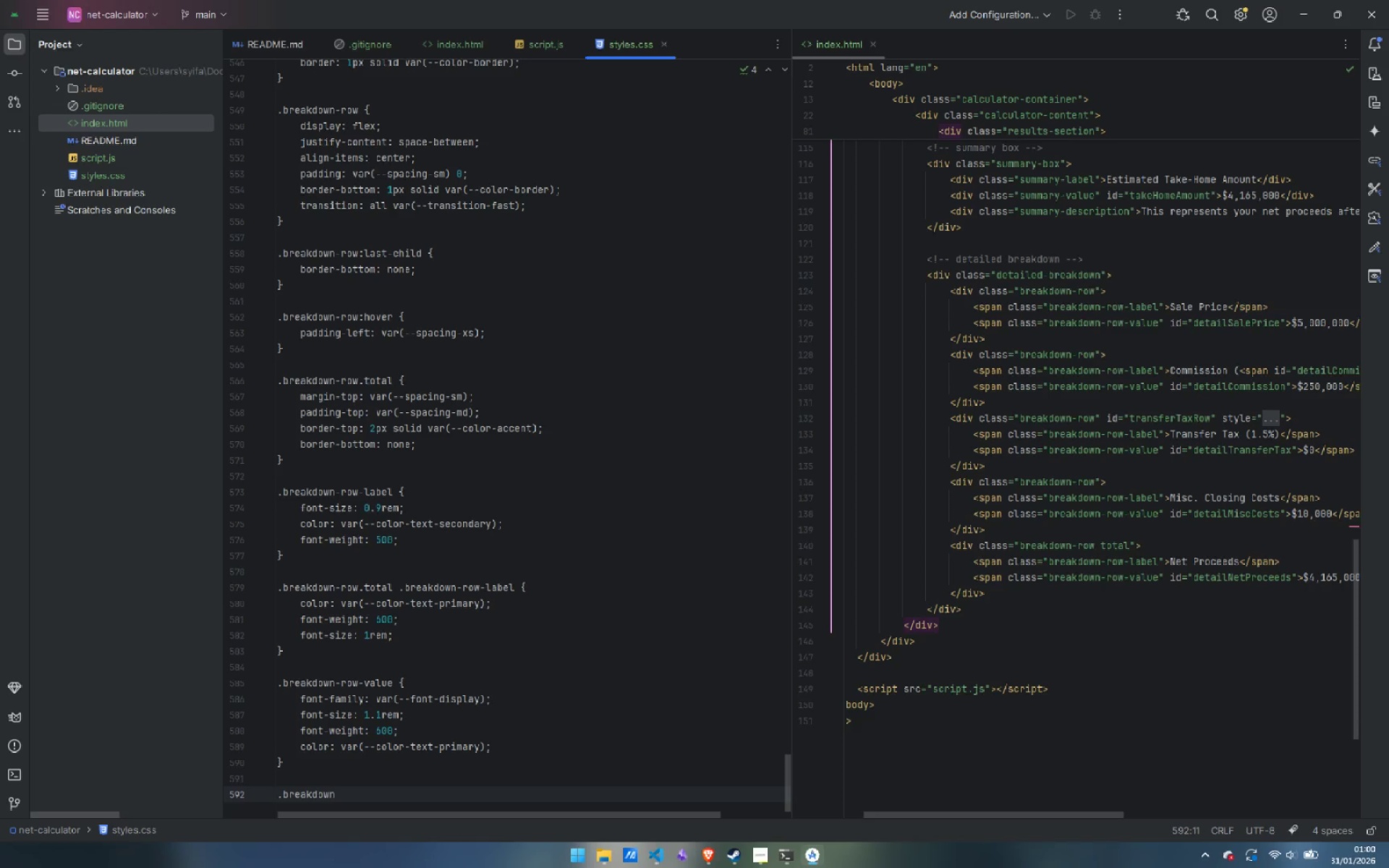 
key(Control+Minus)
 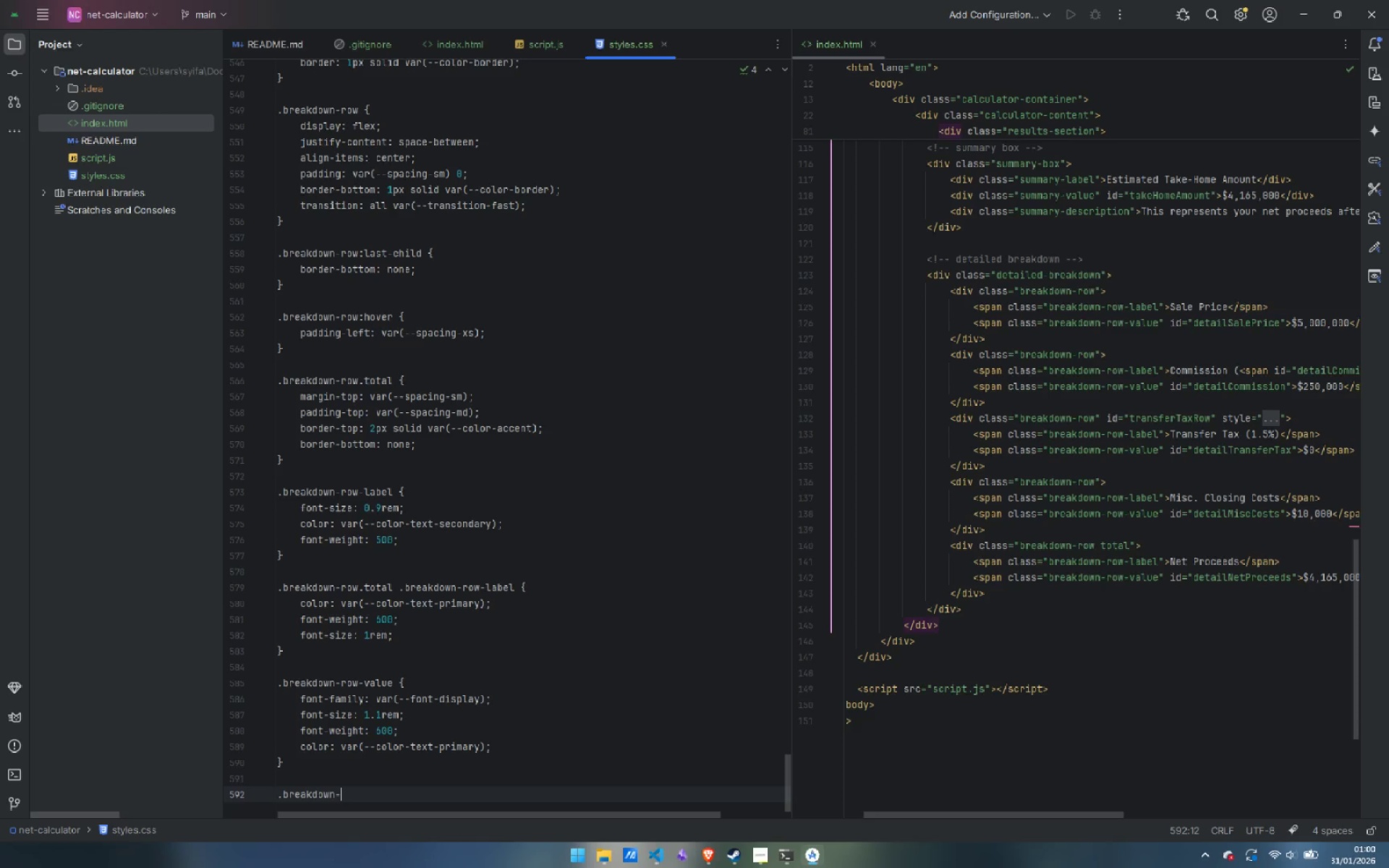 
key(Control+R)
 